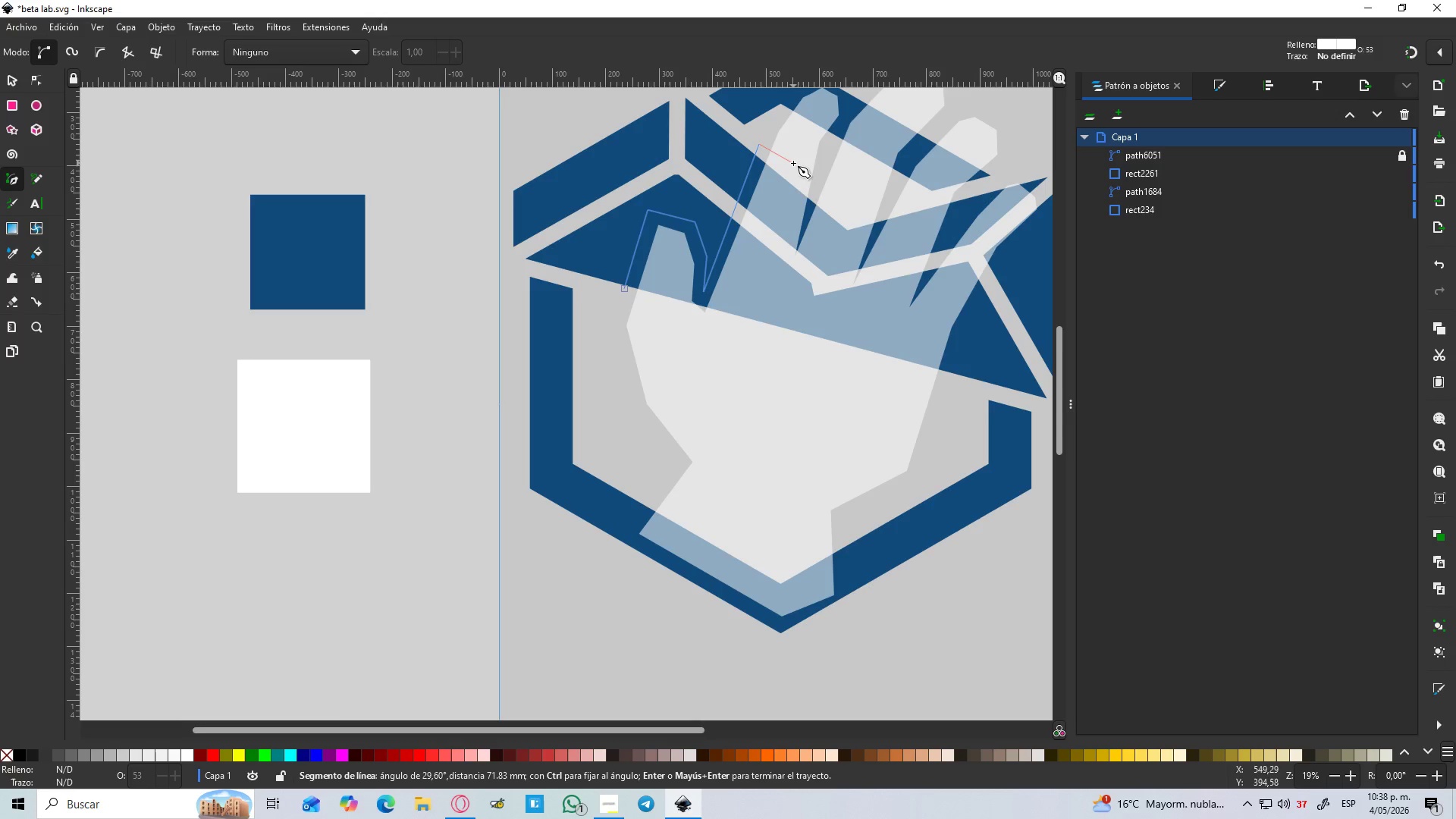 
left_click([795, 164])
 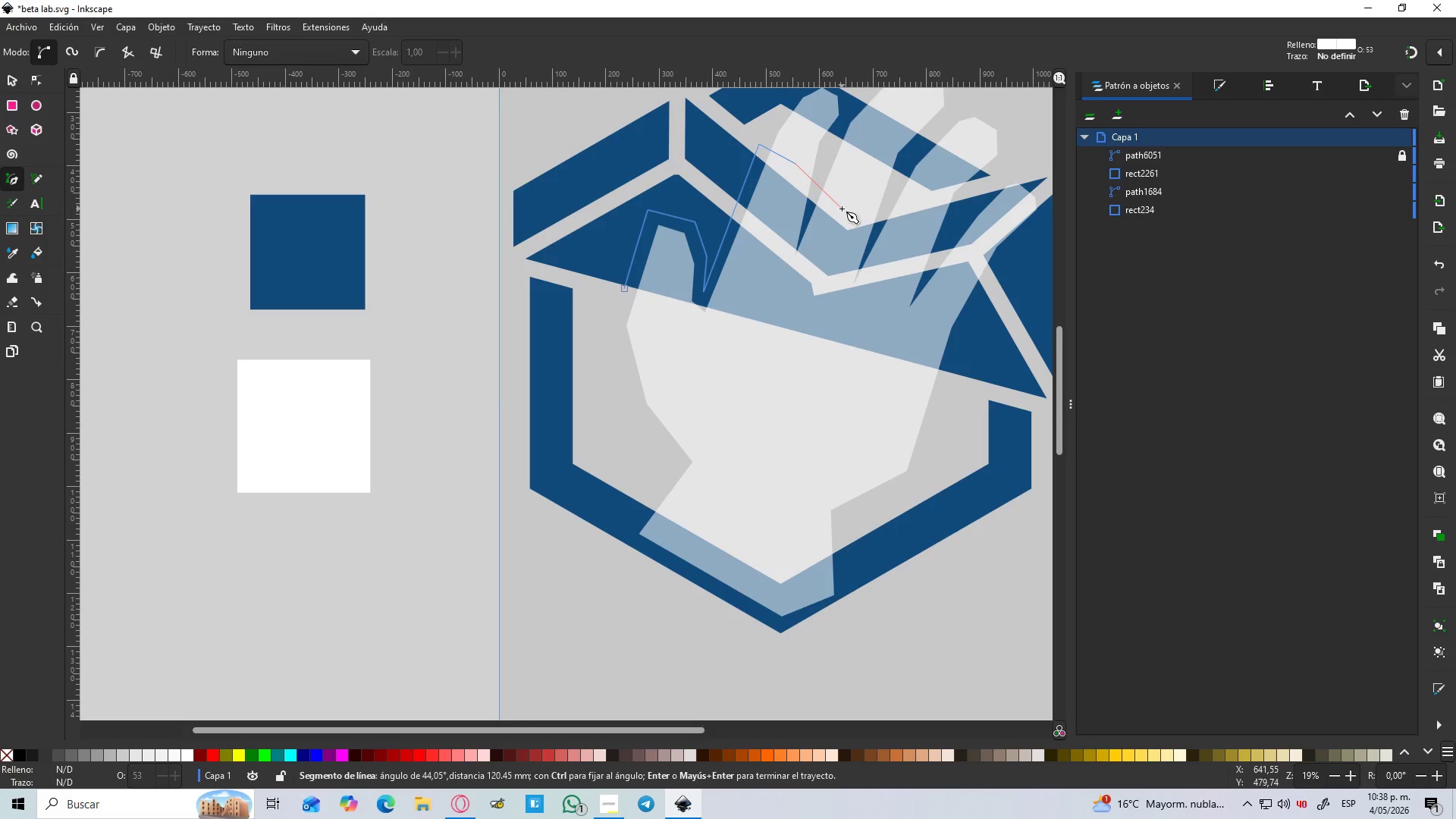 
left_click([842, 209])
 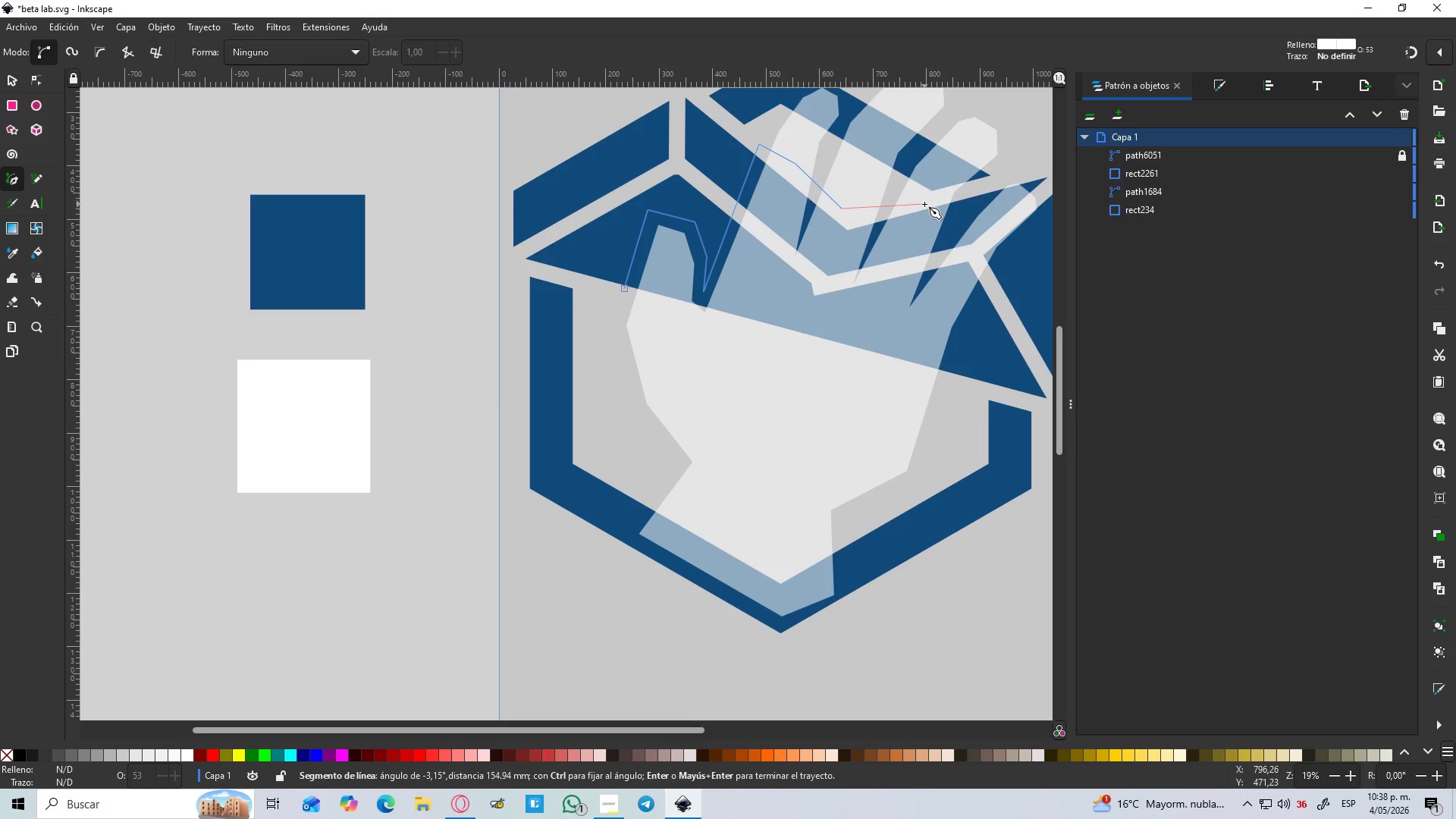 
wait(5.53)
 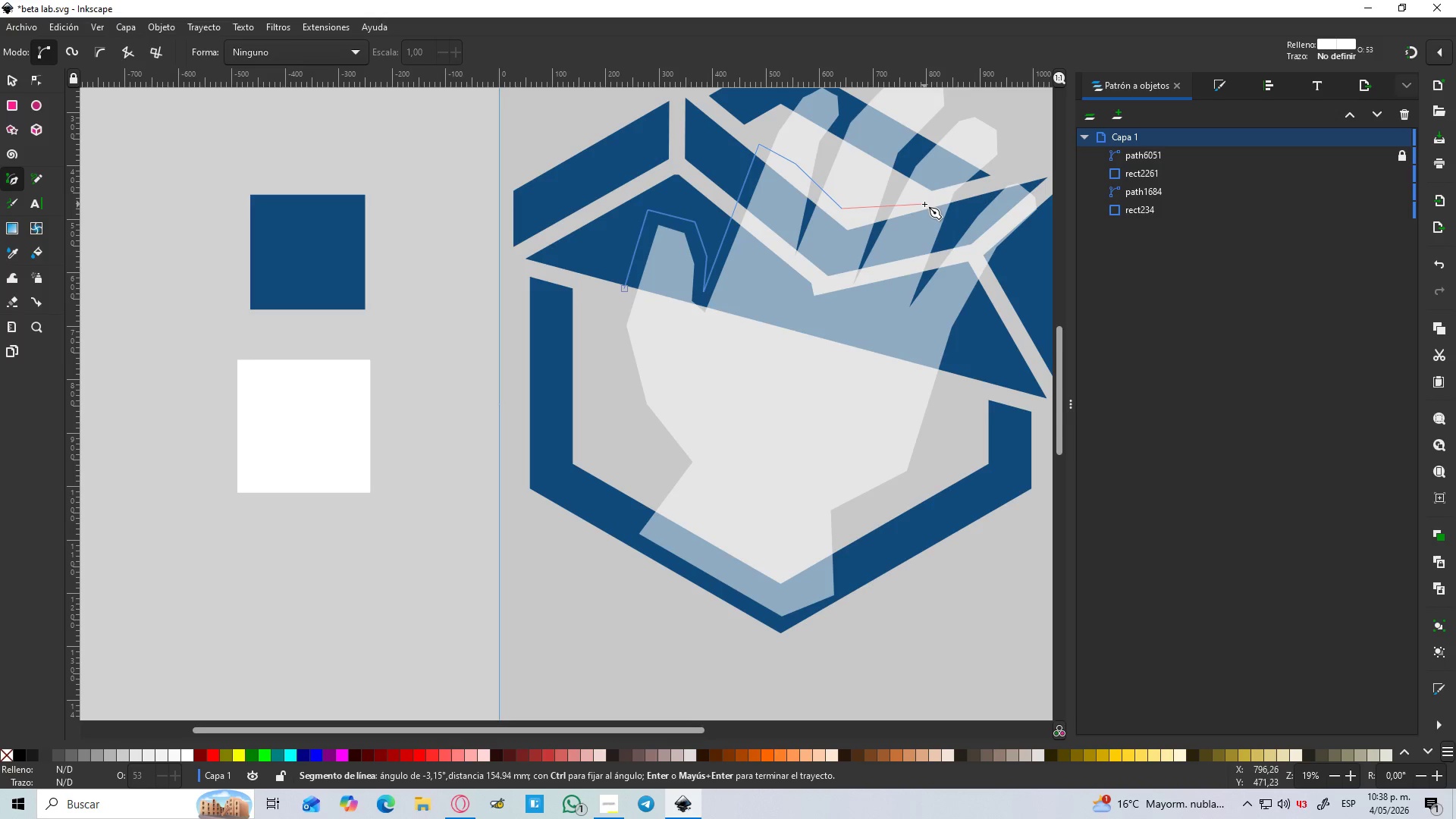 
key(Control+Z)
 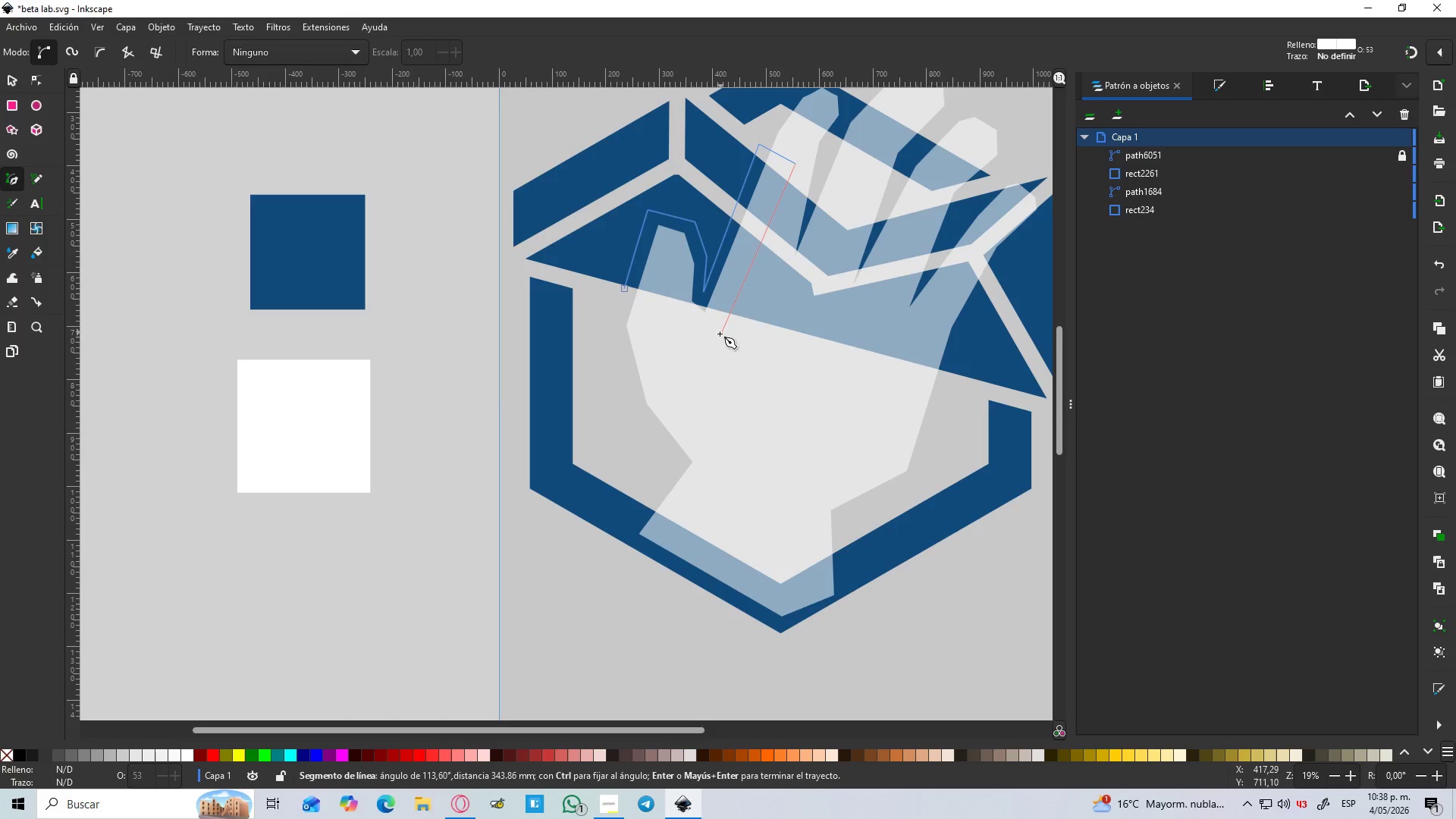 
left_click_drag(start_coordinate=[659, 344], to_coordinate=[657, 335])
 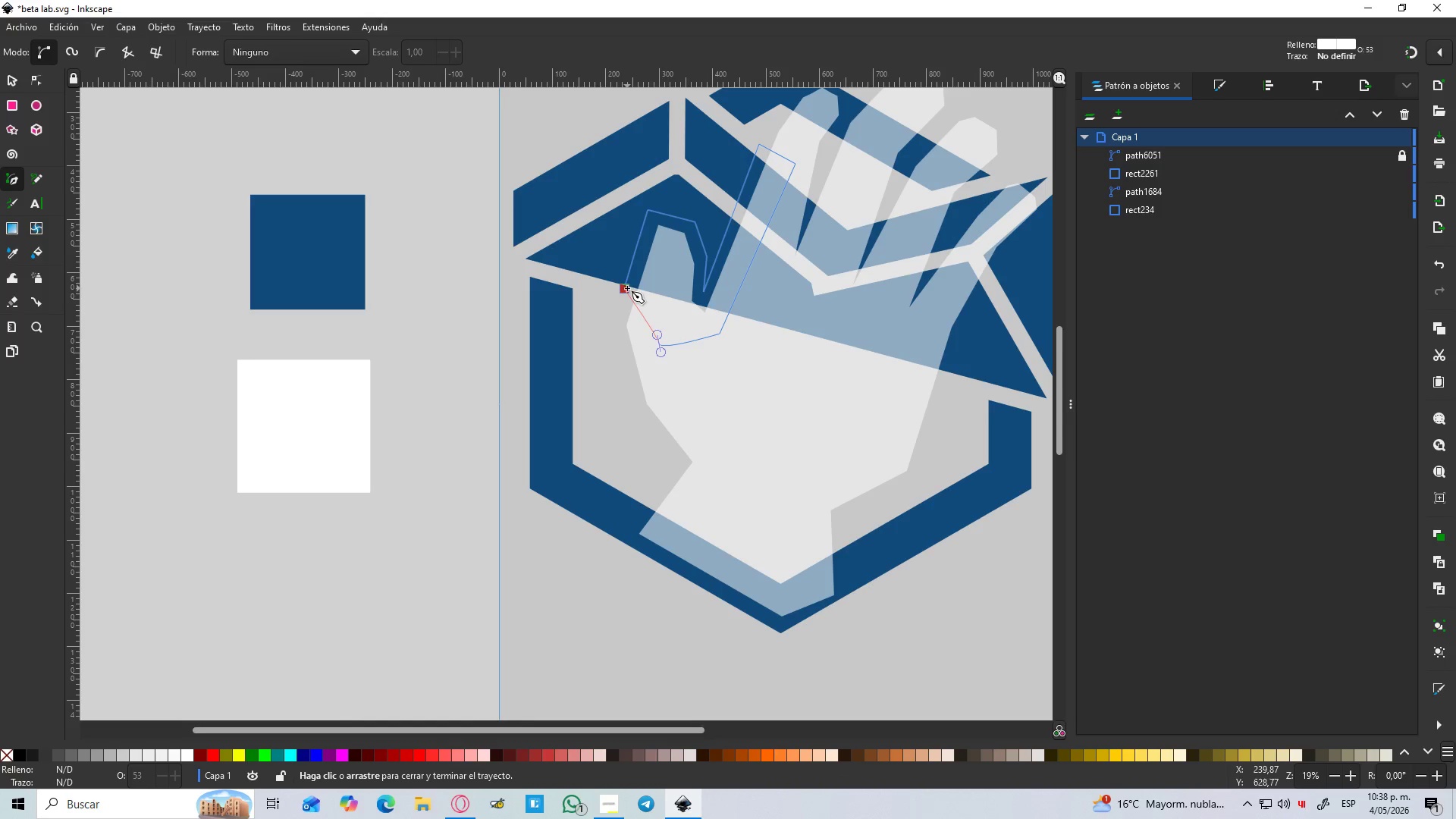 
left_click([627, 288])
 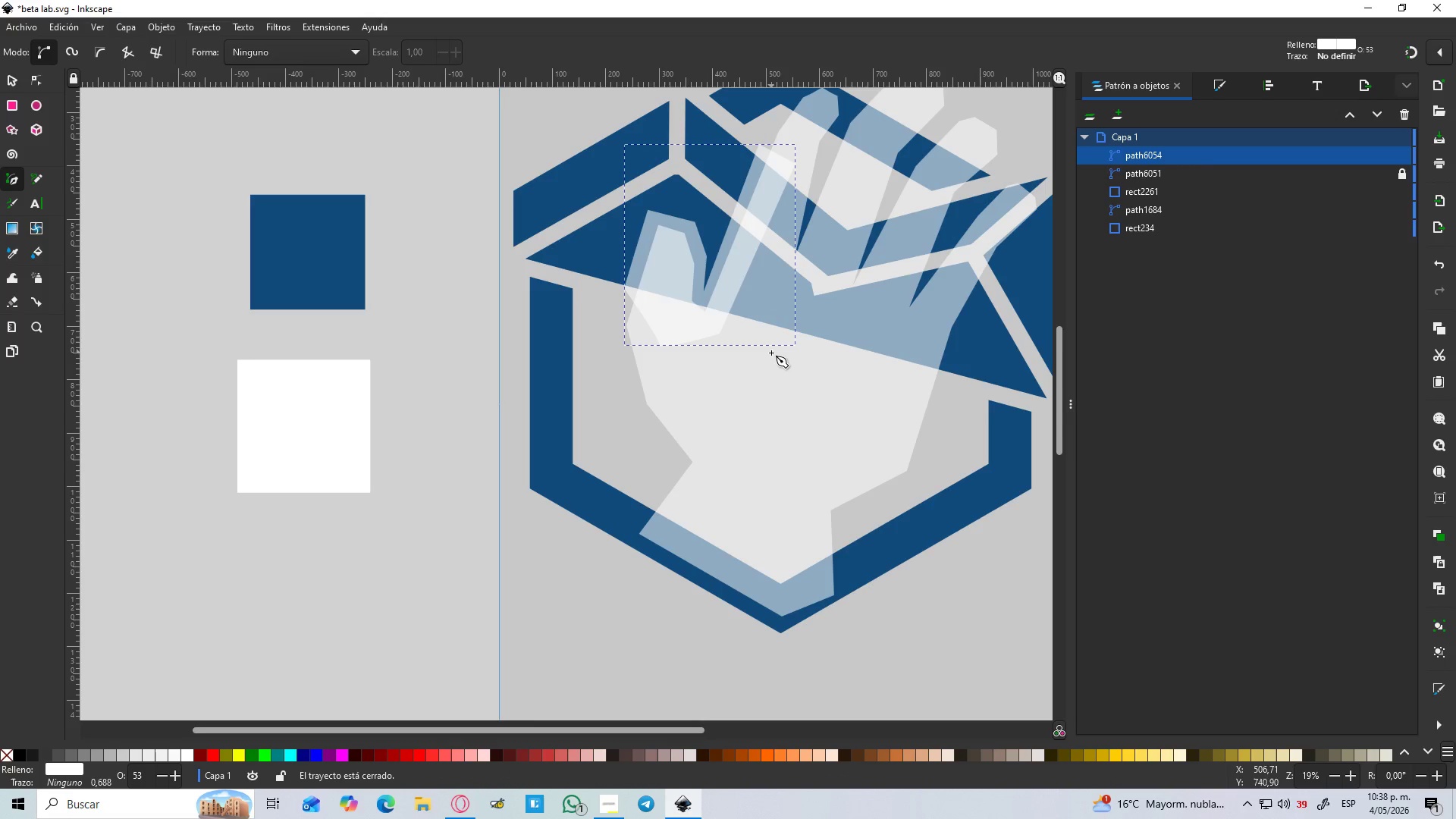 
hold_key(key=ControlLeft, duration=1.52)
scroll: coordinate [819, 315], scroll_direction: down, amount: 2.0
 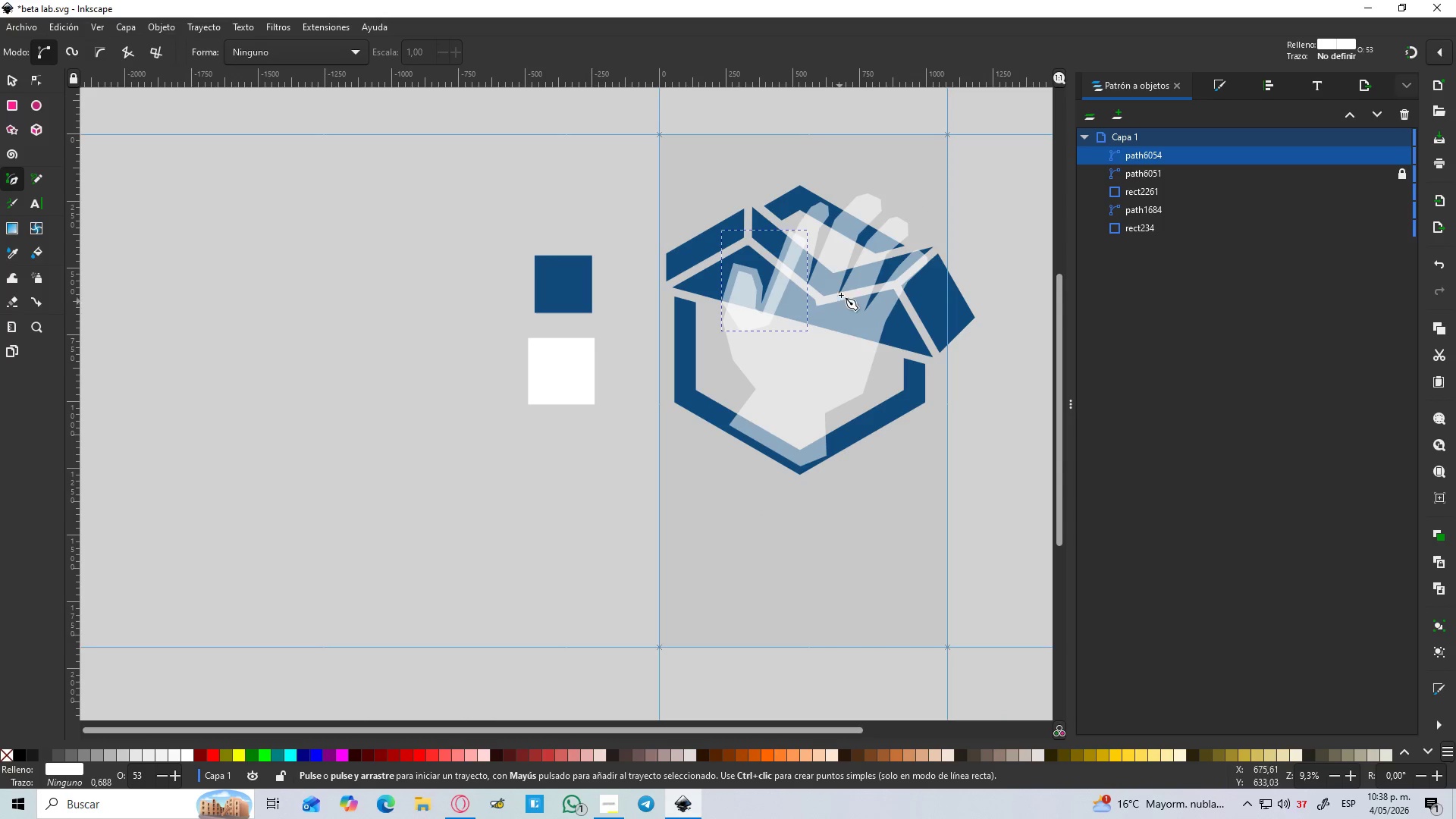 
hold_key(key=ControlLeft, duration=0.98)
 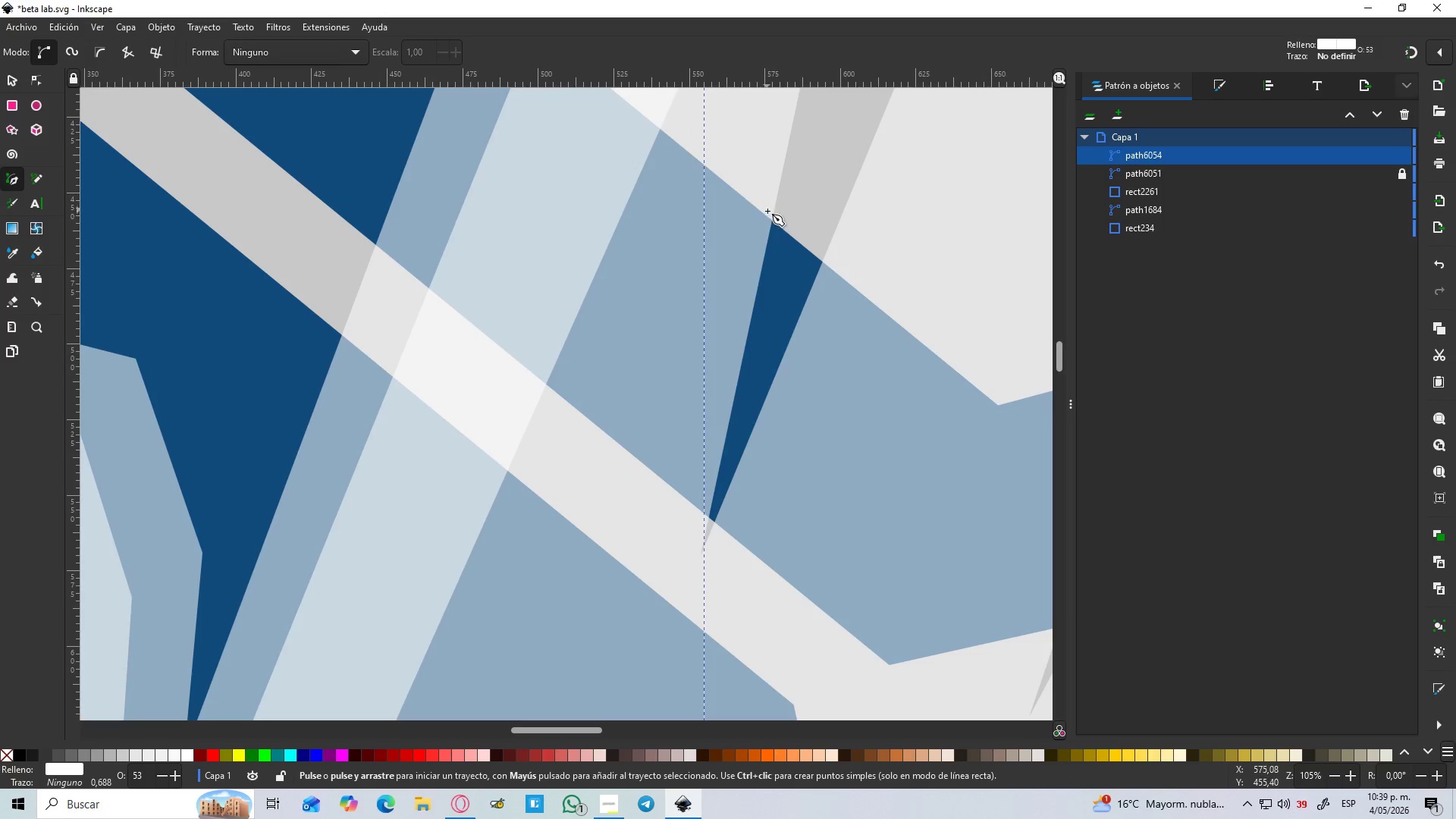 
scroll: coordinate [787, 229], scroll_direction: up, amount: 7.0
 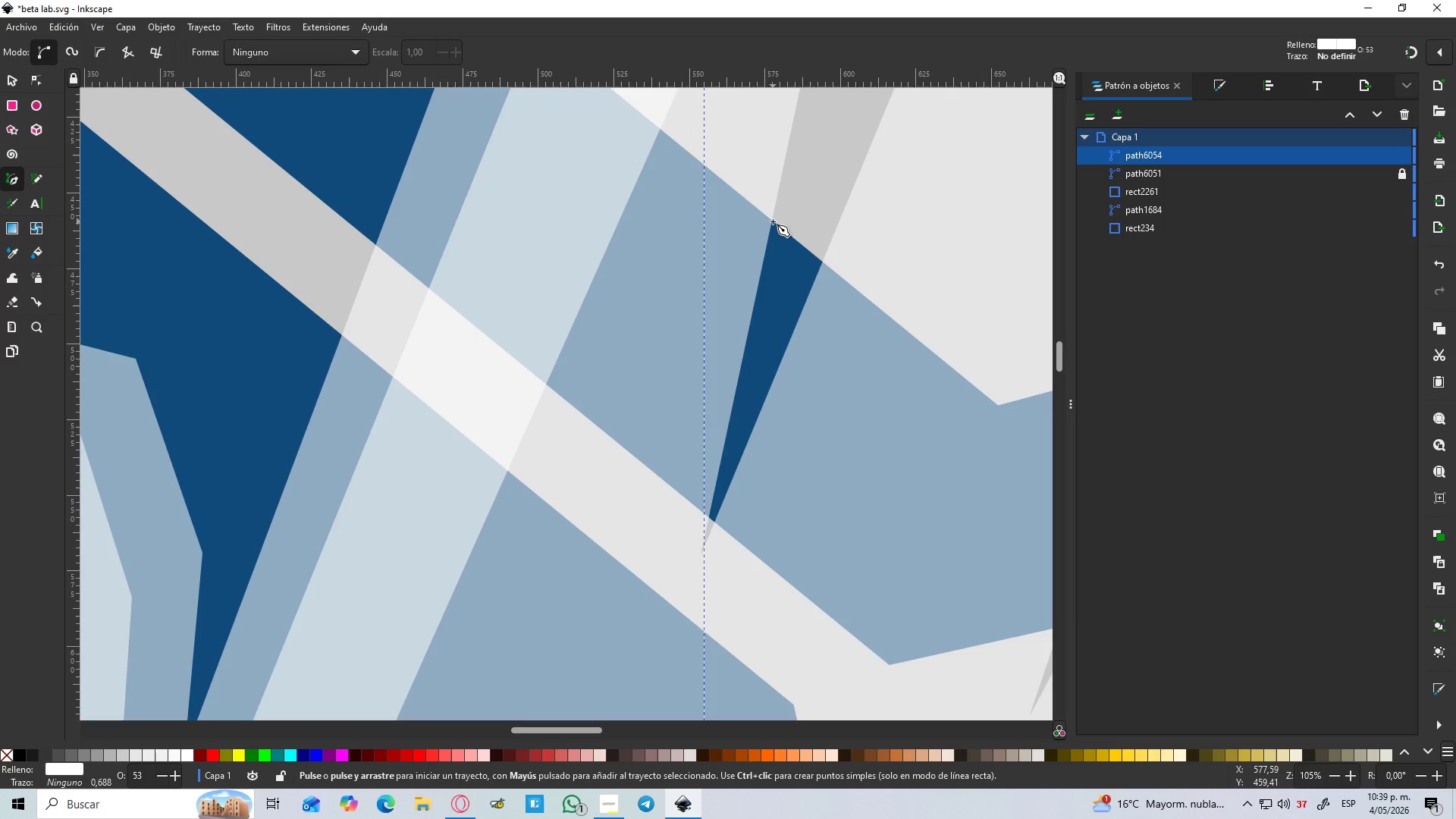 
left_click([773, 219])
 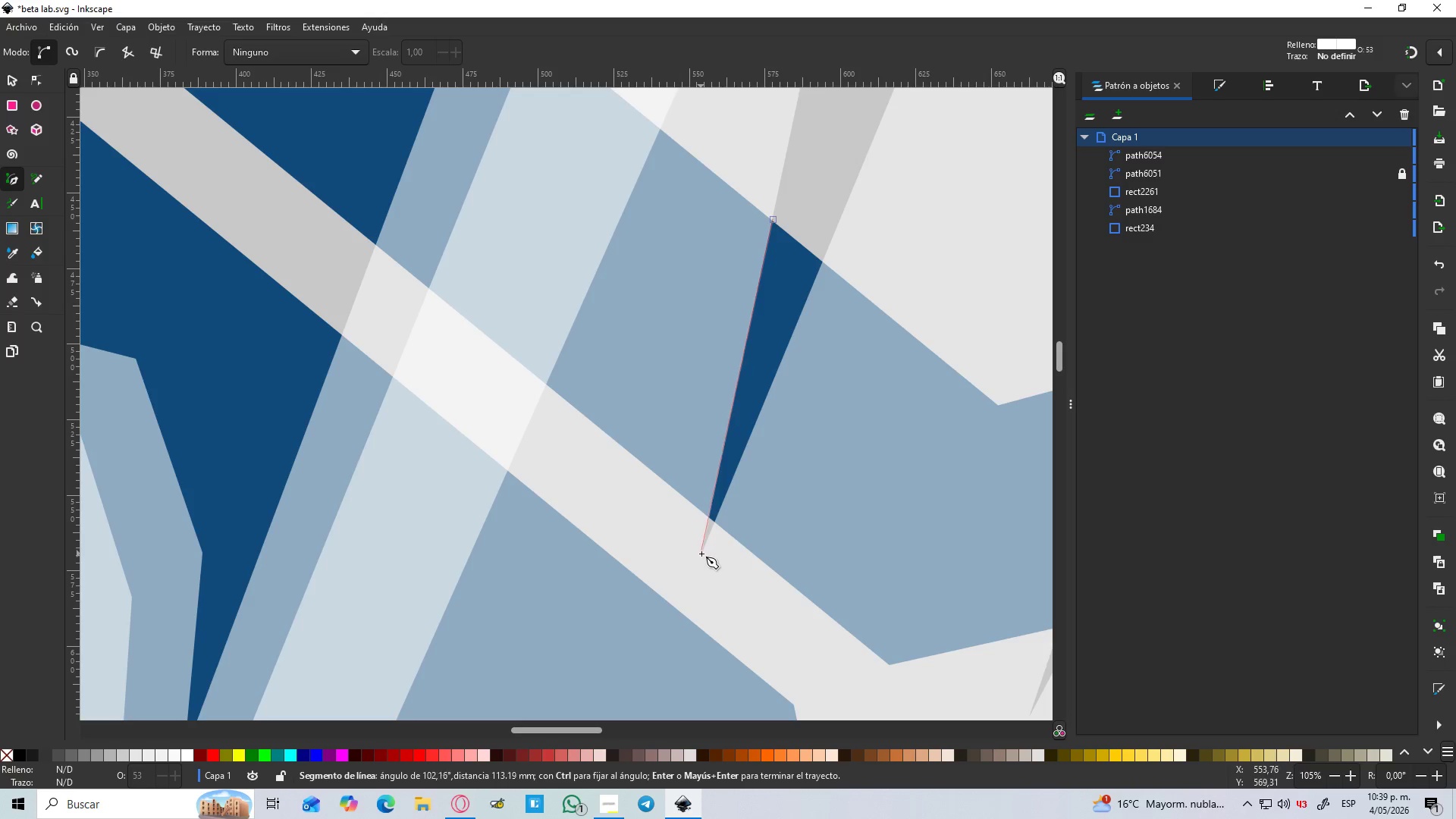 
left_click([702, 554])
 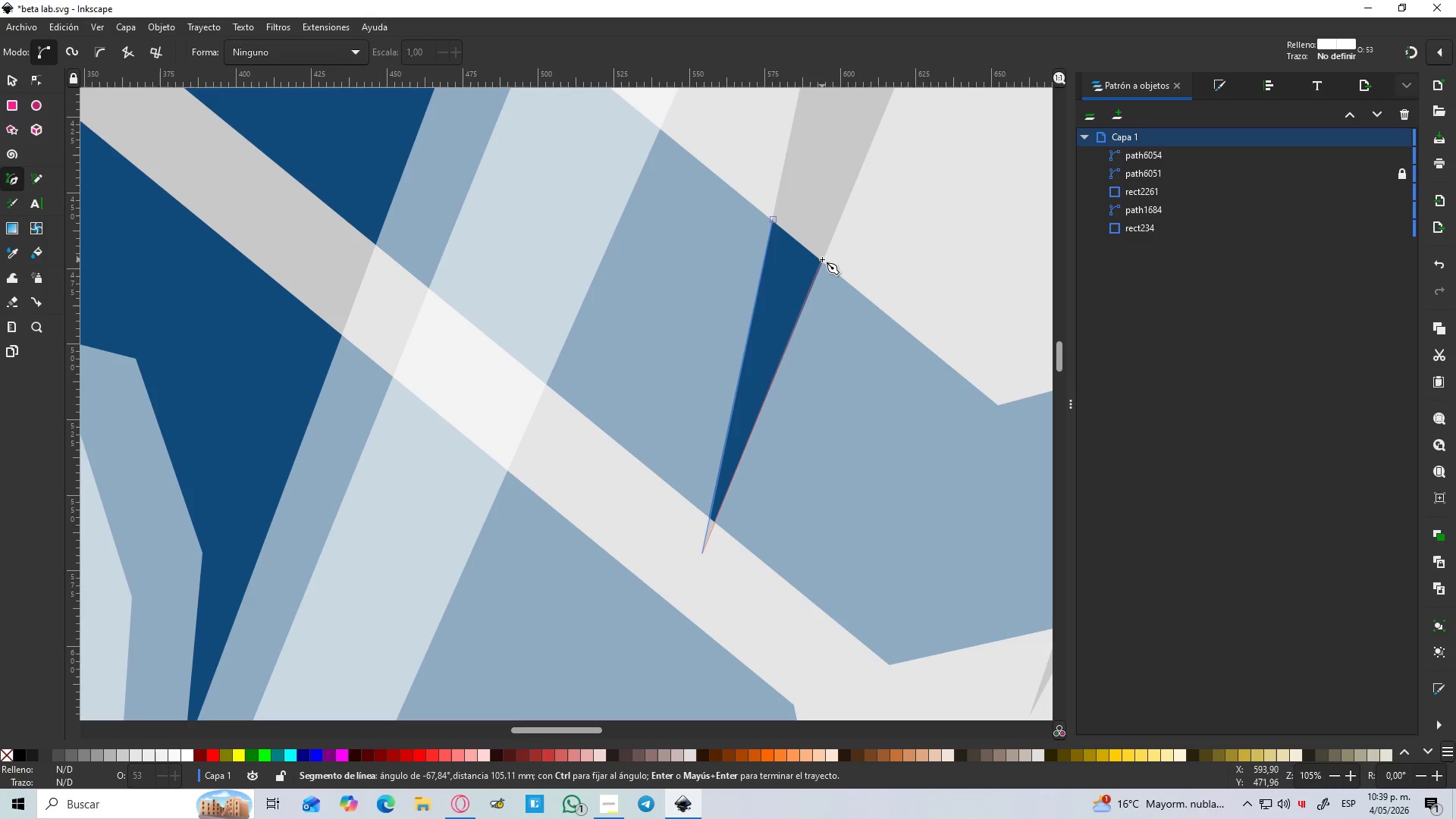 
left_click([818, 260])
 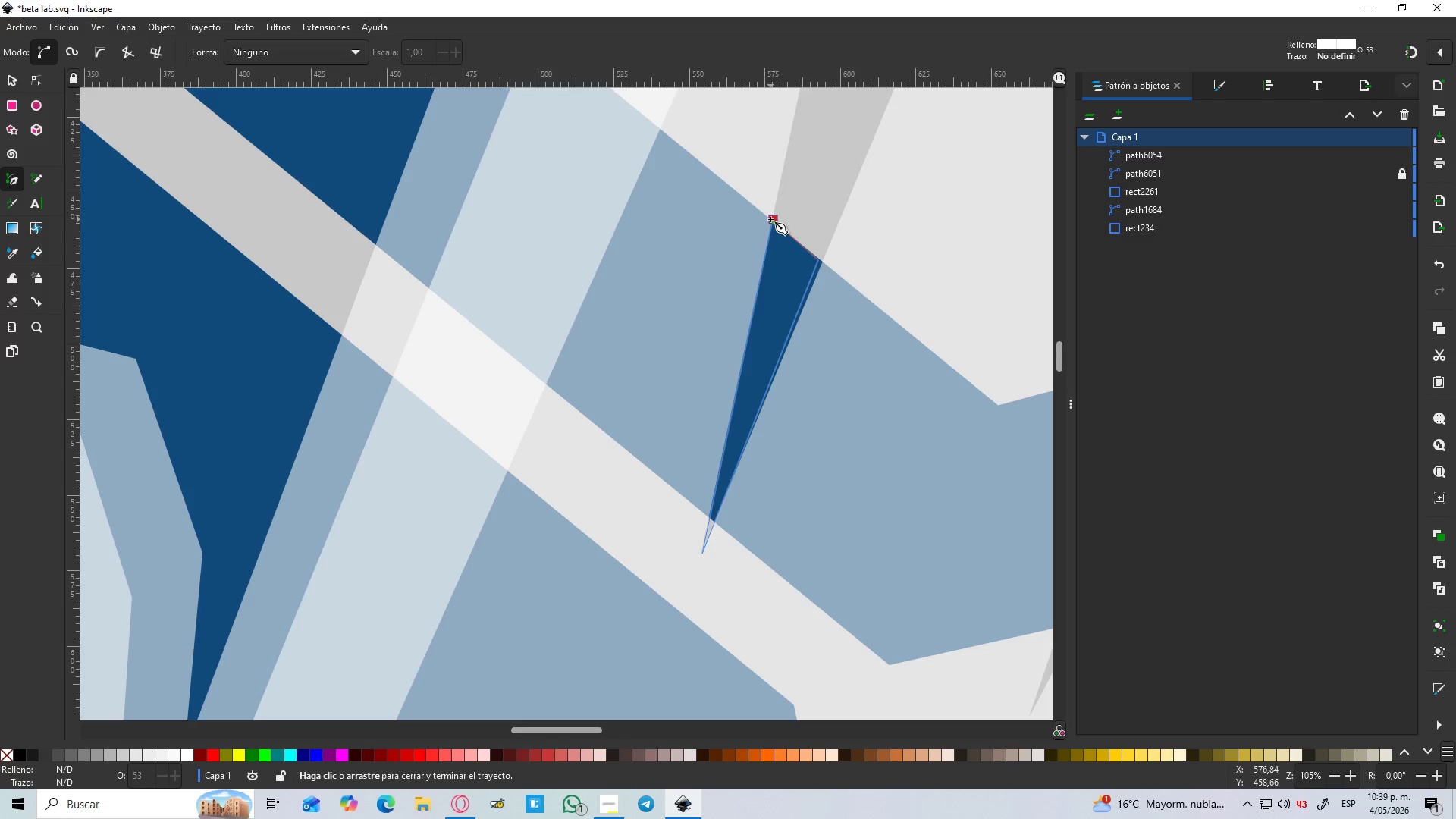 
key(Control+Z)
 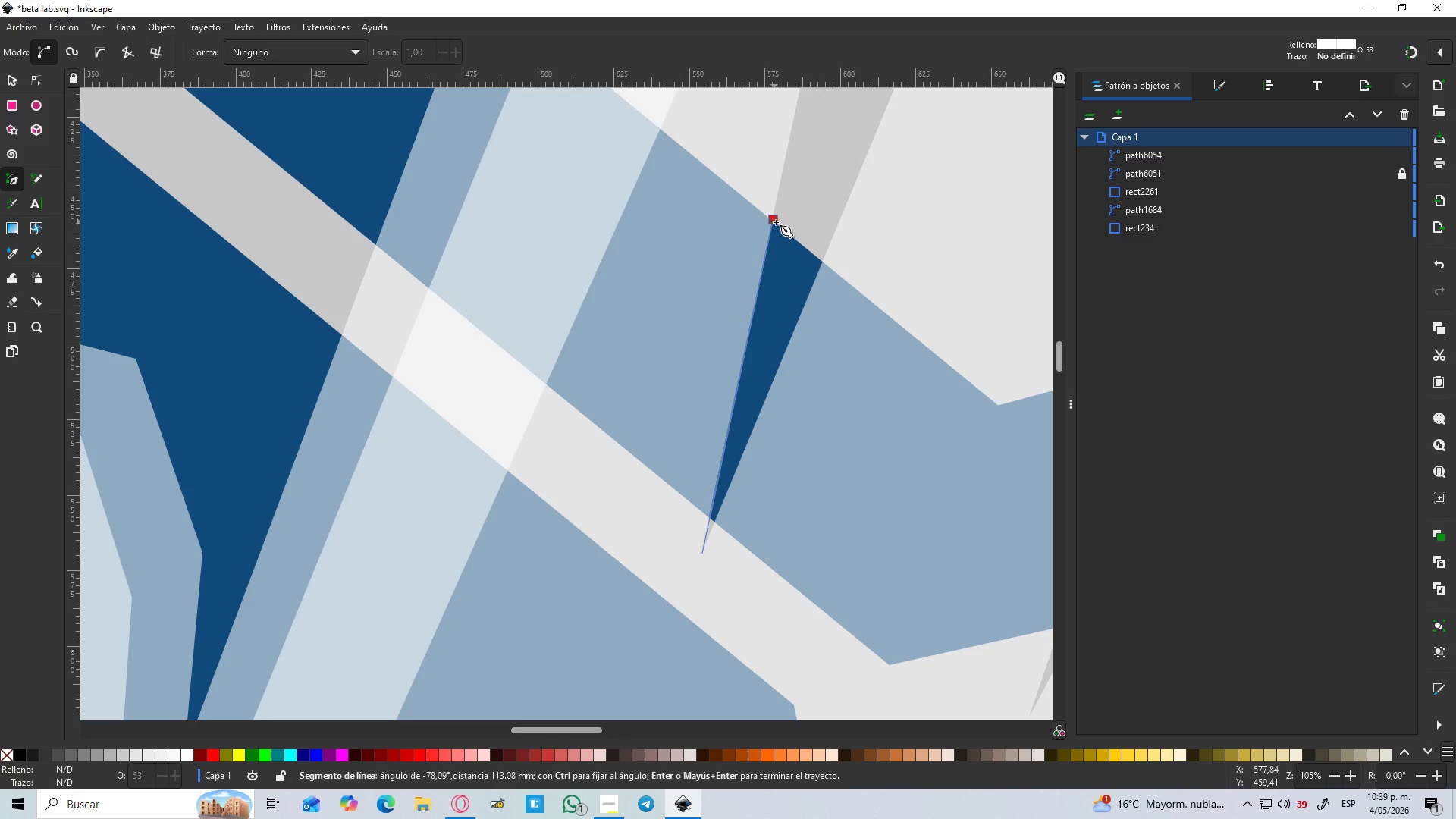 
key(Control+Z)
 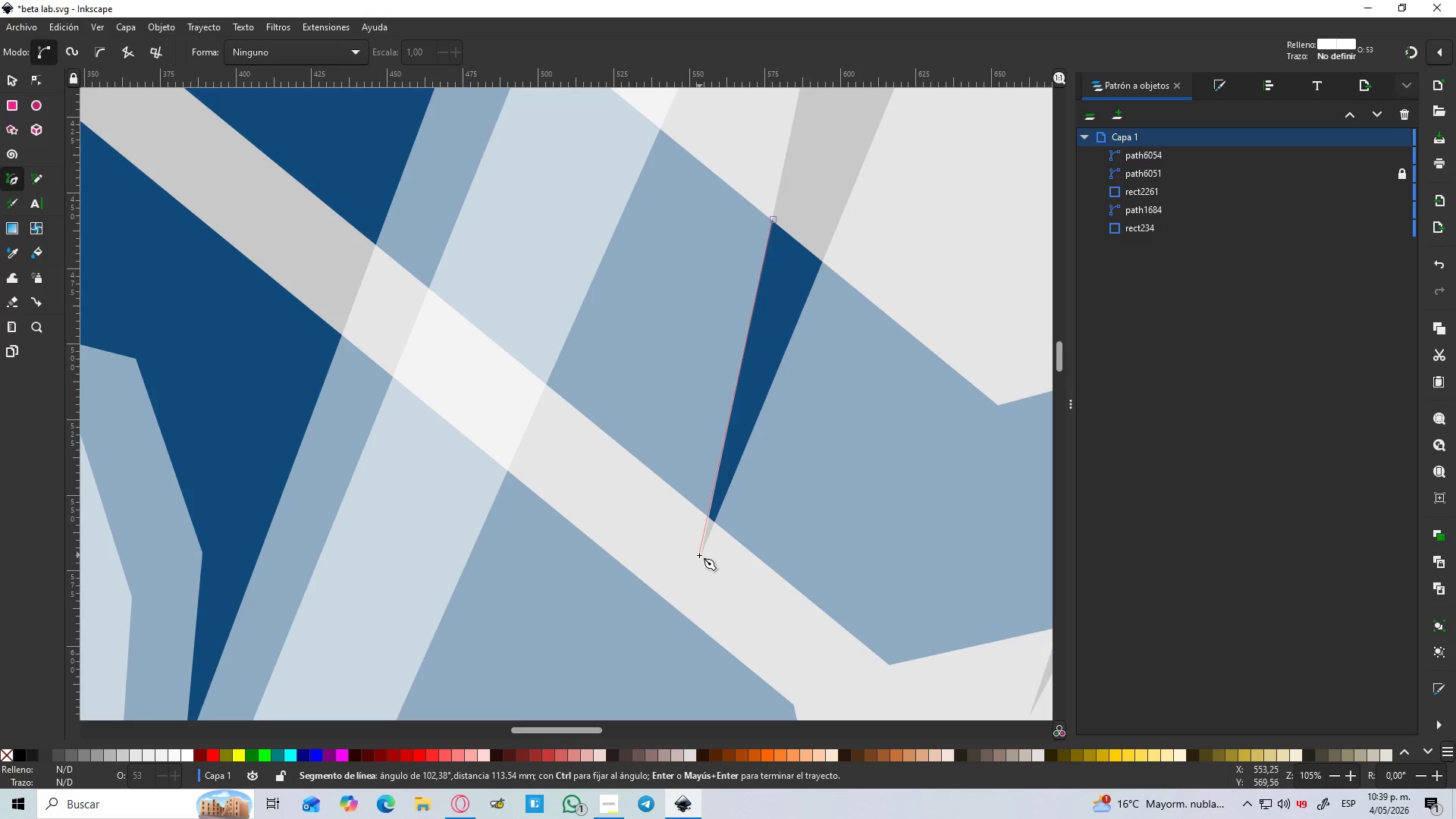 
left_click([698, 564])
 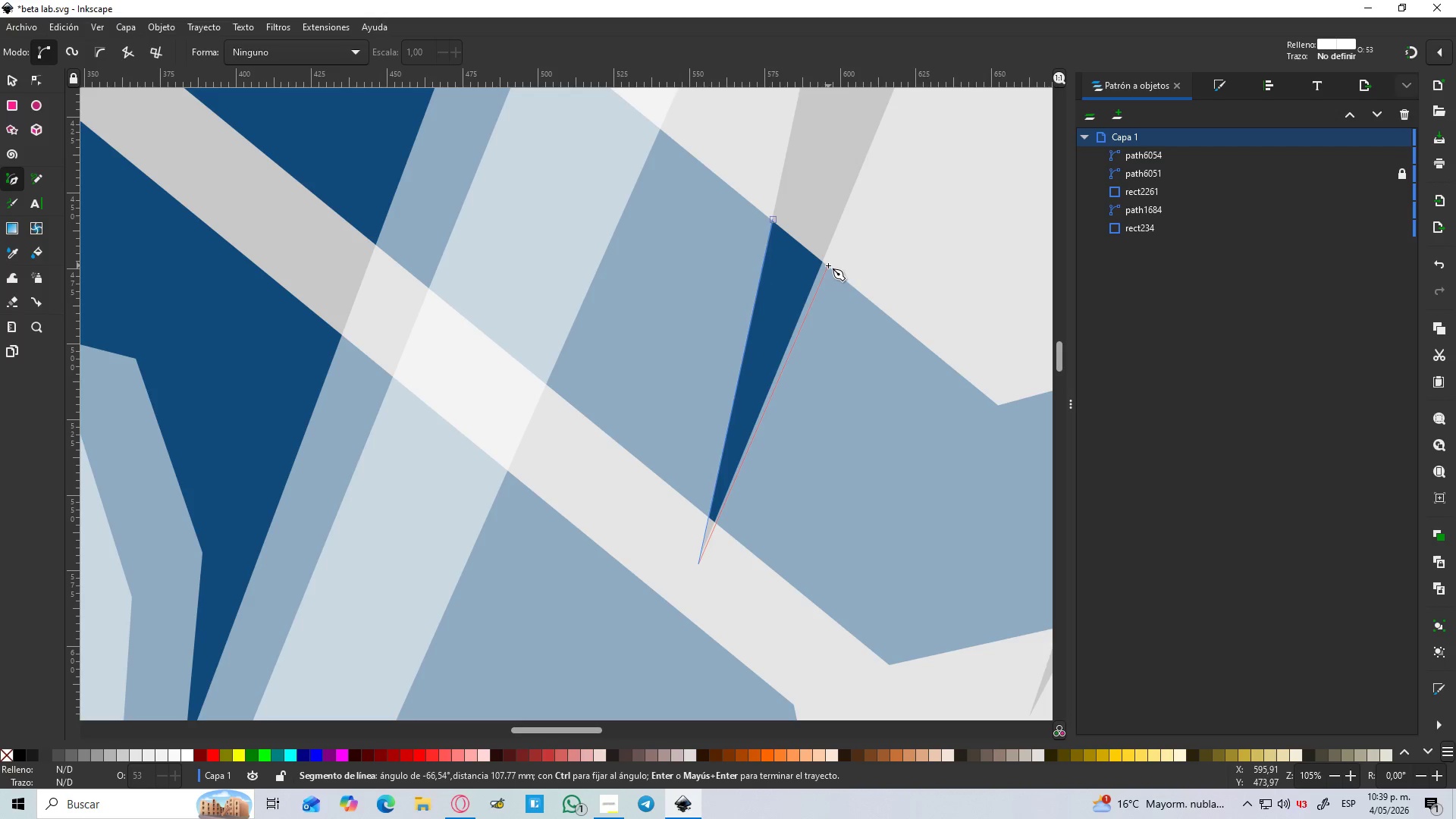 
left_click([828, 265])
 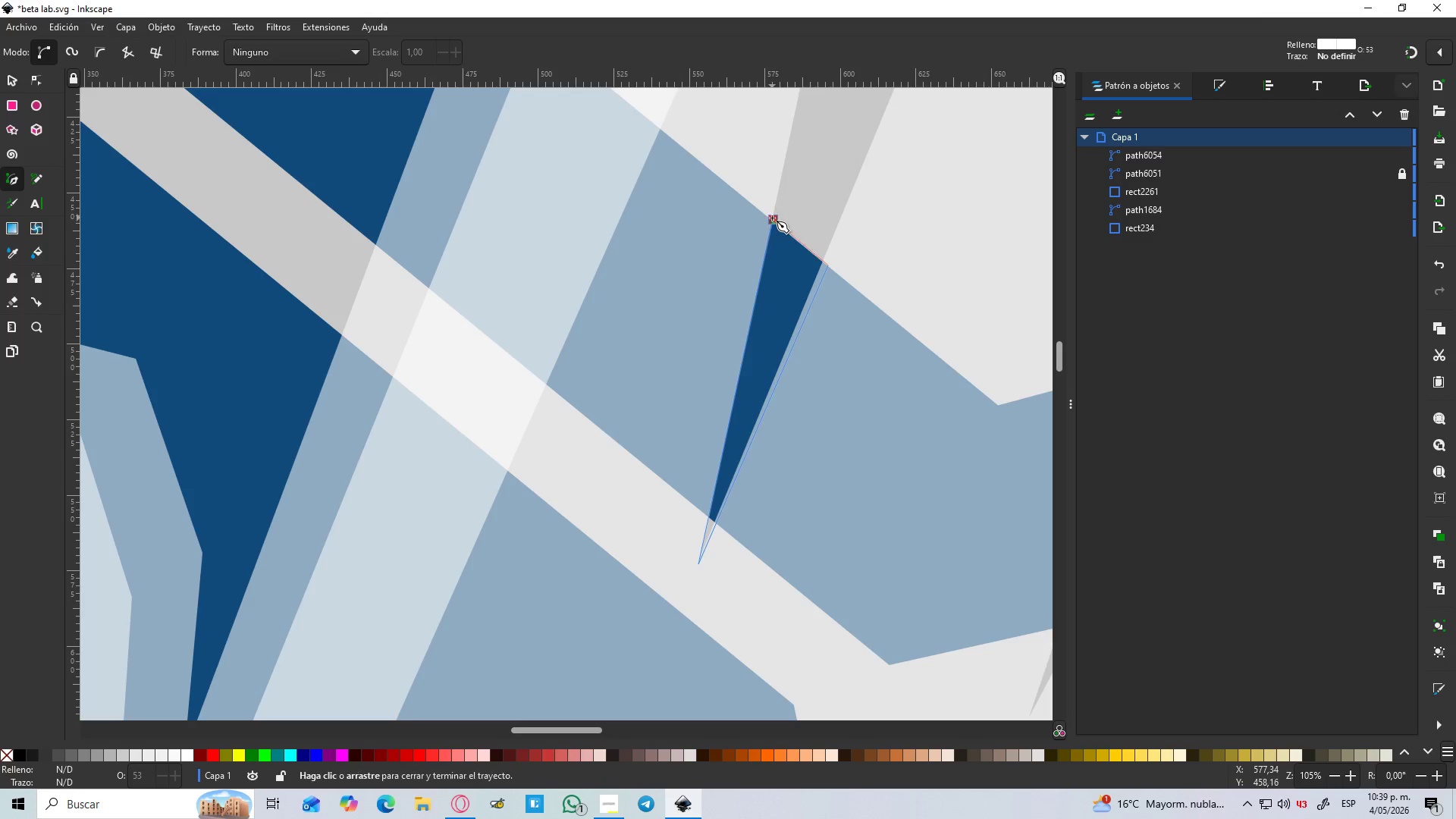 
left_click([772, 218])
 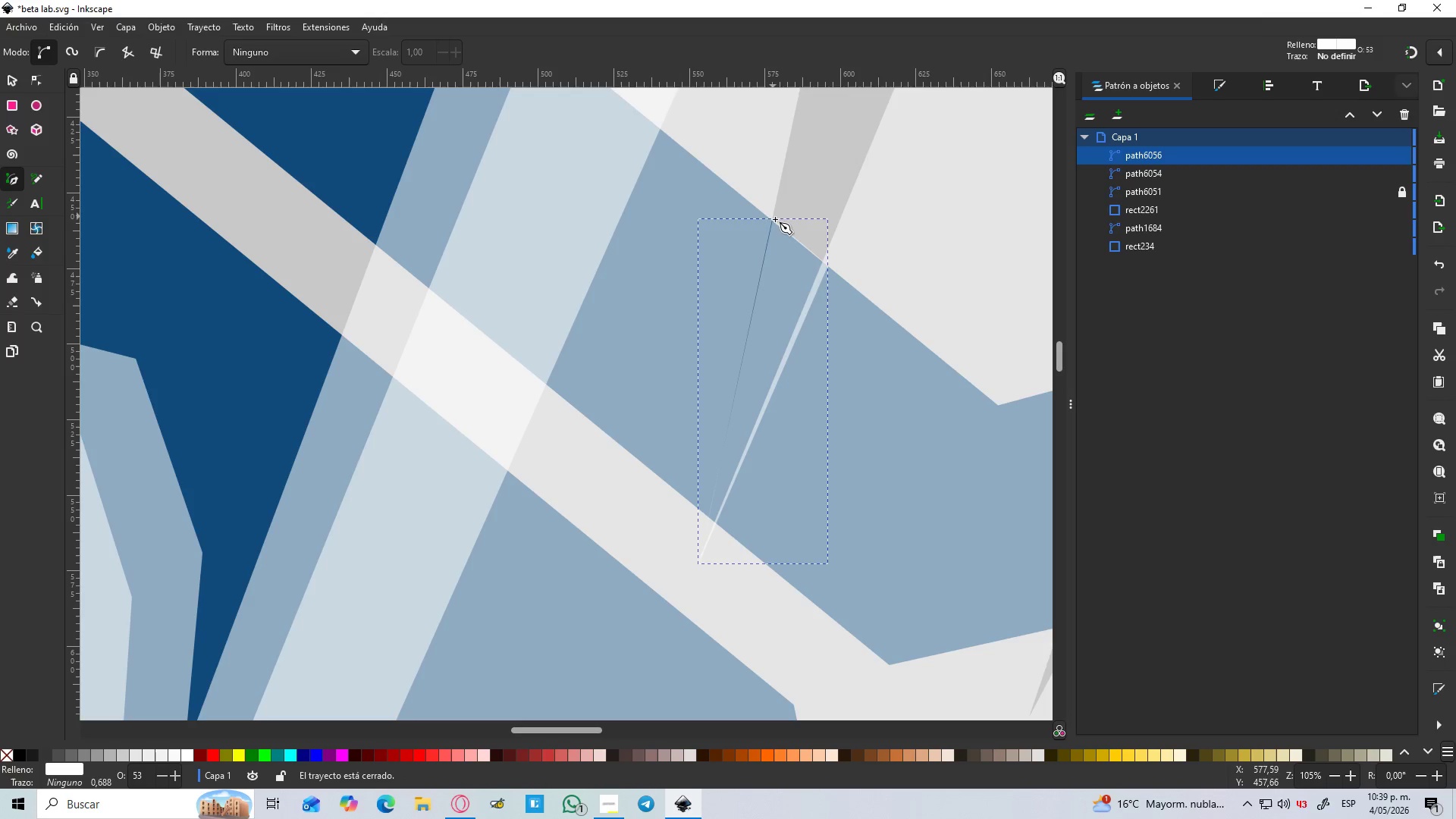 
hold_key(key=ControlLeft, duration=1.5)
scroll: coordinate [789, 259], scroll_direction: down, amount: 6.0
 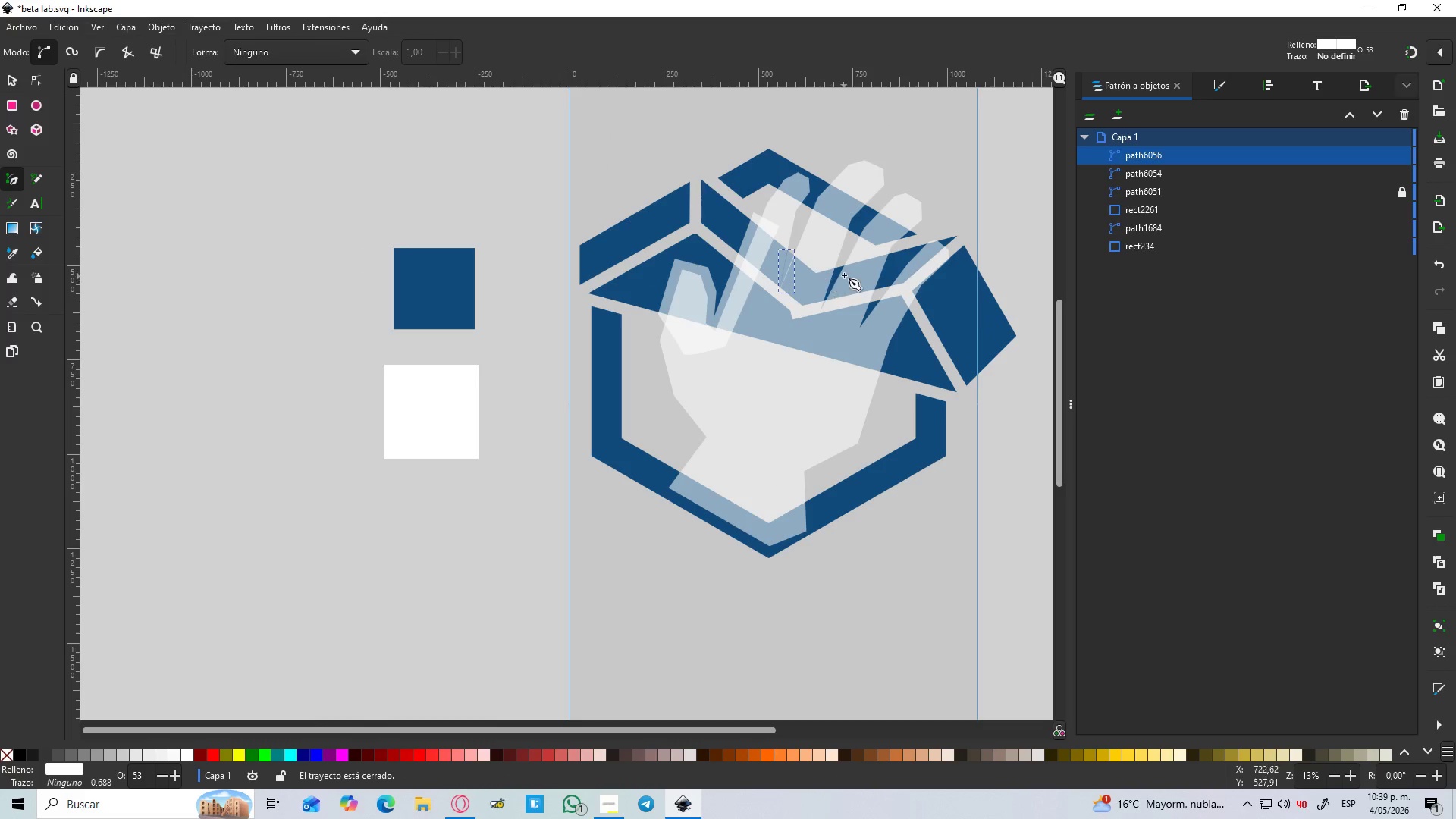 
hold_key(key=ControlLeft, duration=1.05)
scroll: coordinate [845, 275], scroll_direction: up, amount: 3.0
 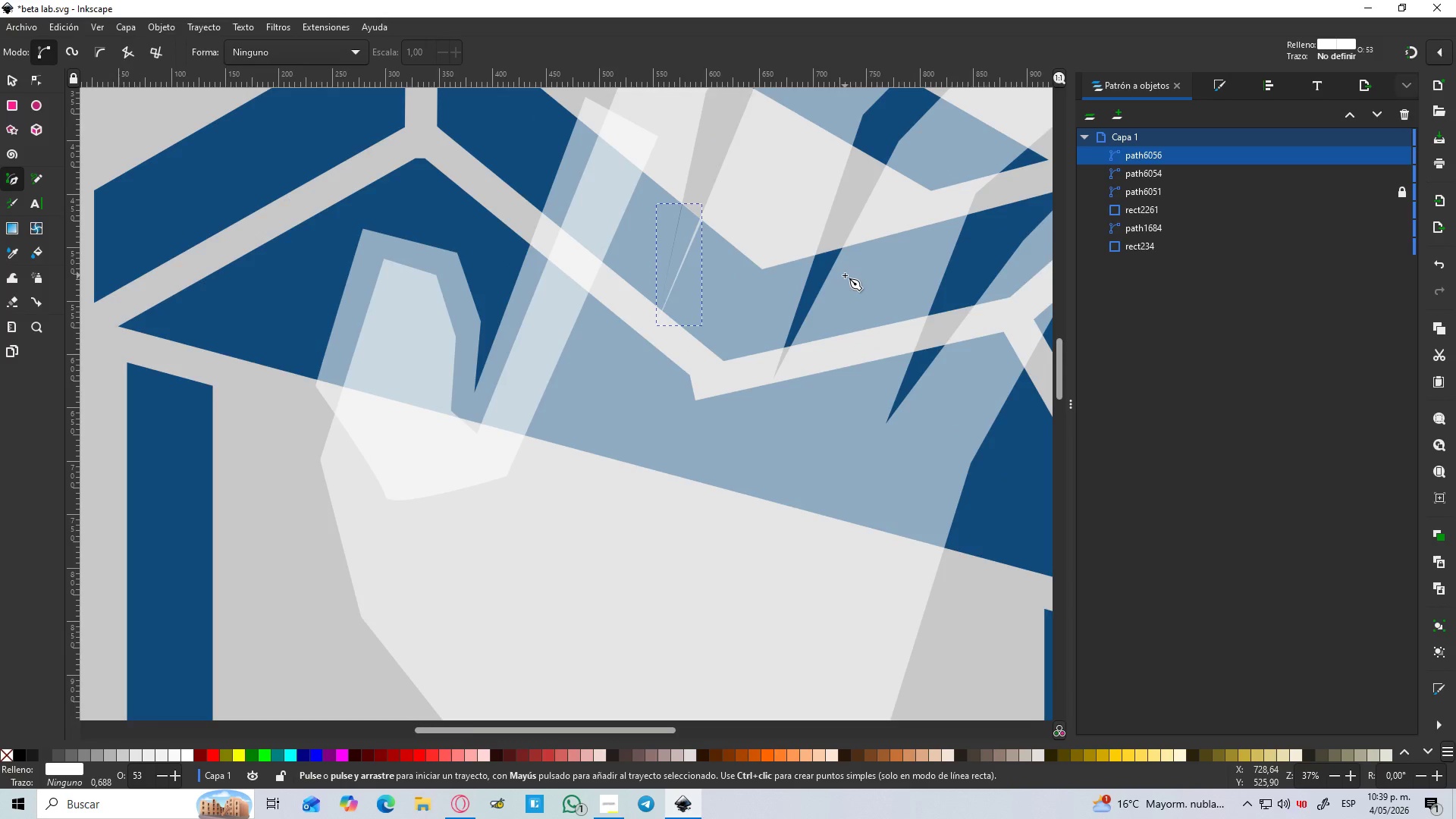 
hold_key(key=ControlLeft, duration=0.36)
scroll: coordinate [800, 263], scroll_direction: up, amount: 1.0
 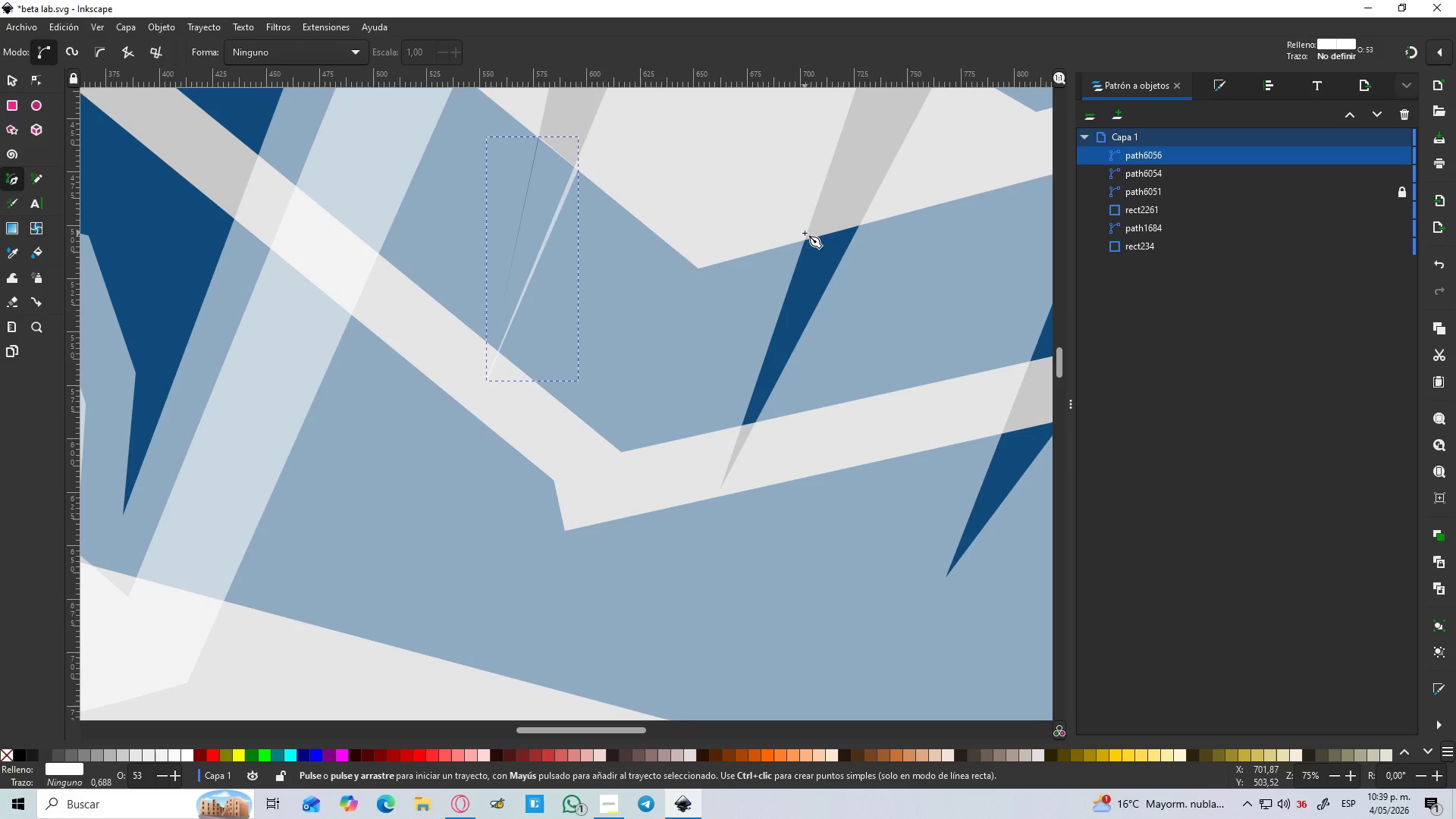 
hold_key(key=ControlLeft, duration=0.5)
 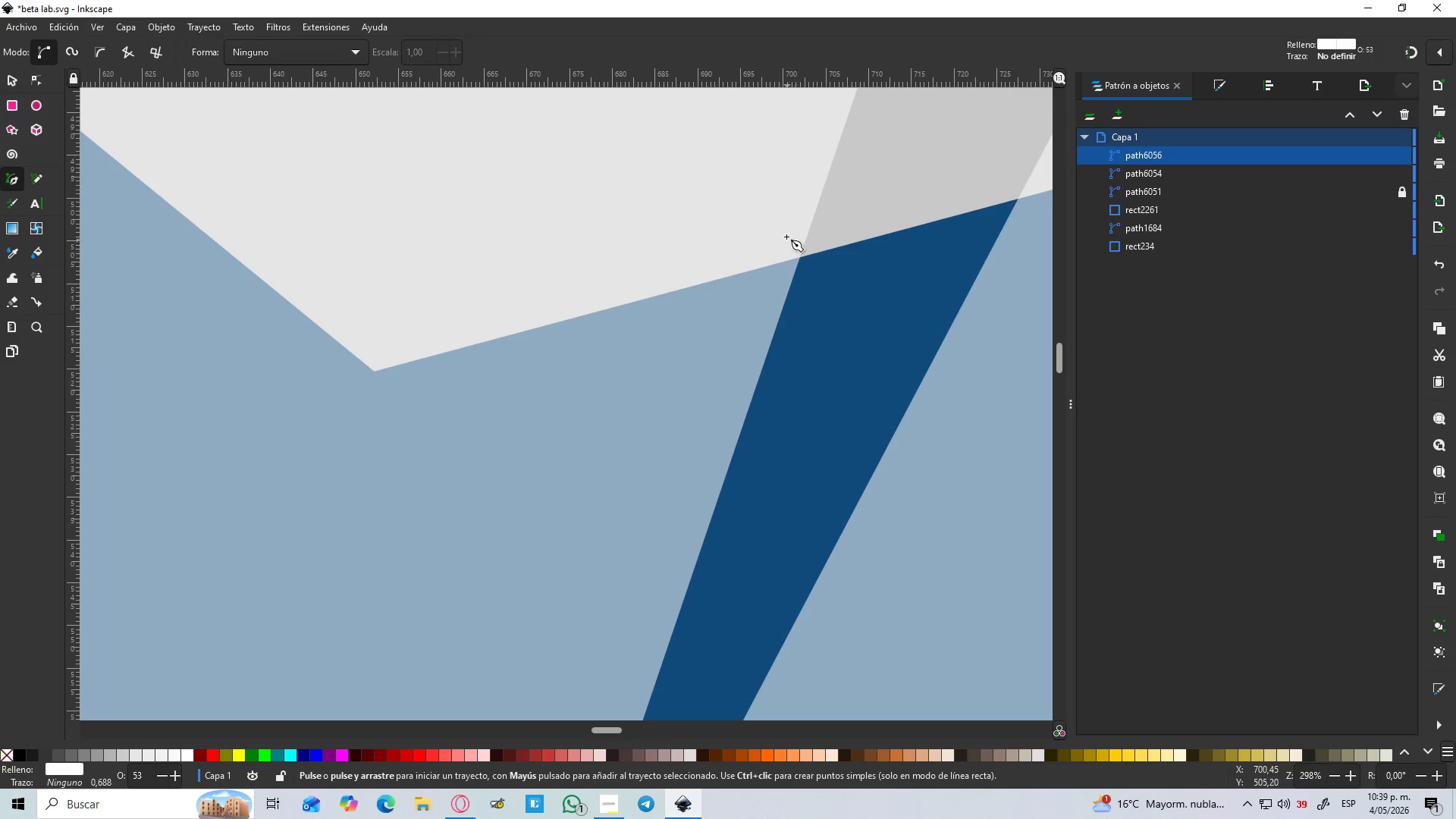 
hold_key(key=ControlLeft, duration=1.53)
 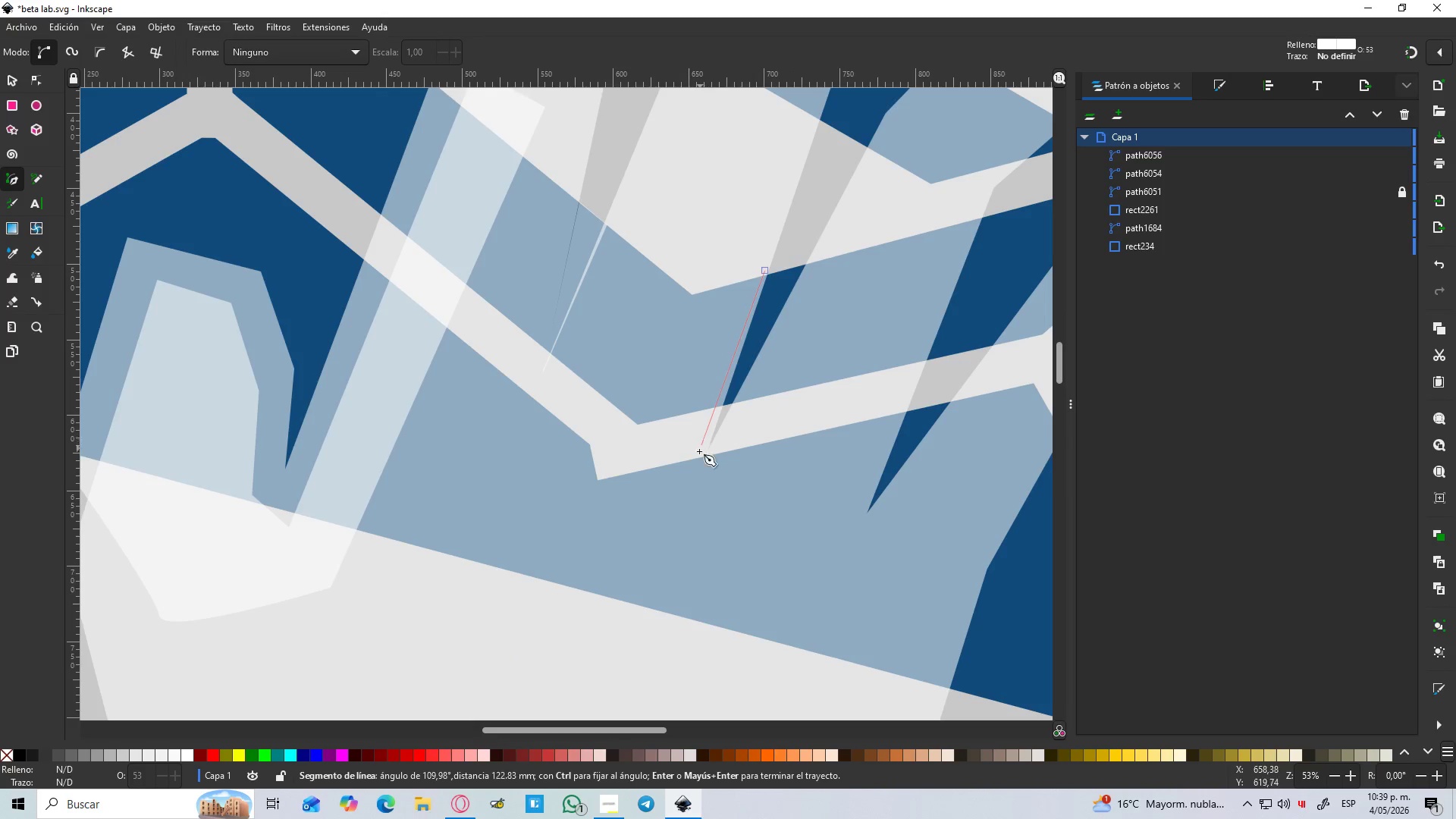 
scroll: coordinate [806, 234], scroll_direction: up, amount: 4.0
 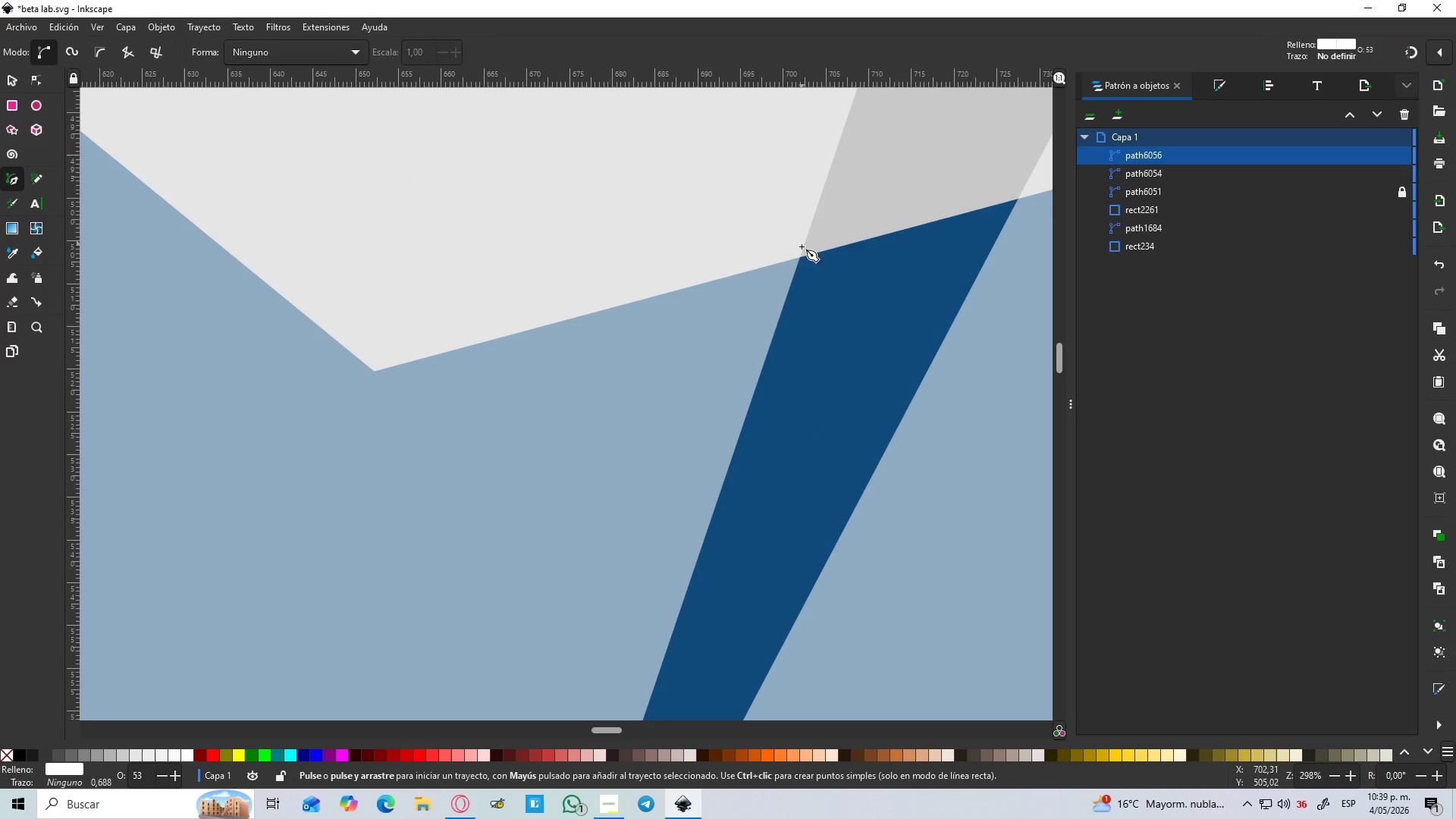 
left_click([786, 235])
 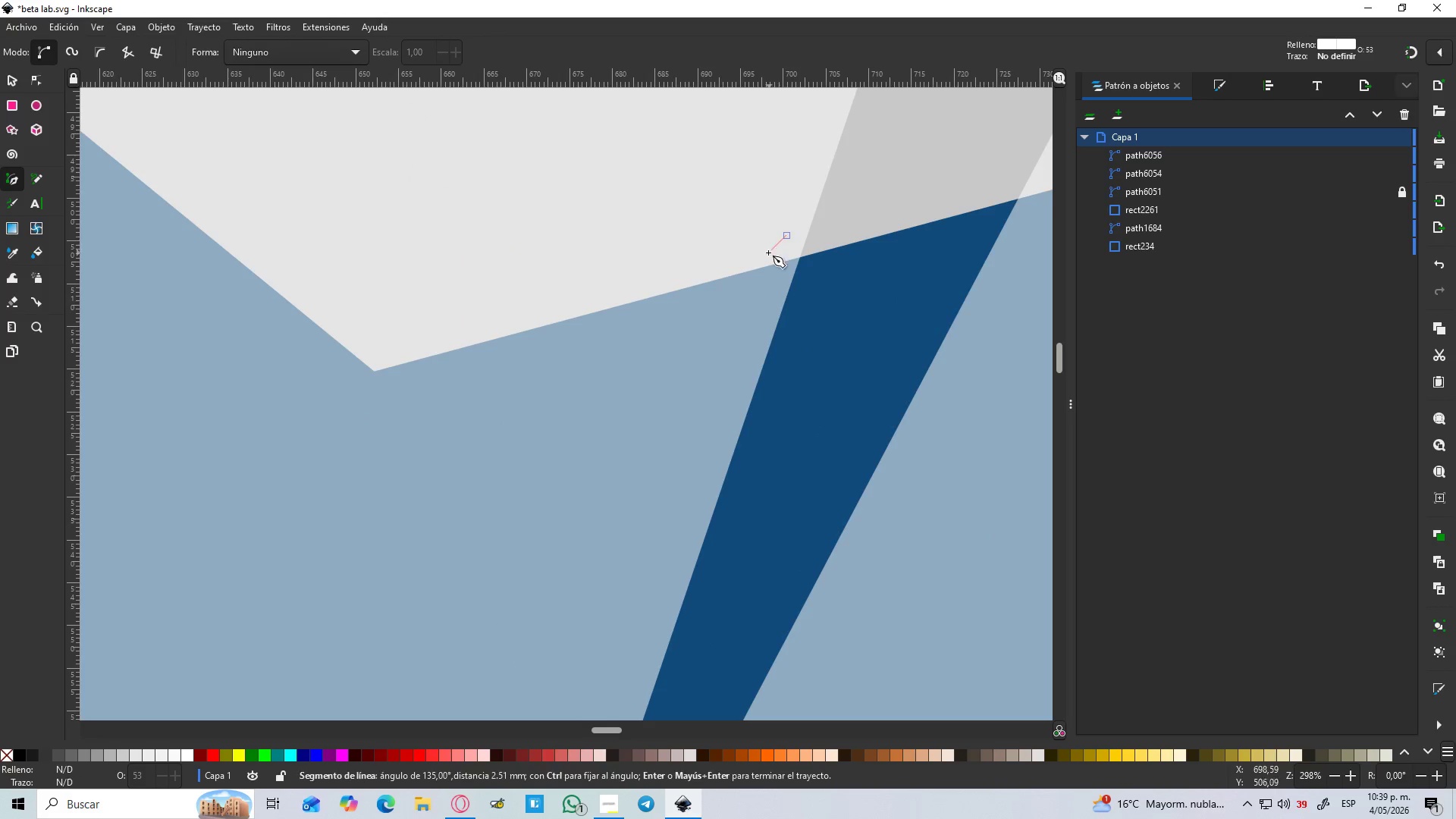 
key(Control+ControlLeft)
 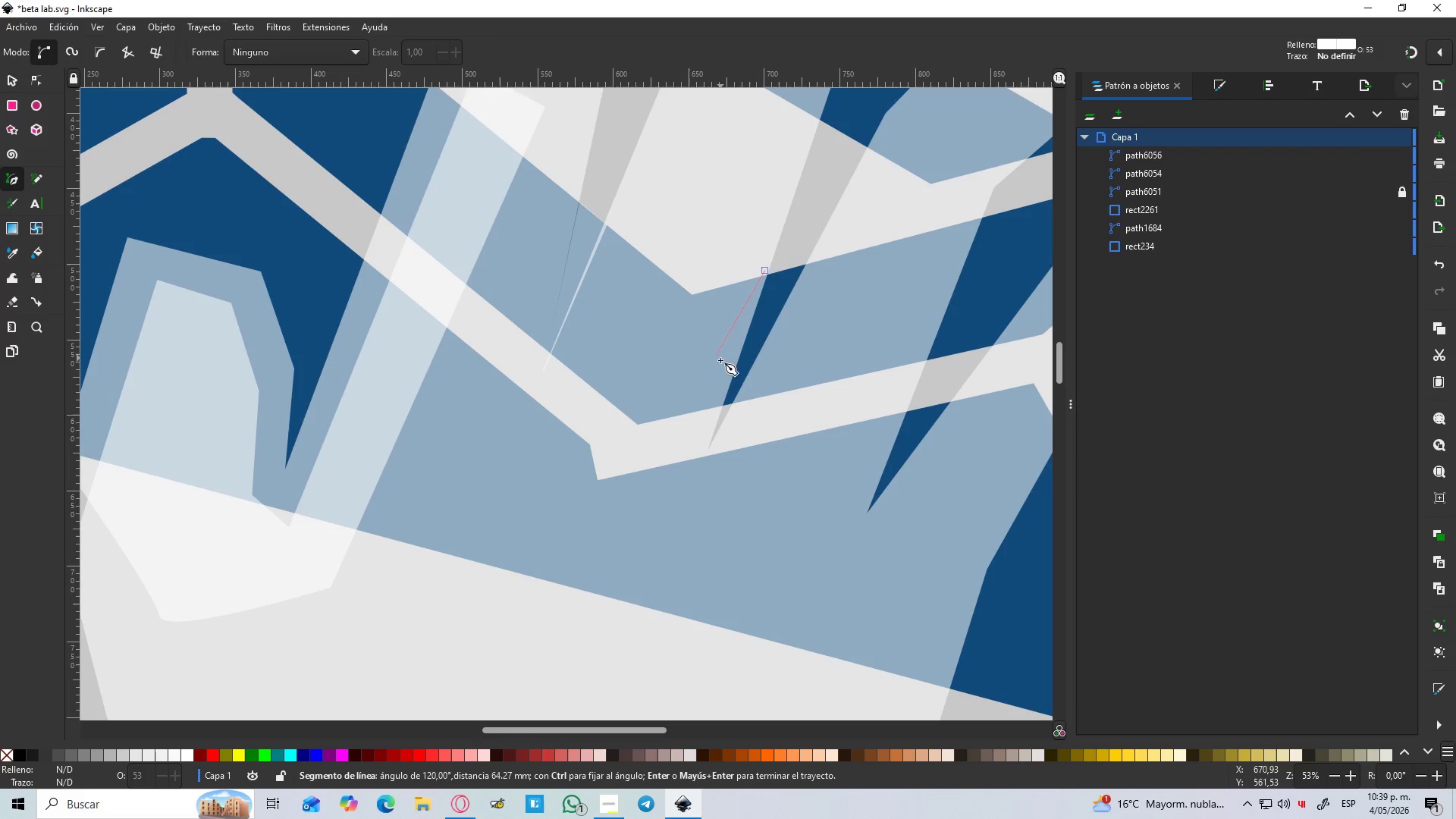 
key(Control+ControlLeft)
 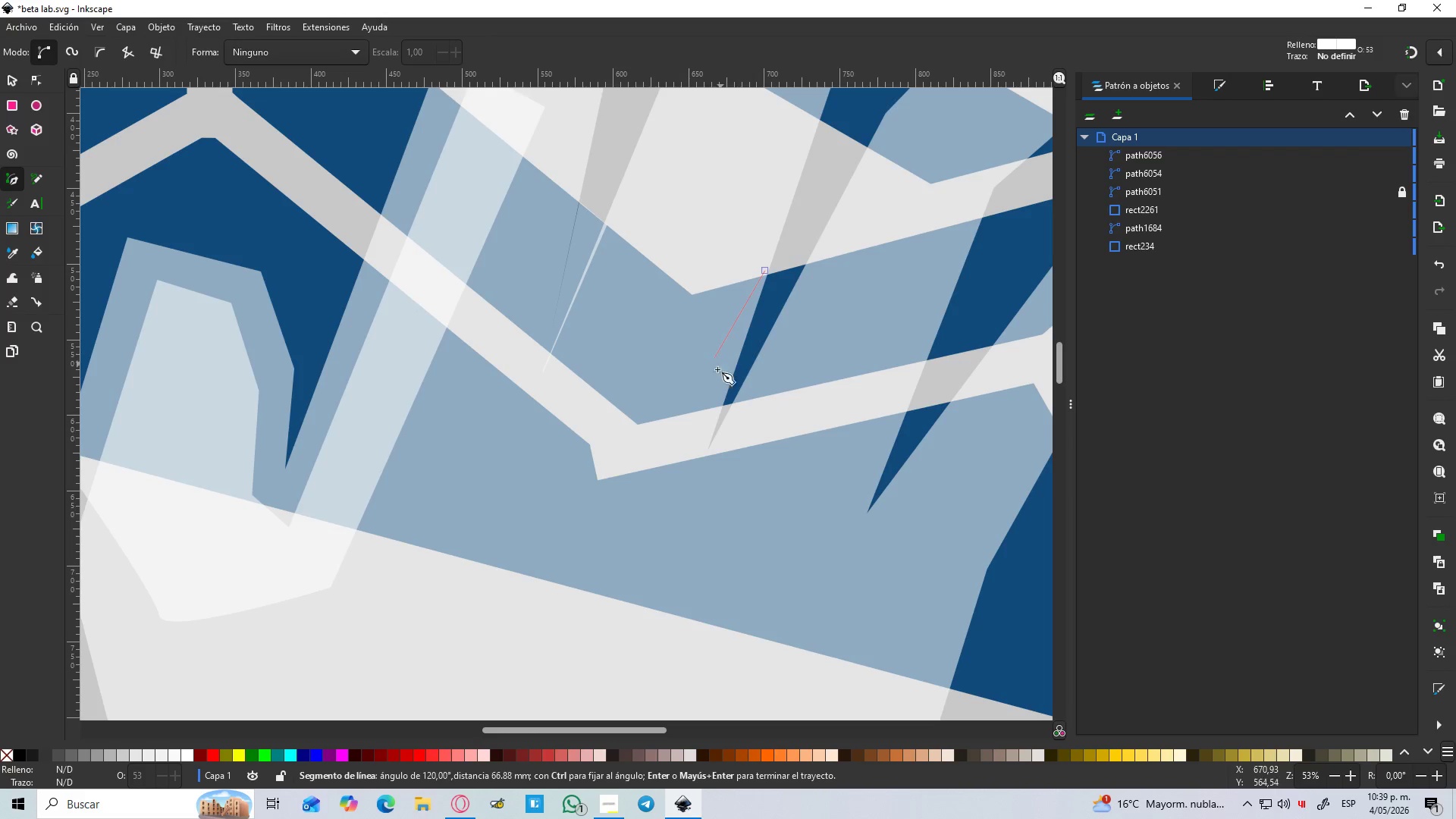 
key(Control+ControlLeft)
 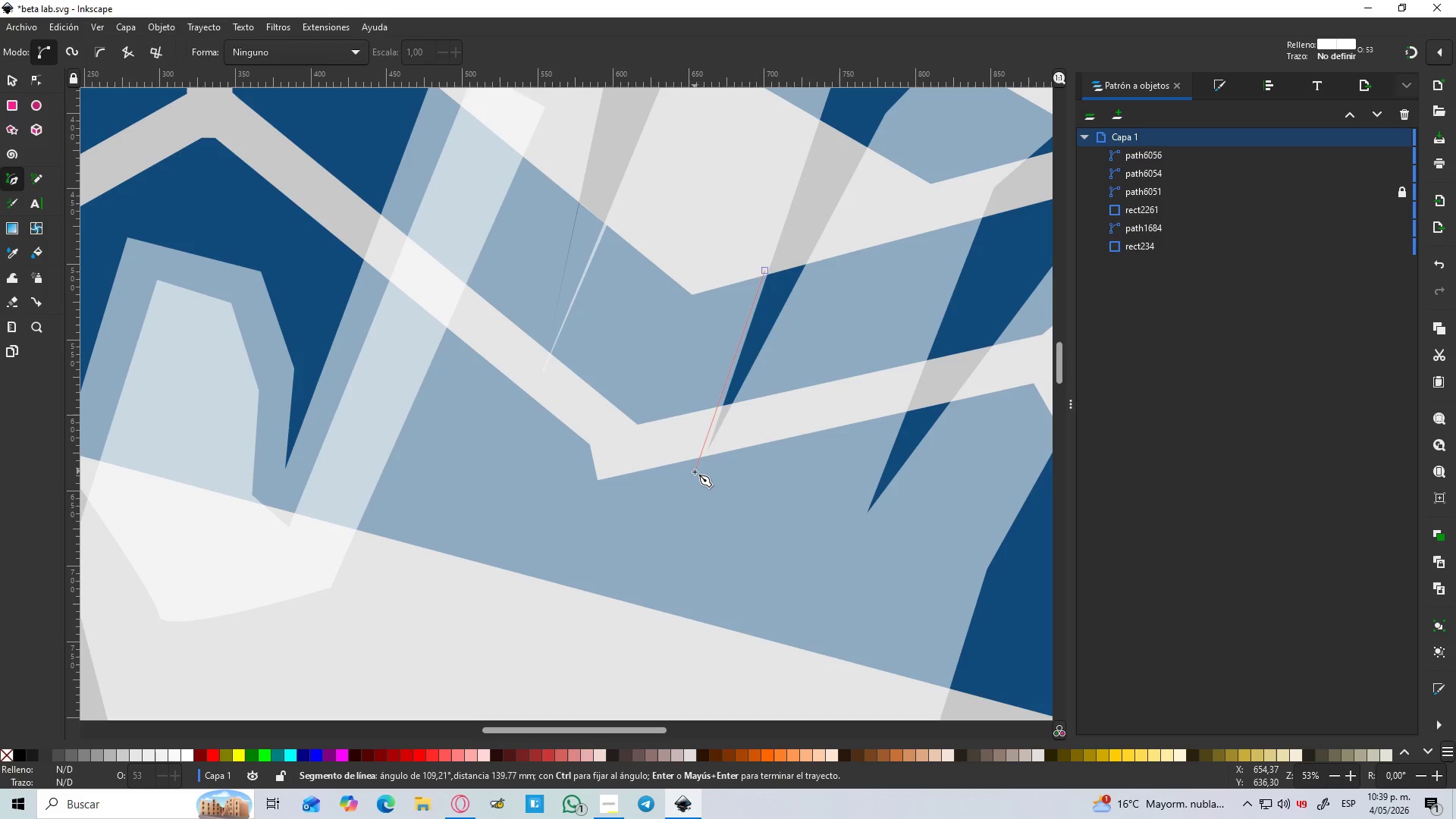 
scroll: coordinate [762, 278], scroll_direction: down, amount: 5.0
 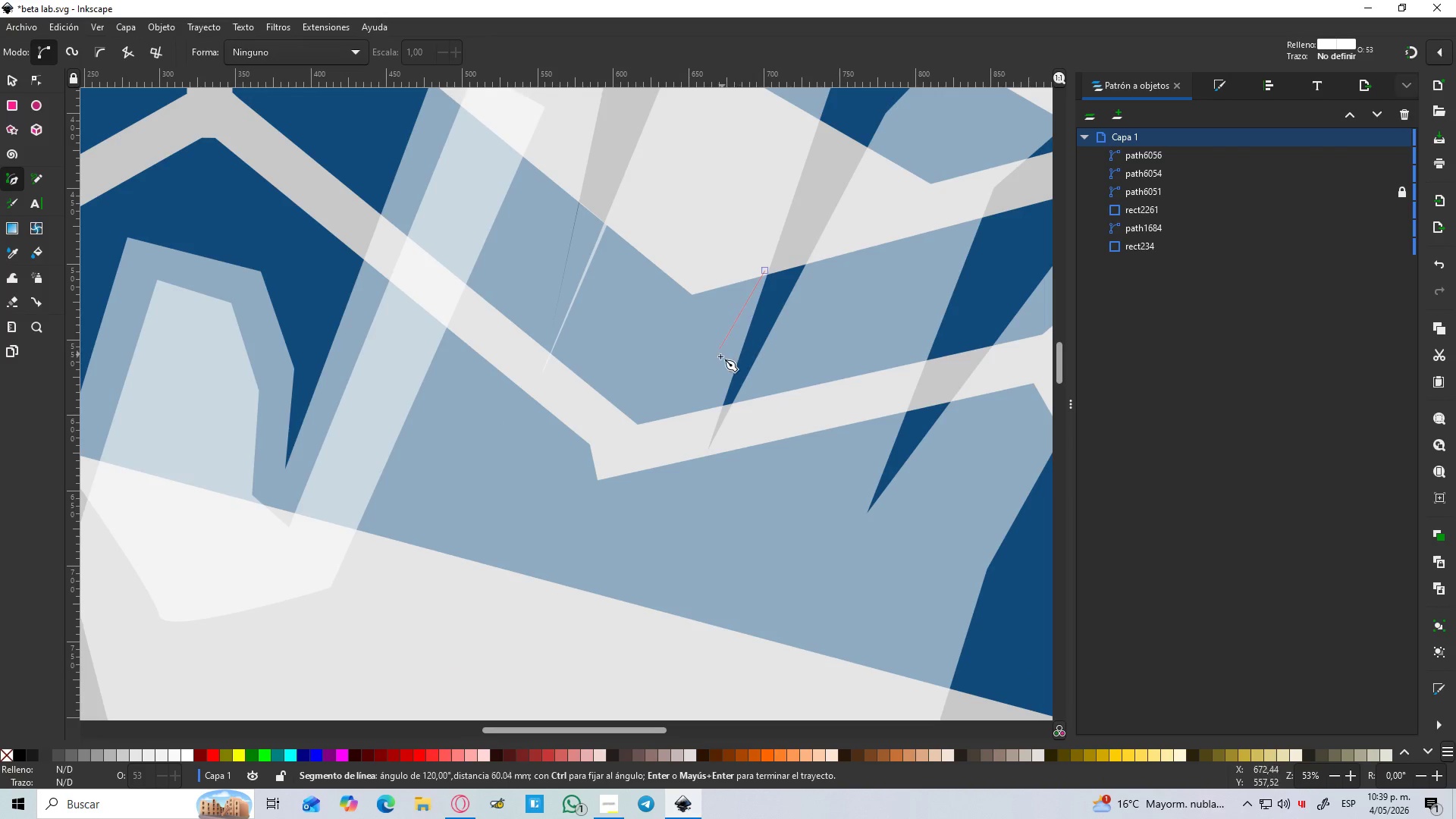 
left_click([695, 472])
 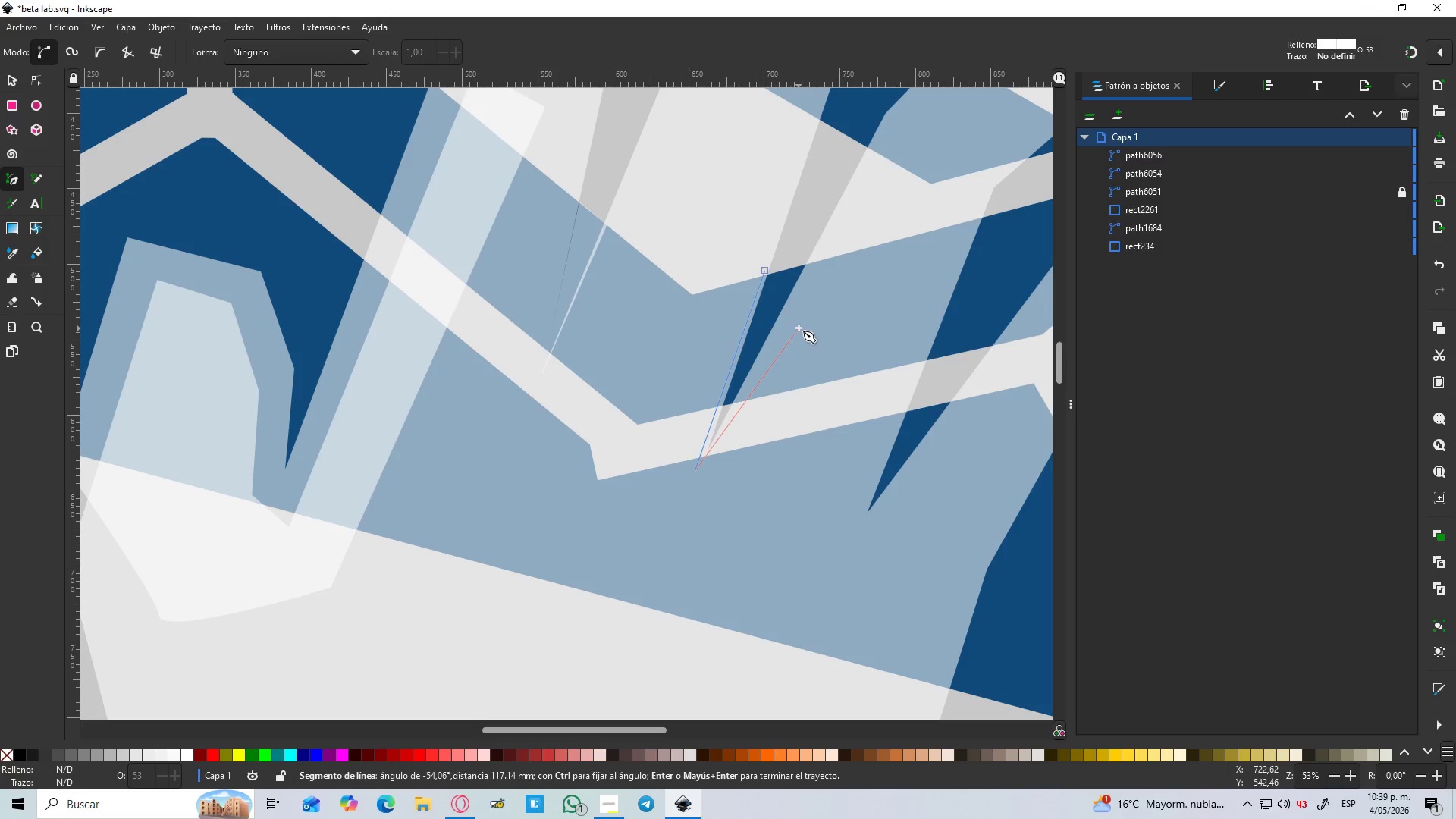 
double_click([827, 241])
 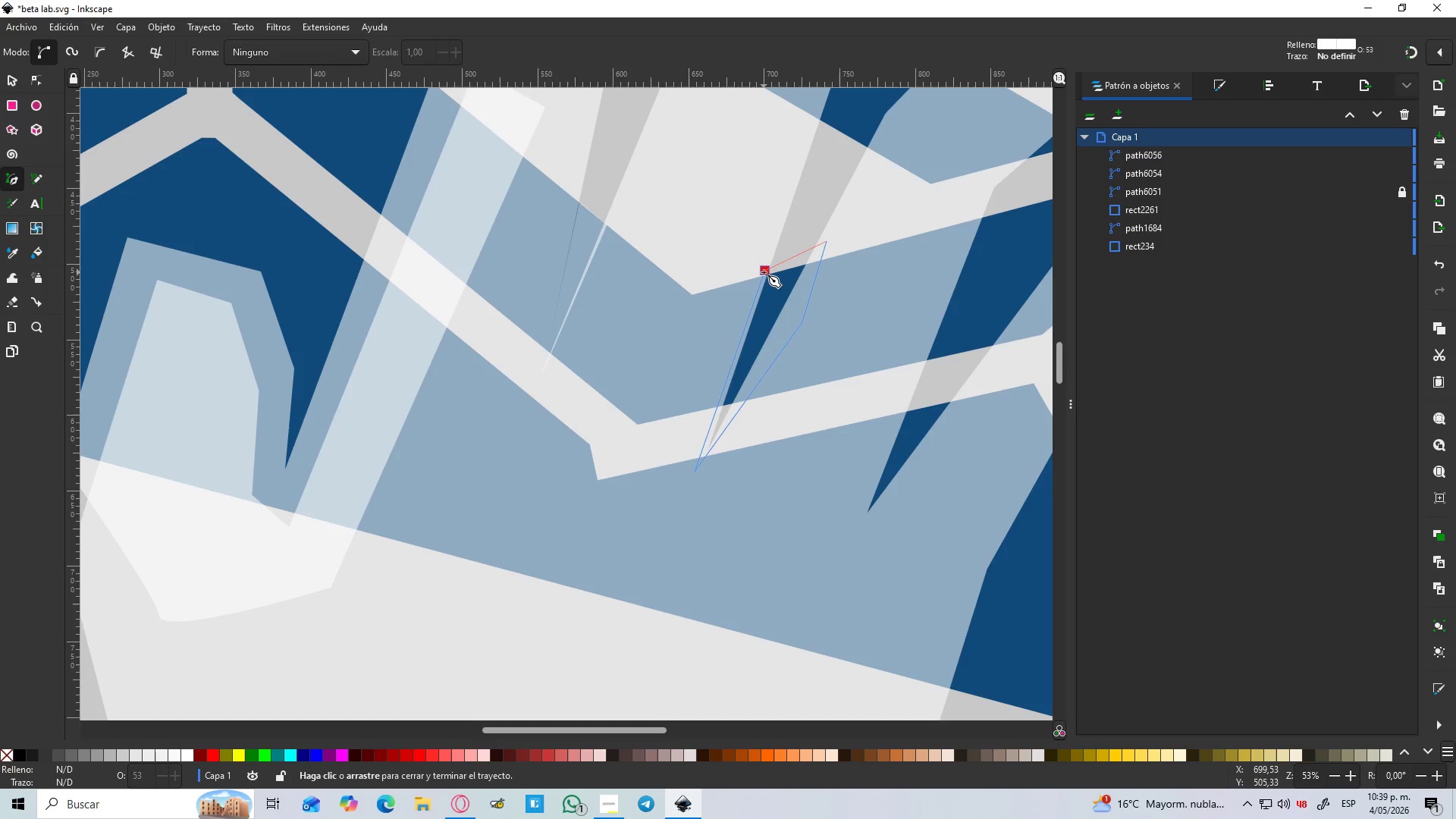 
left_click([764, 272])
 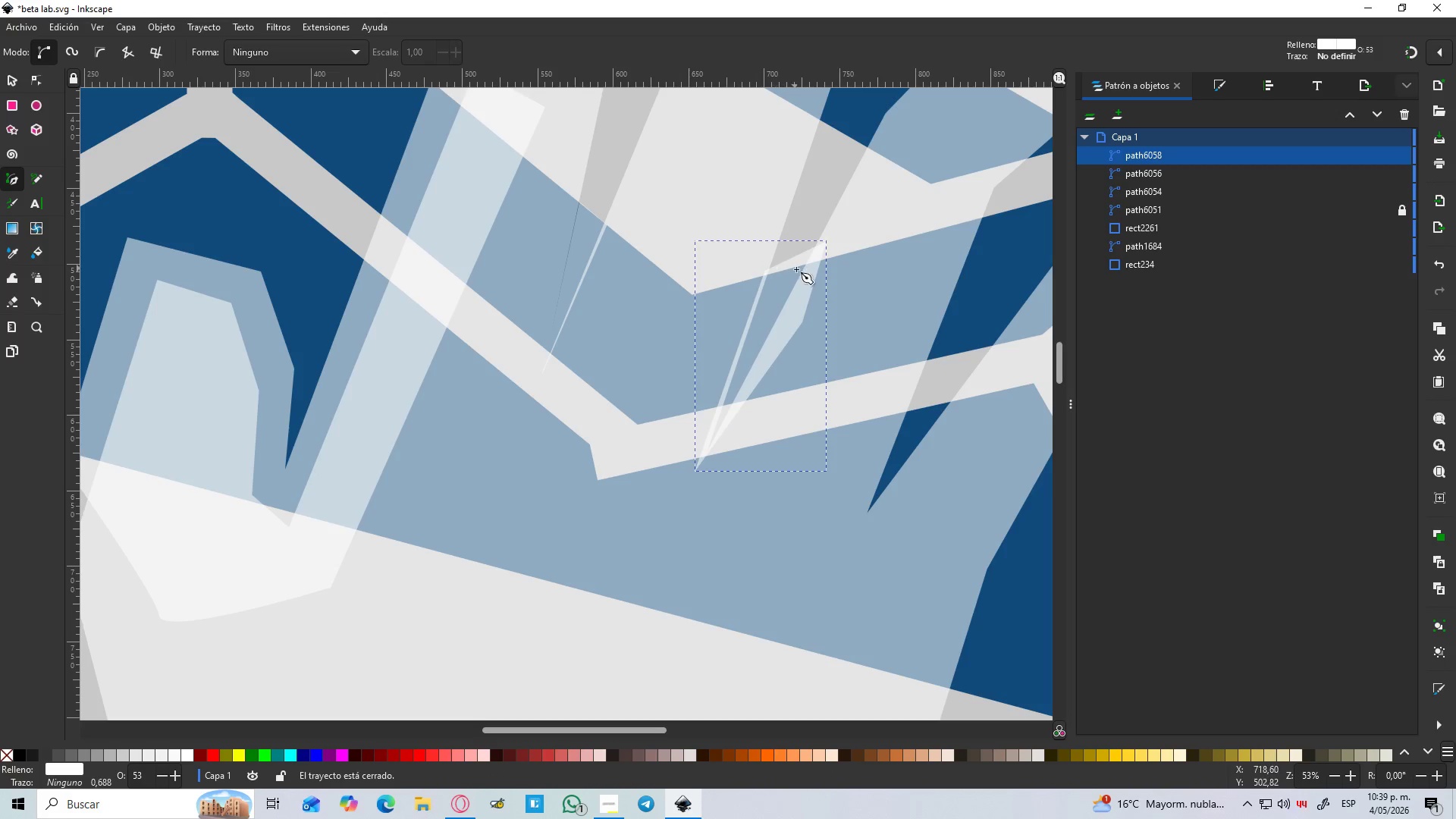 
hold_key(key=ControlLeft, duration=0.84)
scroll: coordinate [838, 314], scroll_direction: down, amount: 1.0
 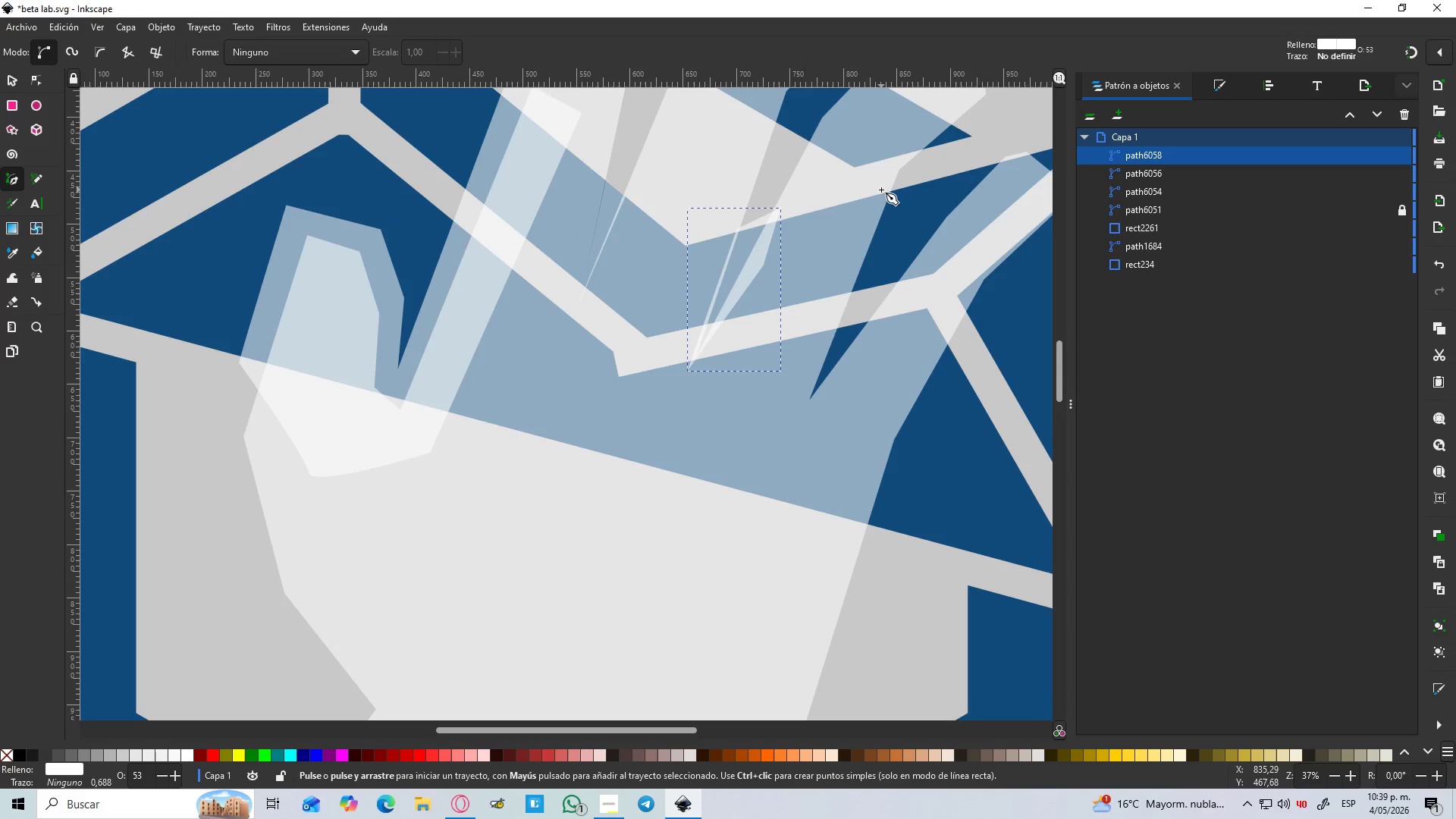 
left_click([879, 187])
 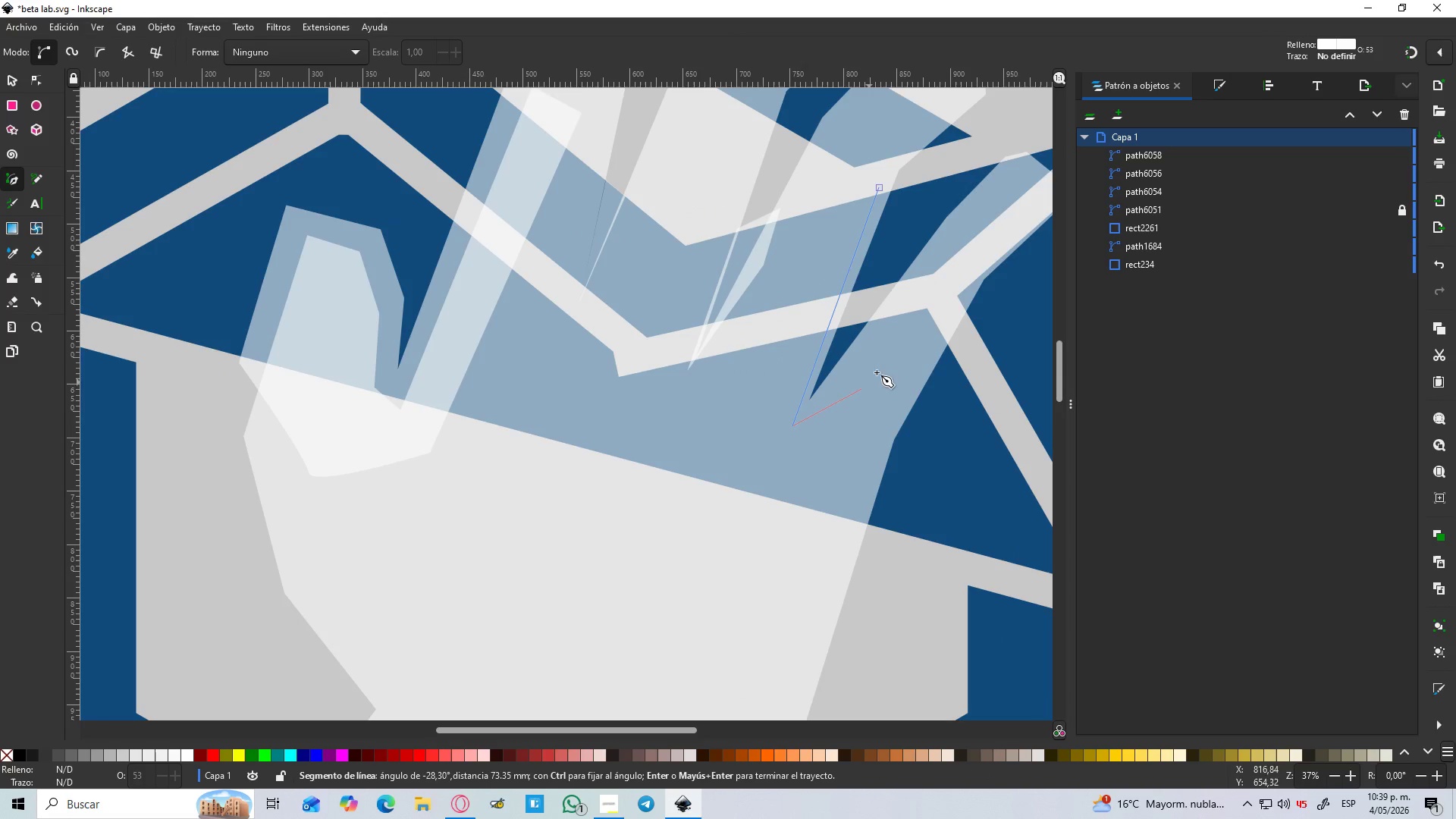 
left_click_drag(start_coordinate=[912, 319], to_coordinate=[915, 315])
 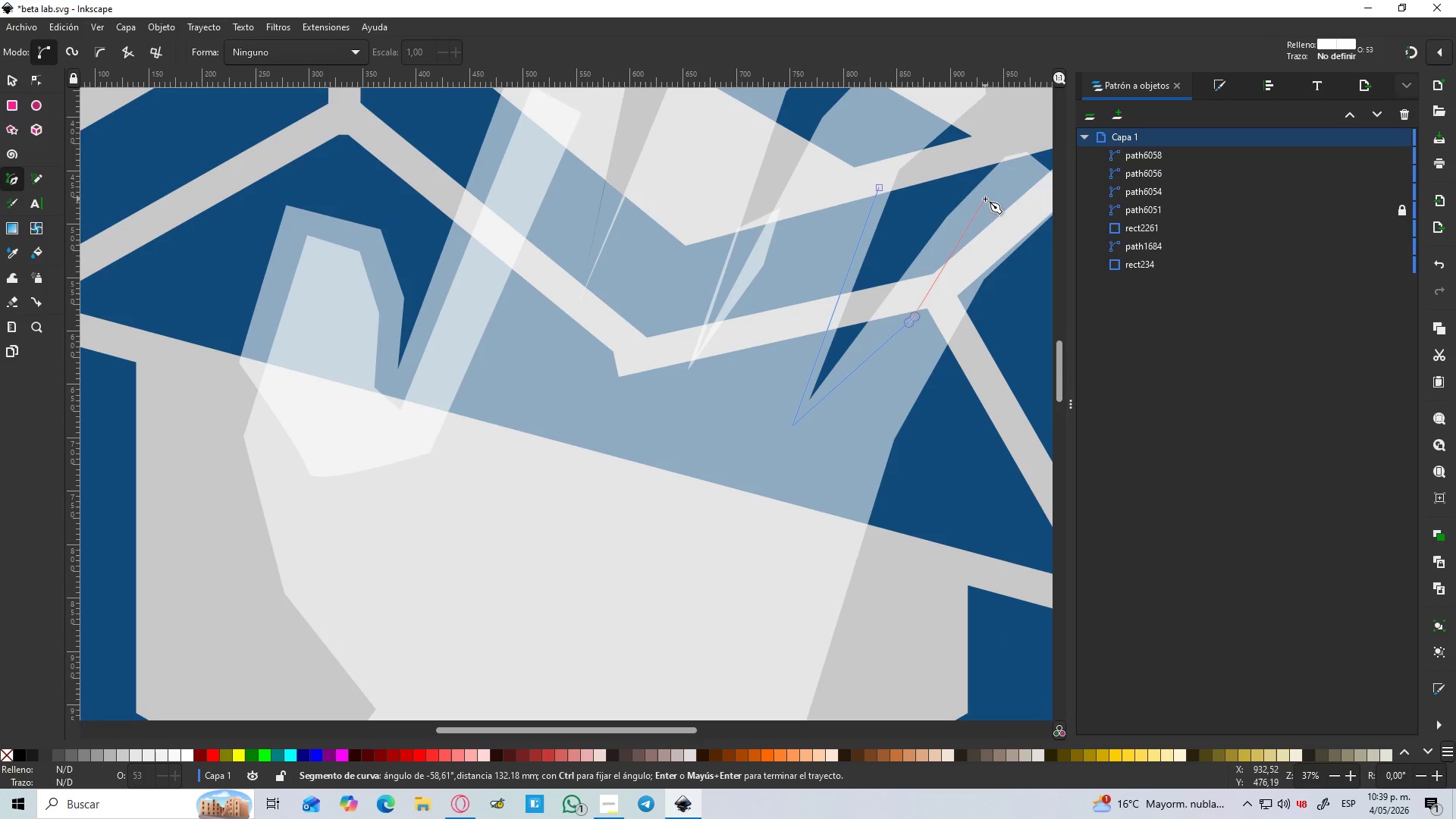 
left_click_drag(start_coordinate=[985, 199], to_coordinate=[990, 192])
 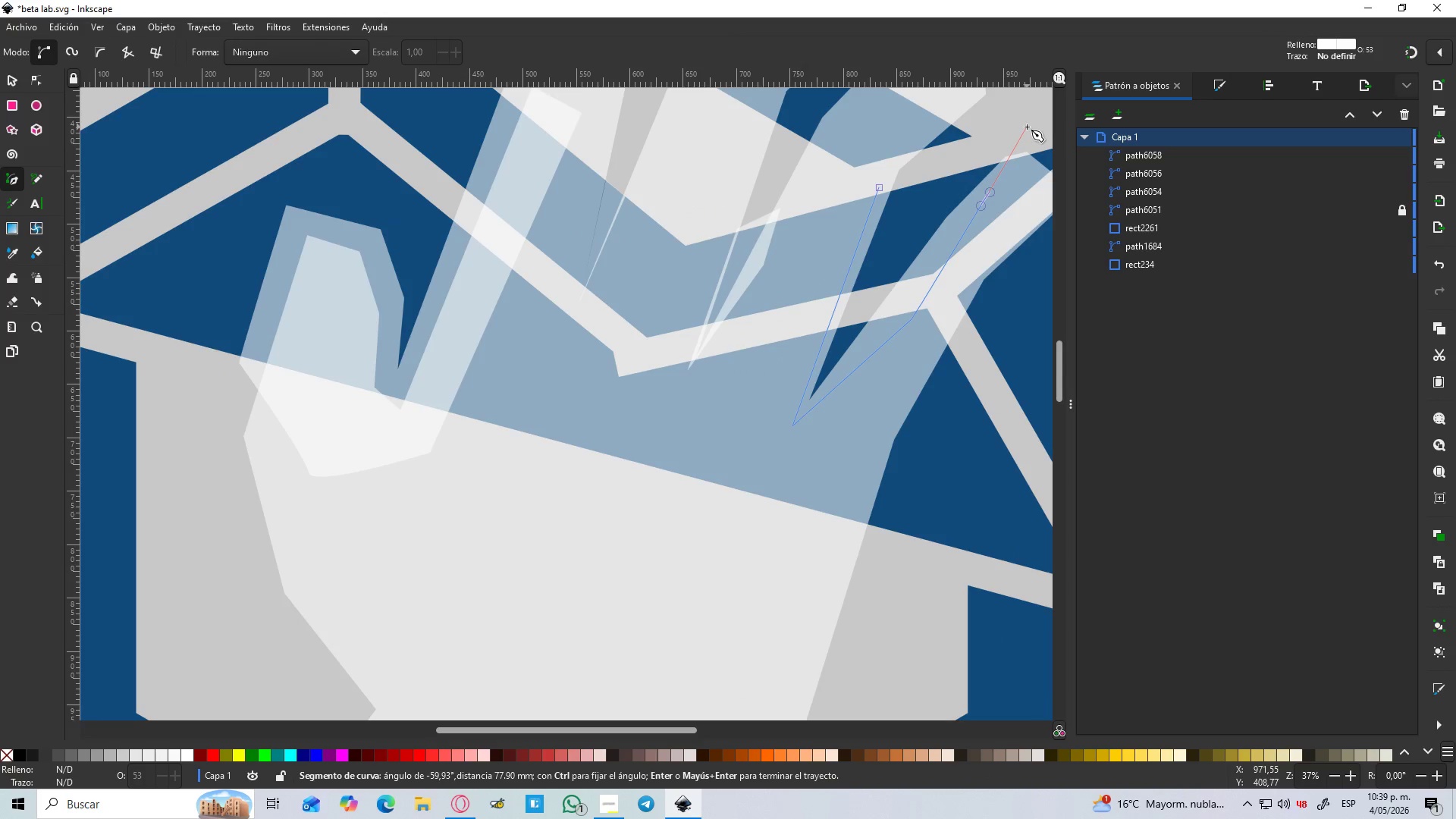 
left_click([1027, 127])
 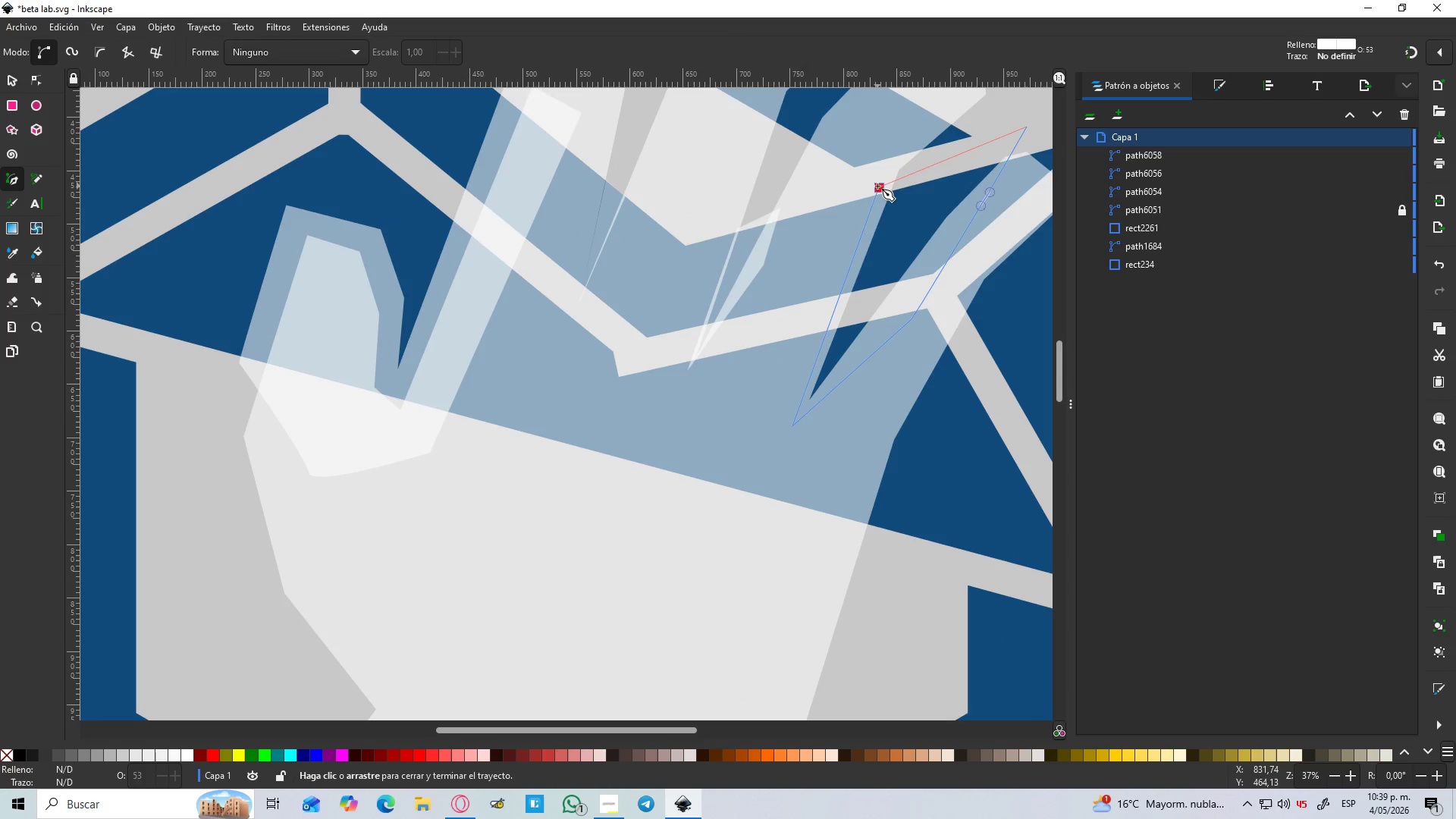 
left_click([877, 186])
 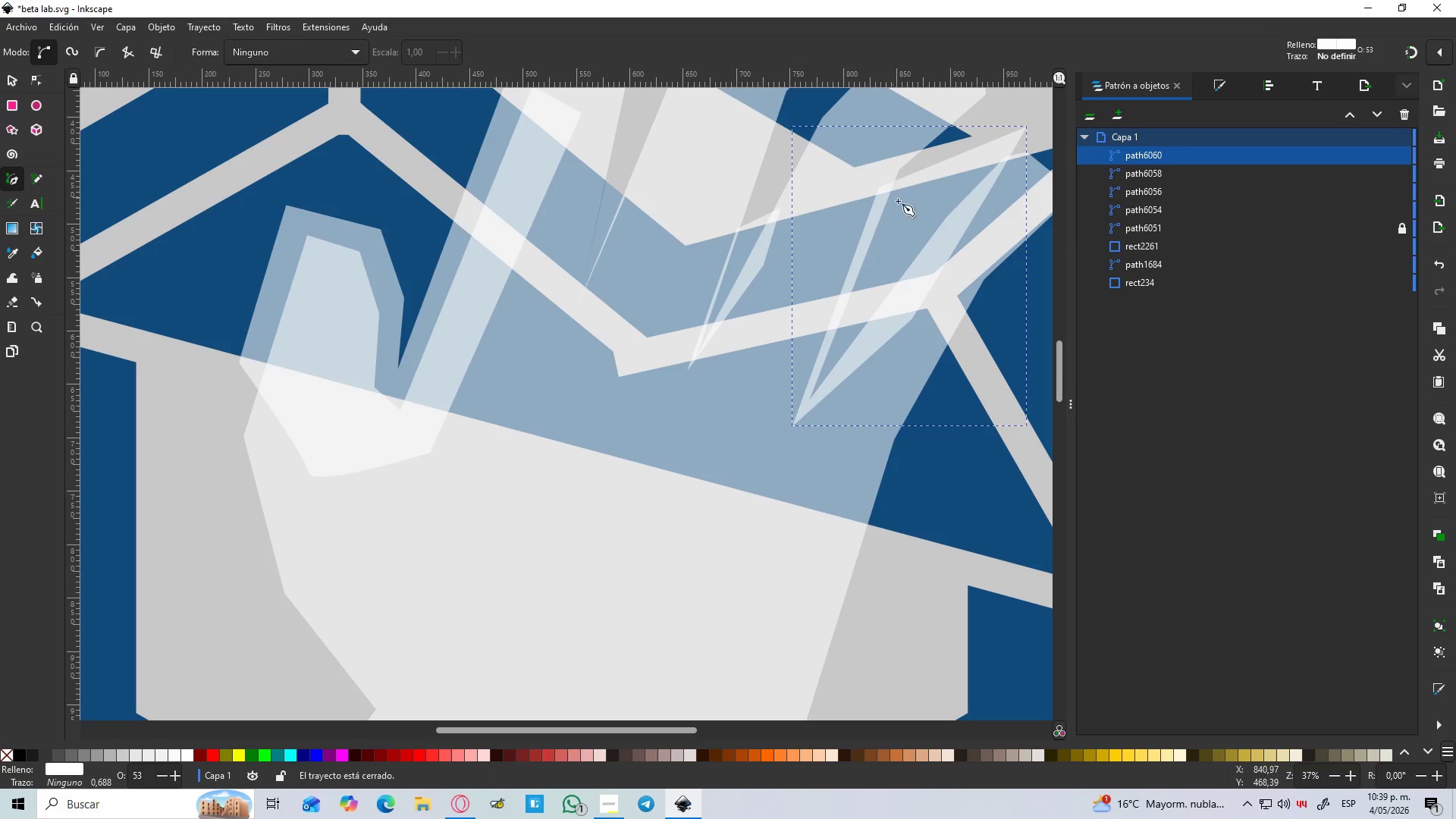 
hold_key(key=ControlLeft, duration=1.41)
scroll: coordinate [930, 265], scroll_direction: none, amount: 0.0
 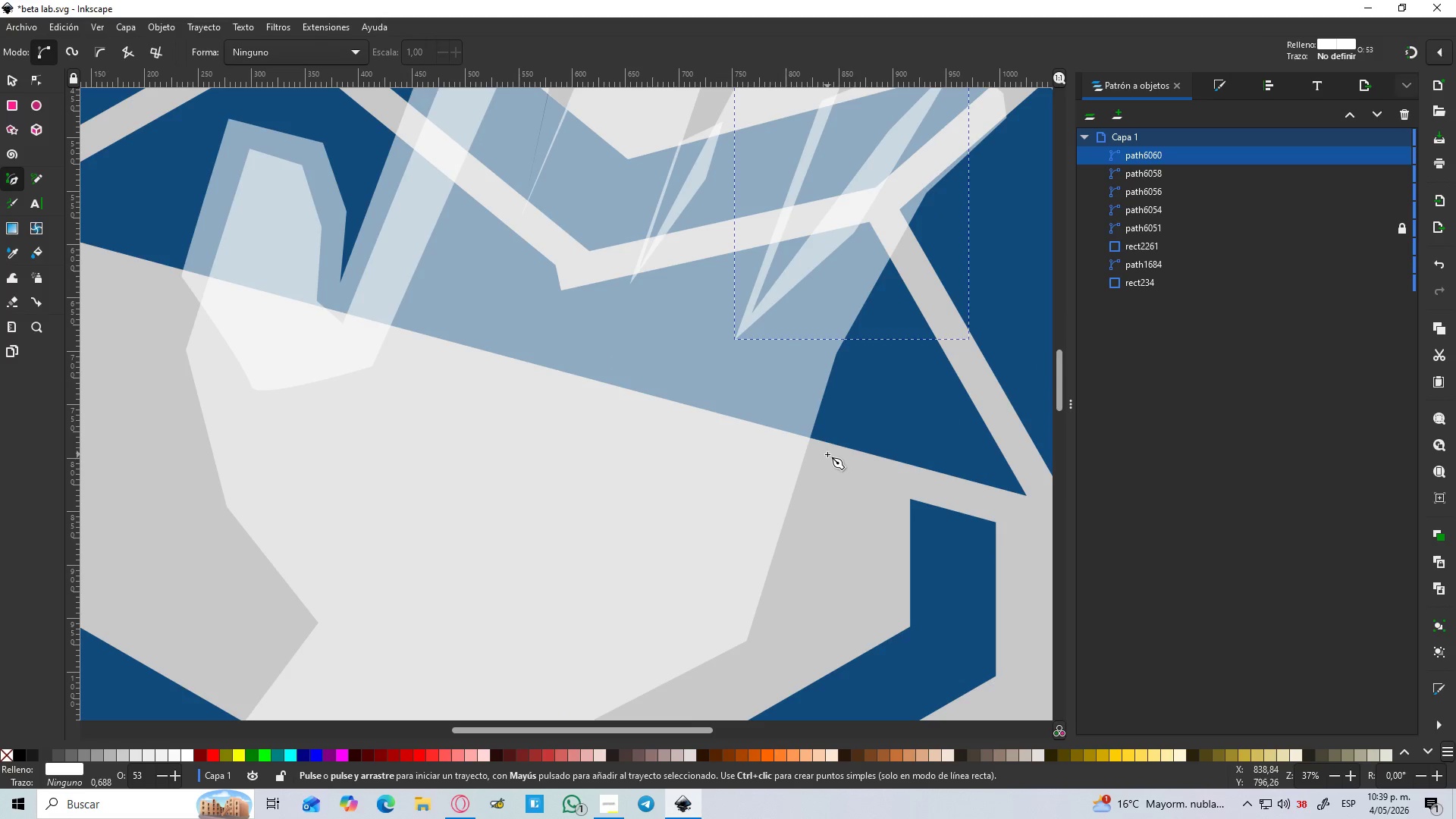 
left_click_drag(start_coordinate=[829, 454], to_coordinate=[832, 450])
 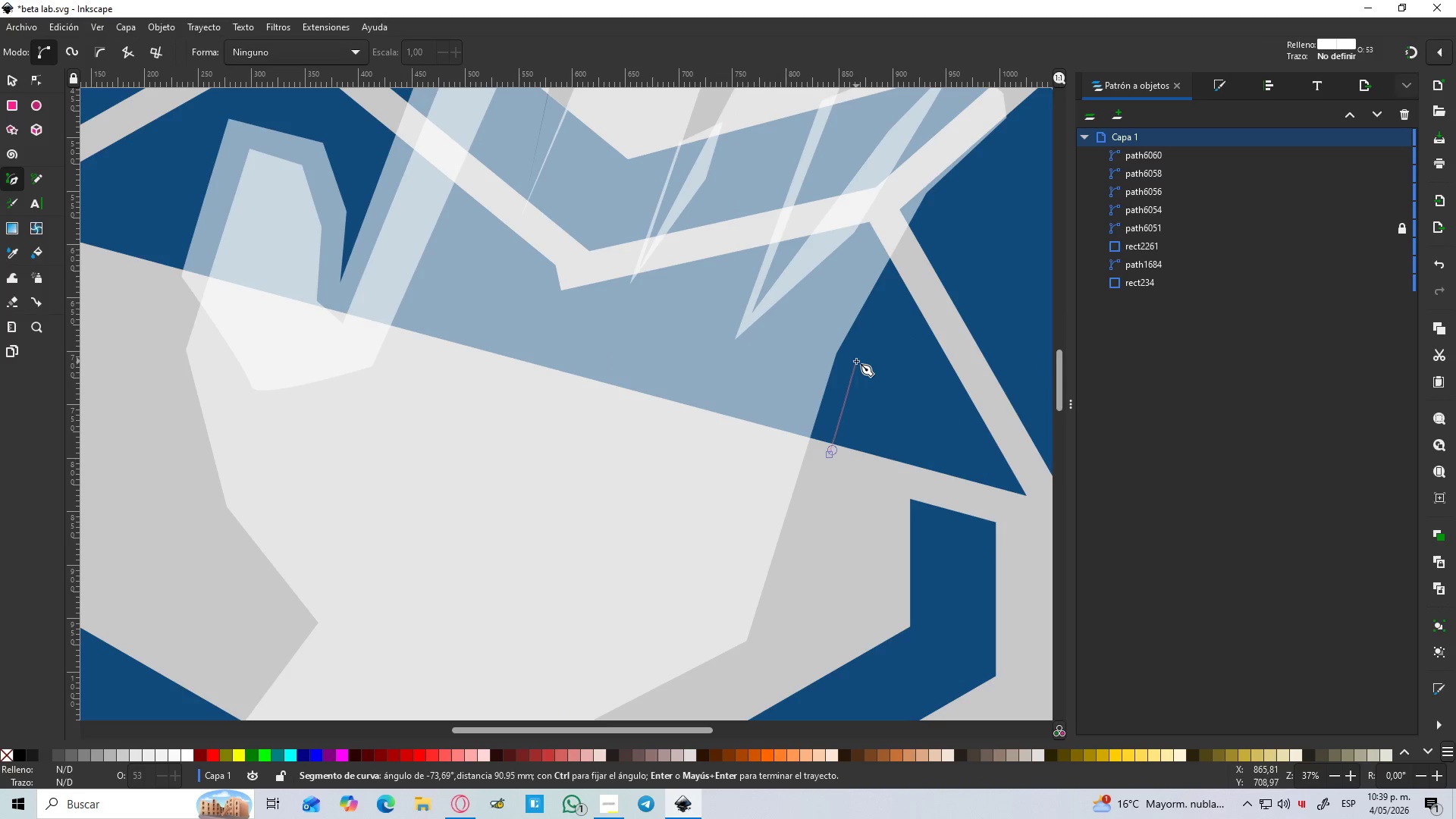 
left_click([858, 361])
 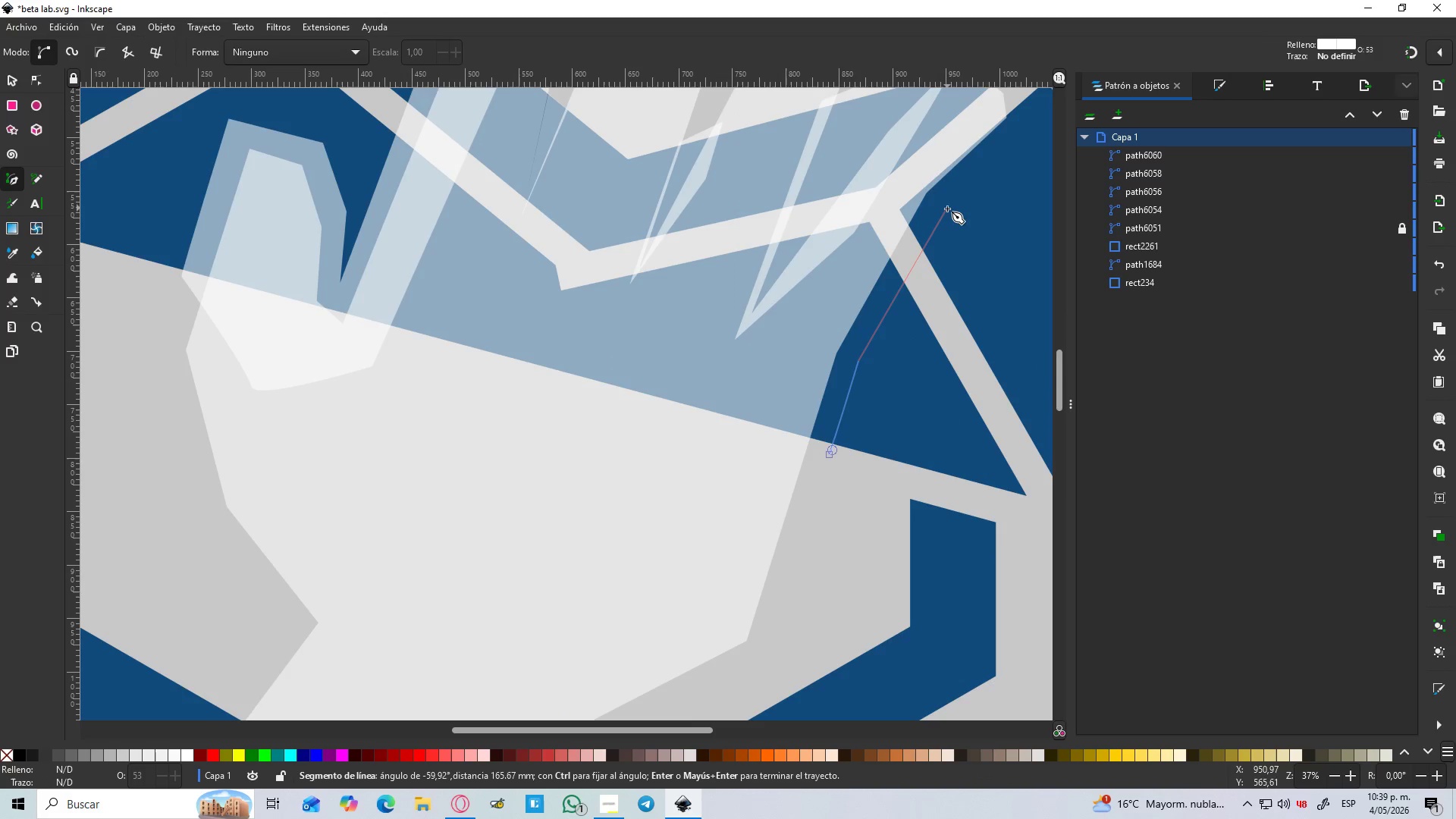 
left_click([945, 210])
 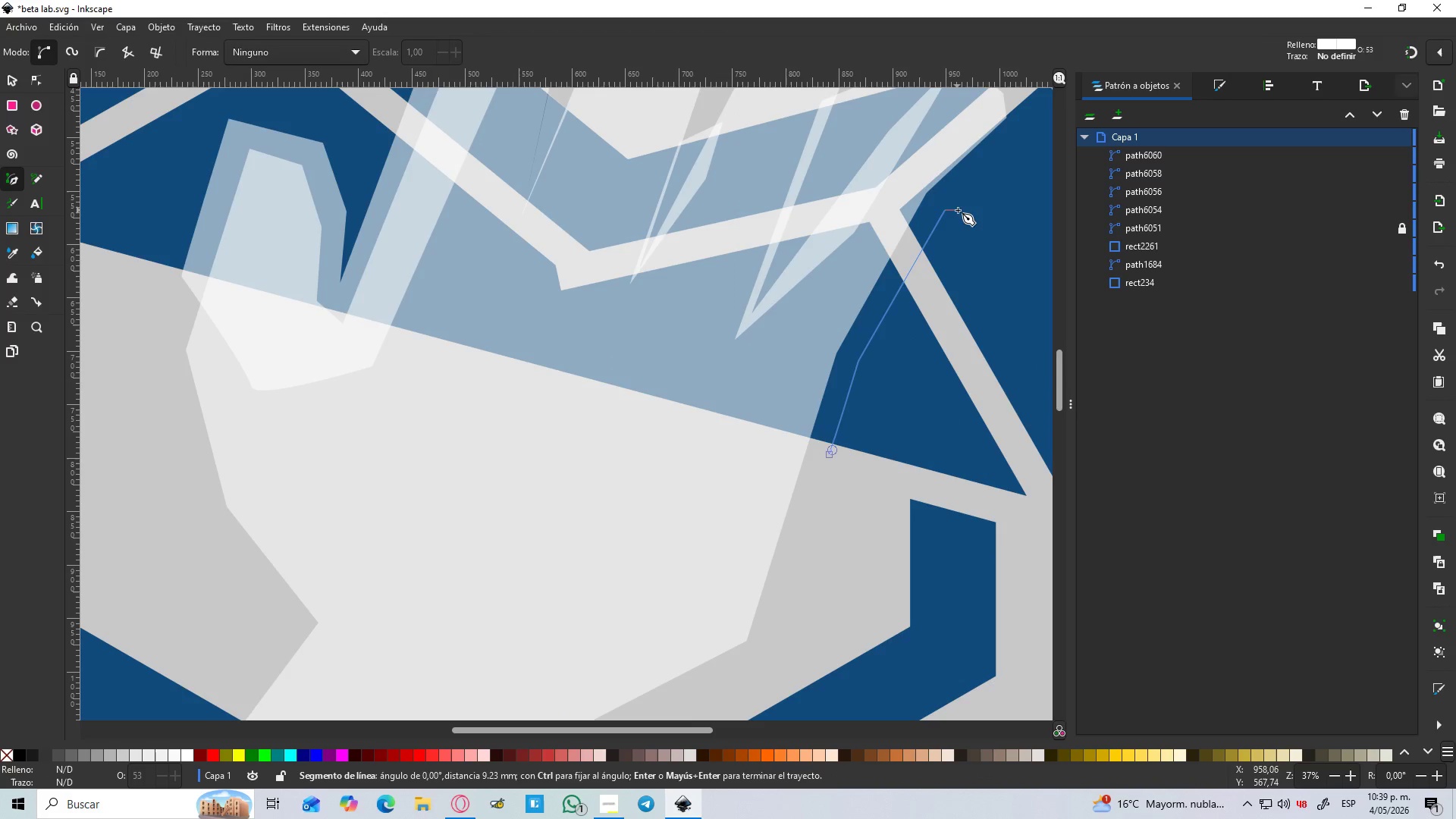 
hold_key(key=Space, duration=0.53)
 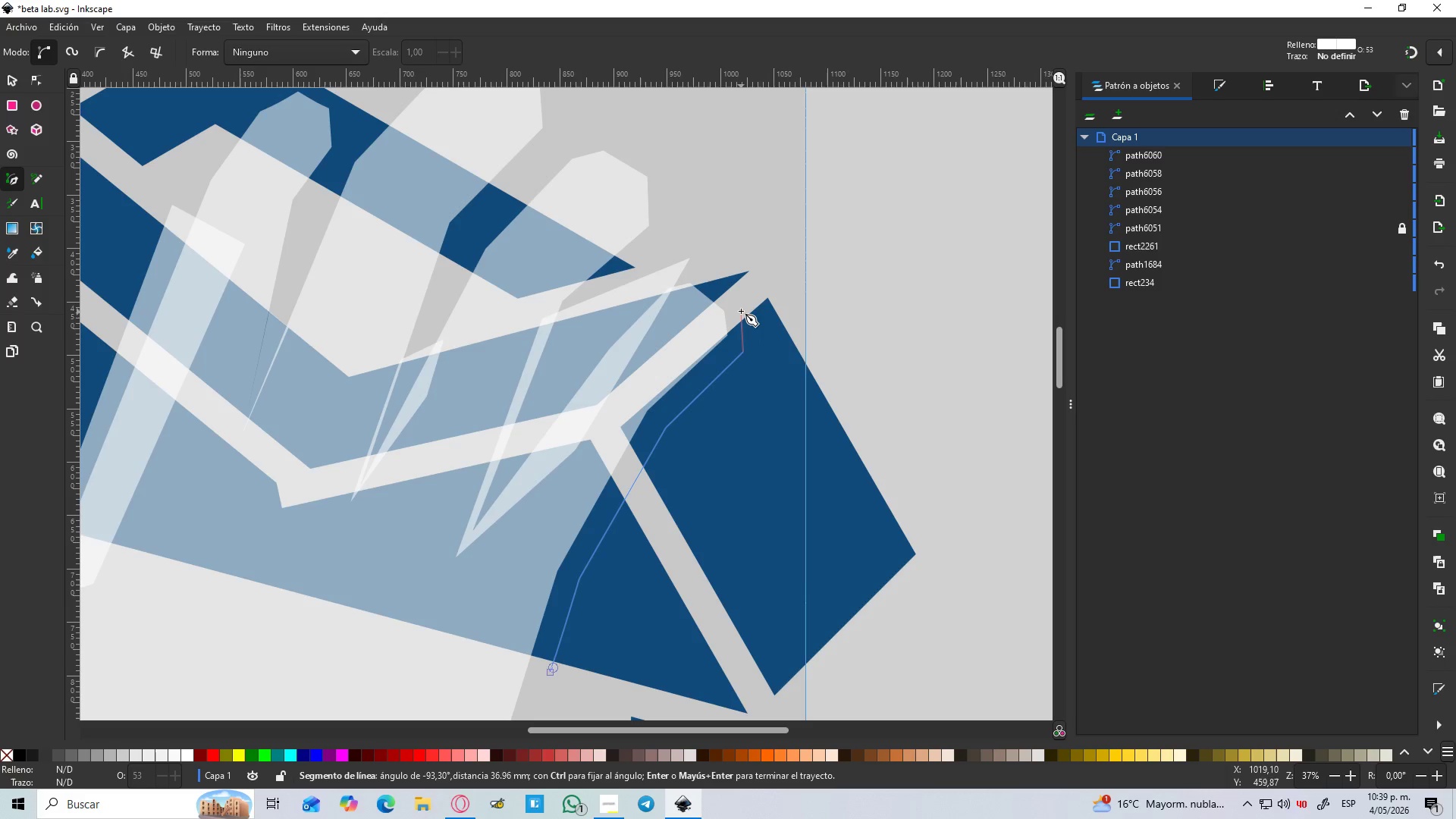 
left_click([741, 310])
 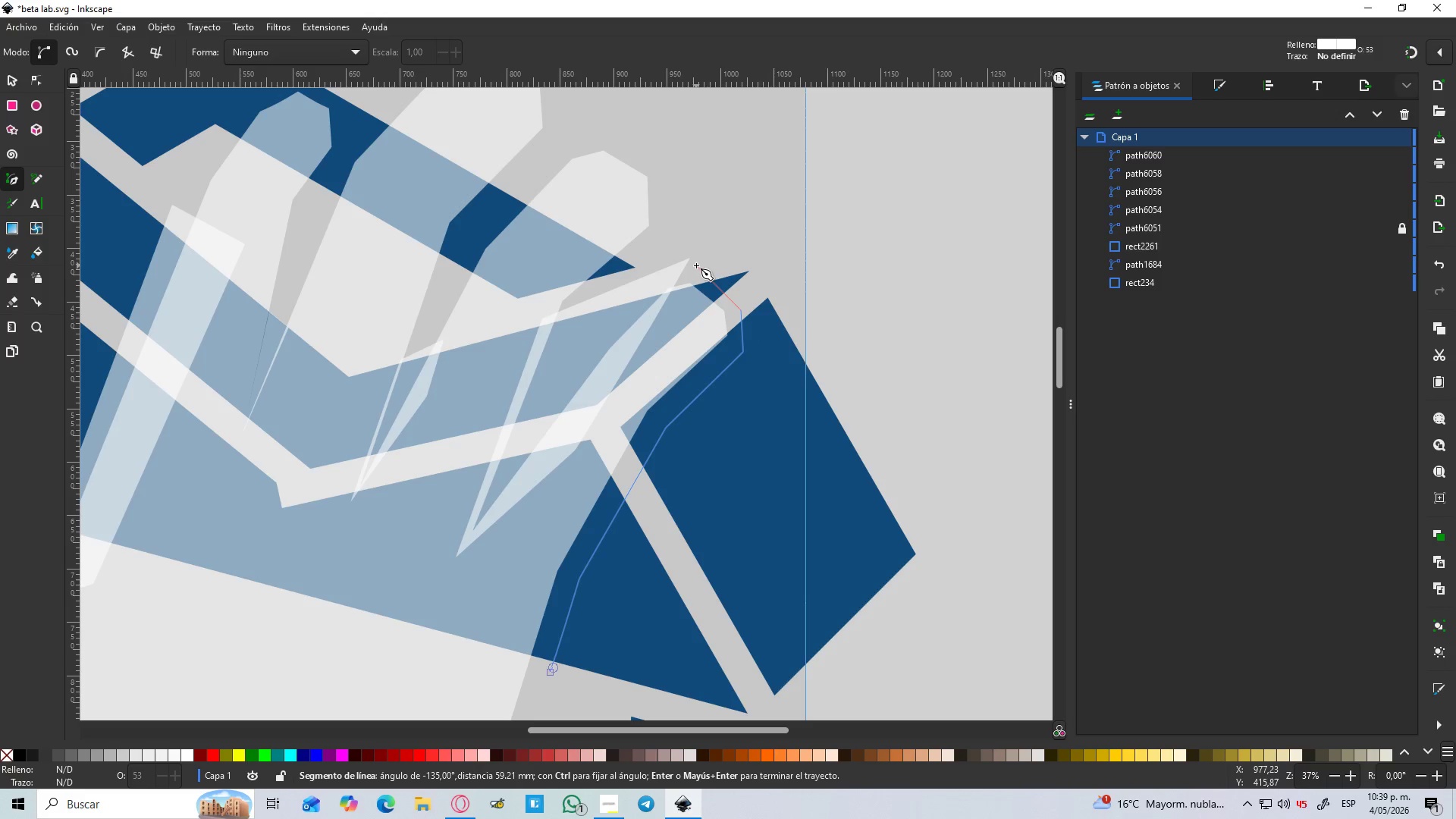 
left_click([695, 265])
 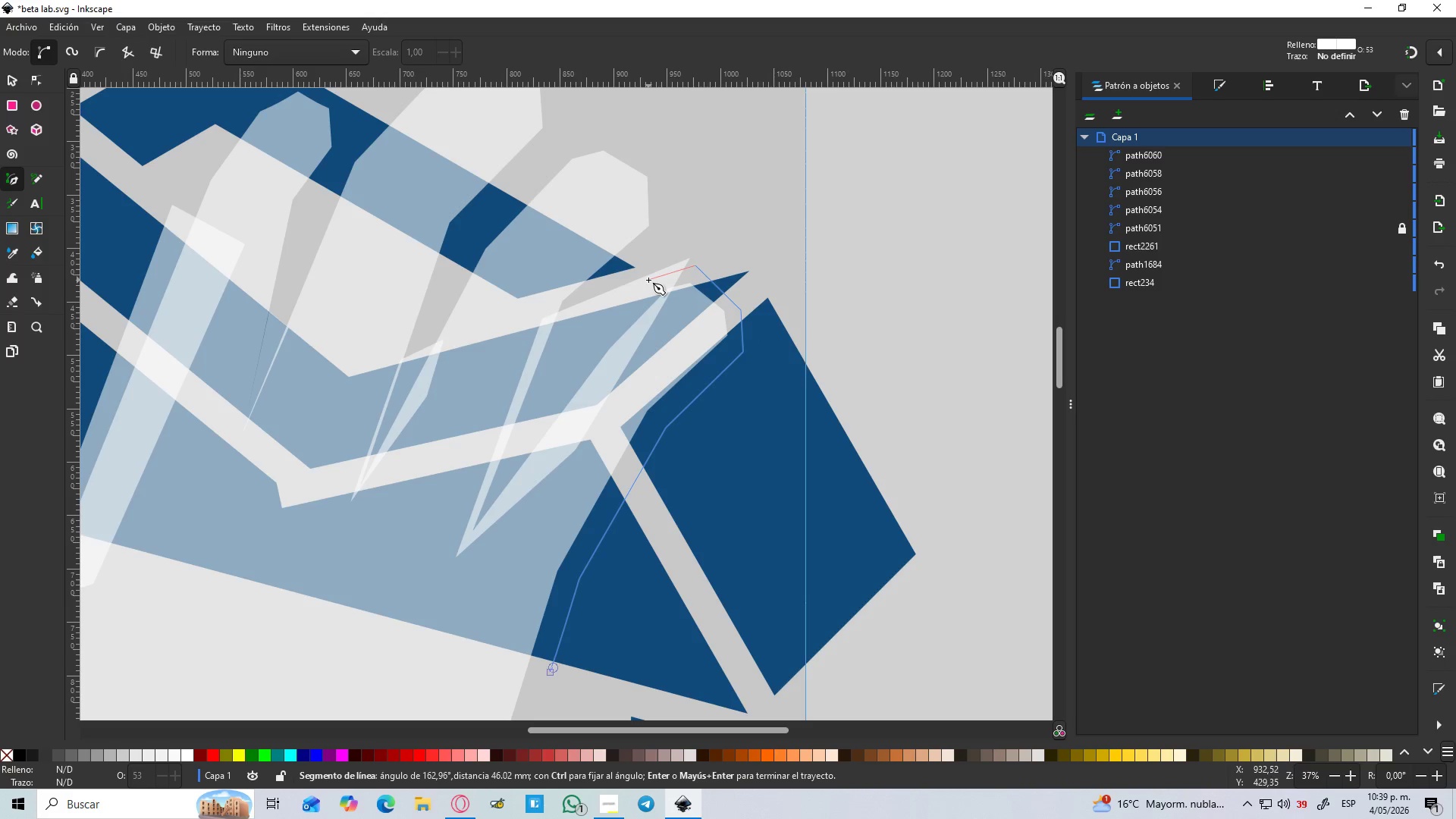 
left_click([638, 281])
 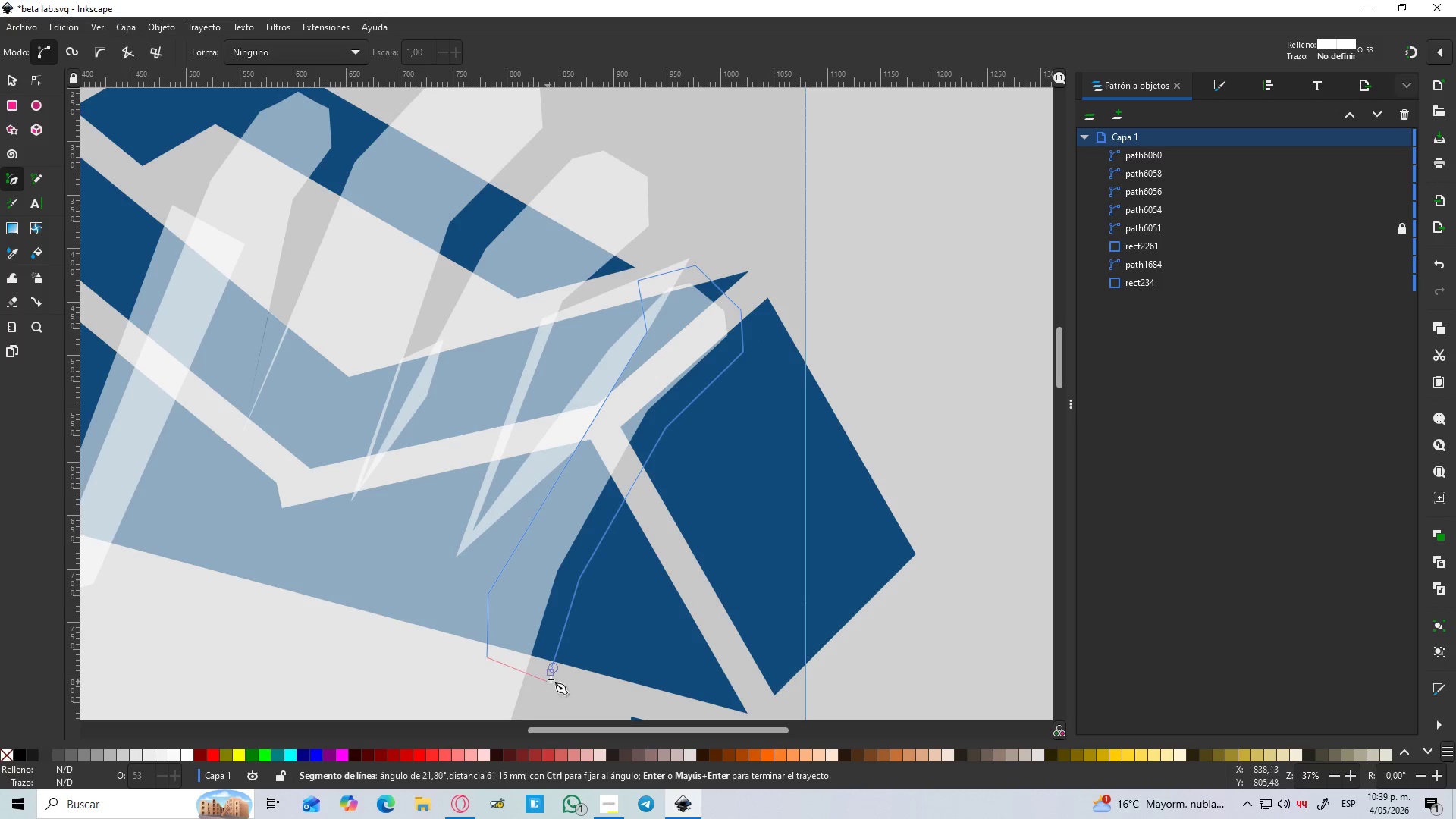 
left_click([548, 672])
 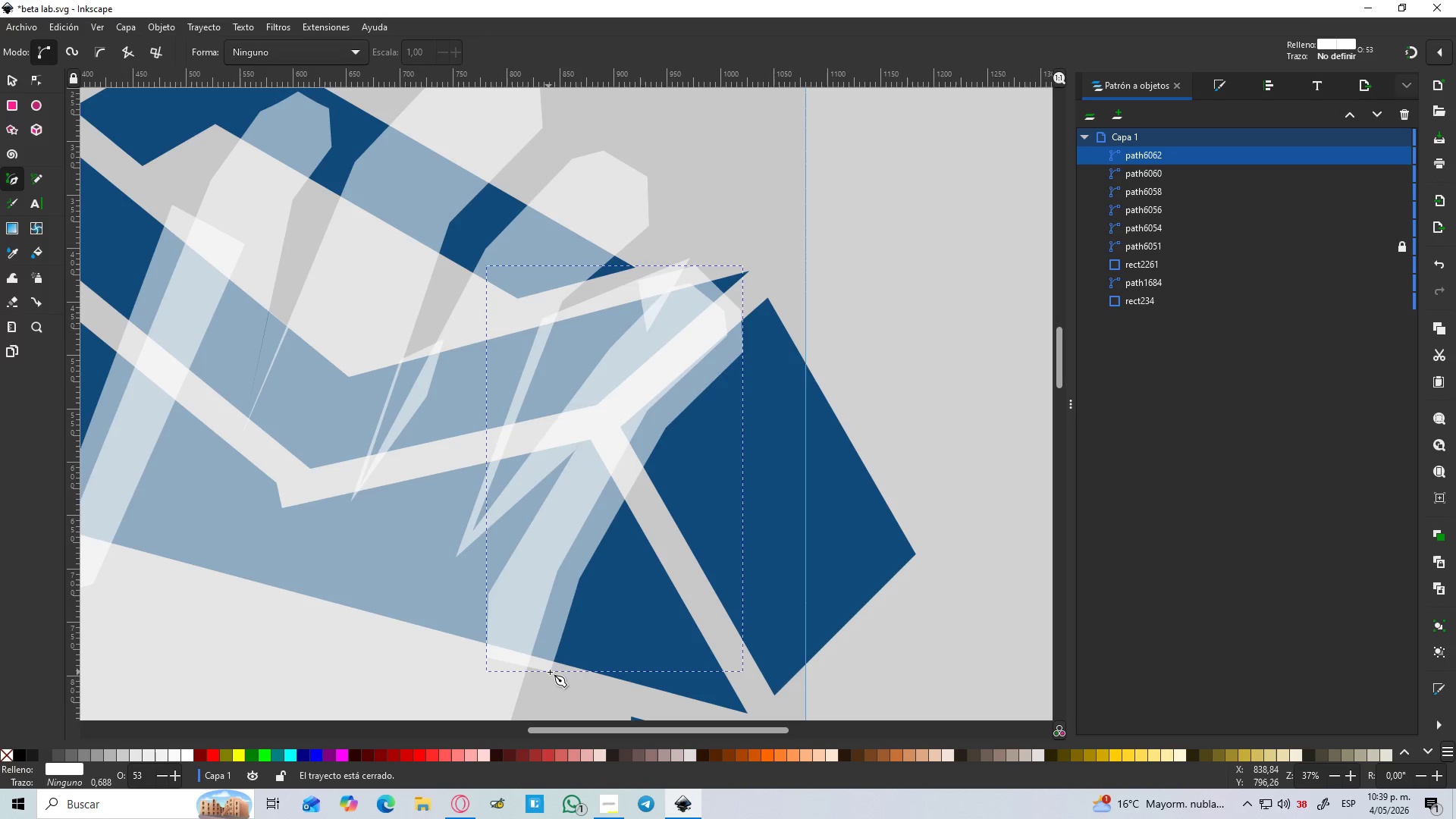 
hold_key(key=ControlLeft, duration=0.53)
scroll: coordinate [553, 671], scroll_direction: down, amount: 2.0
 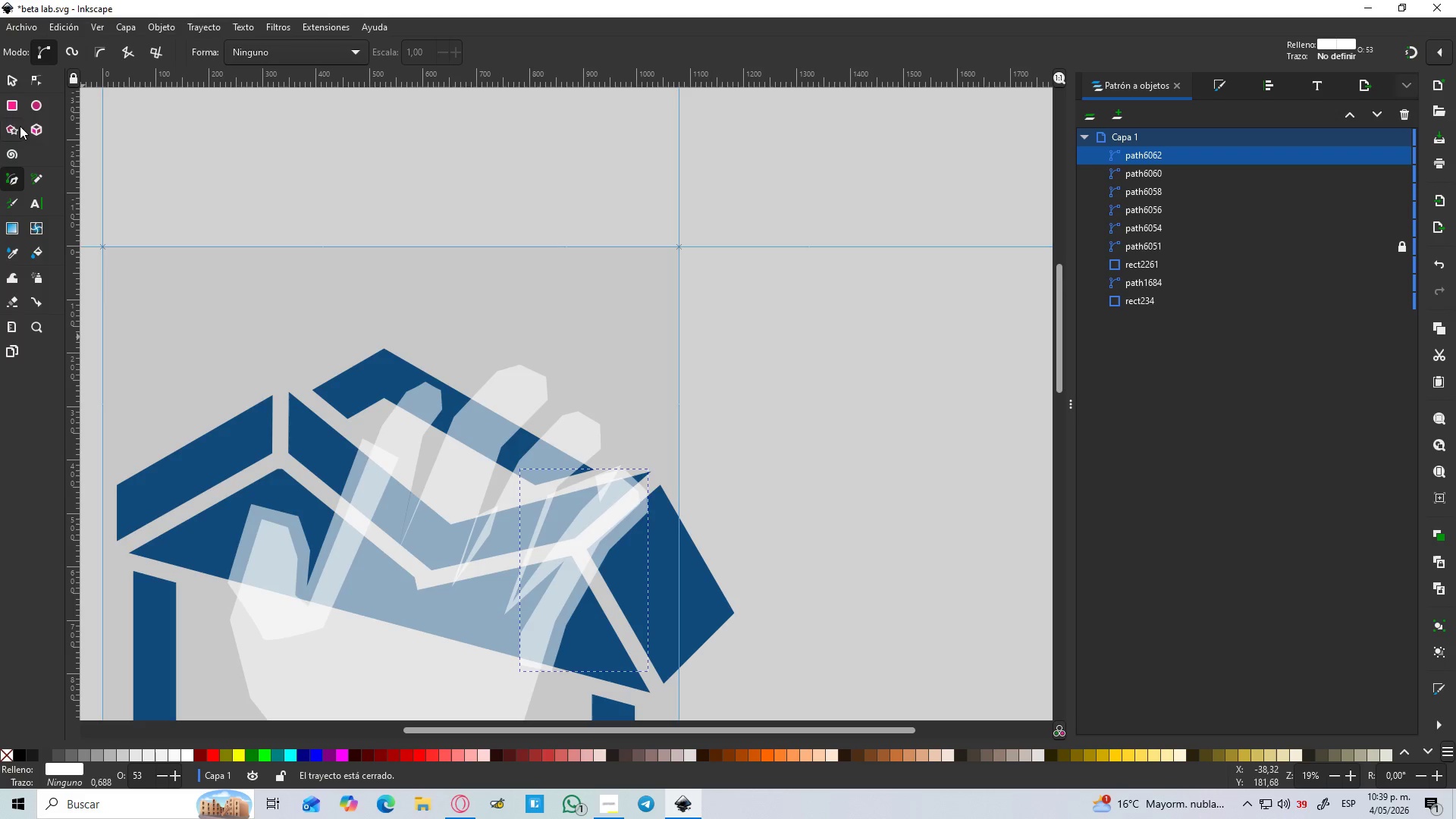 
left_click([8, 78])
 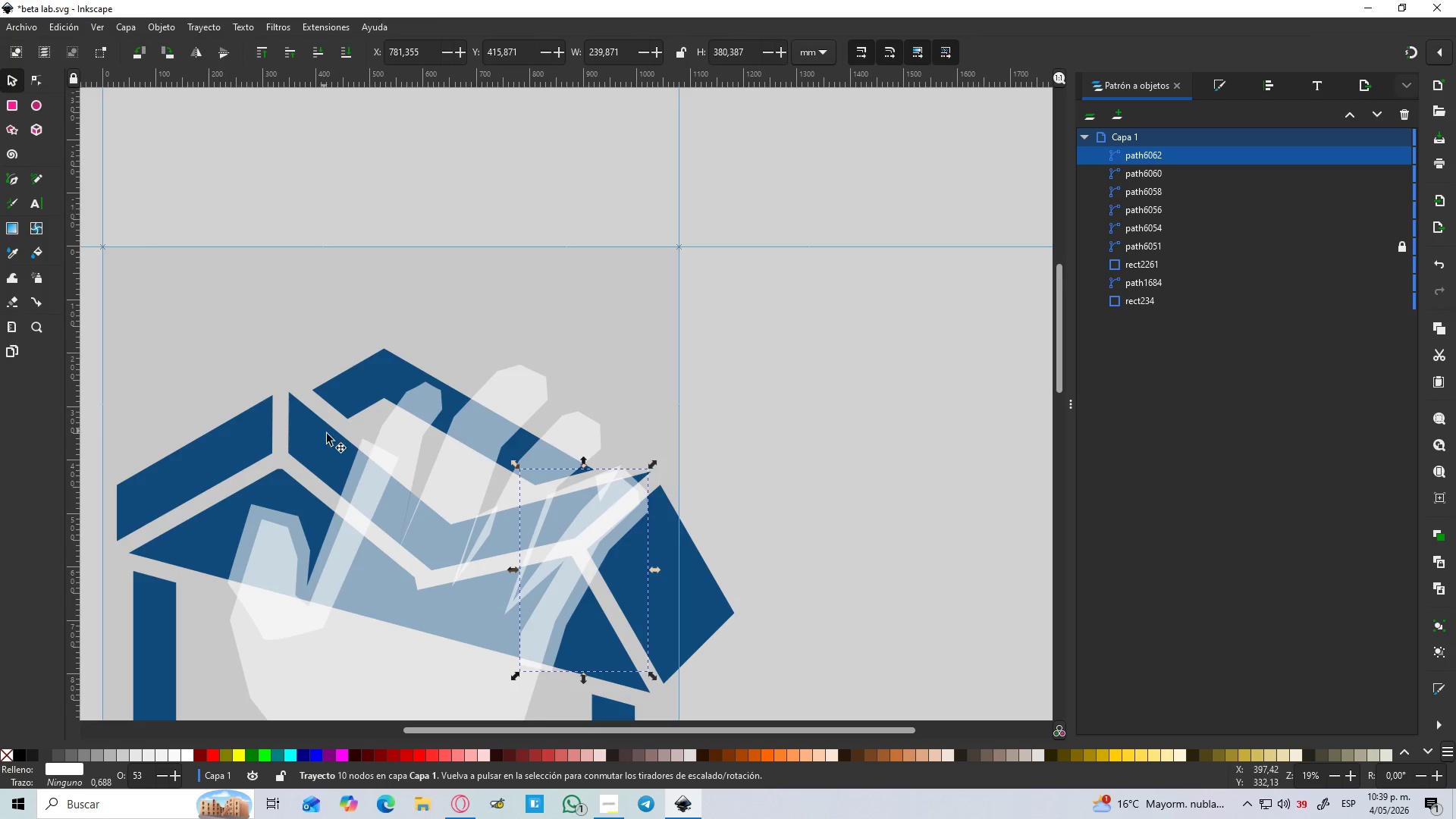 
hold_key(key=Space, duration=0.34)
 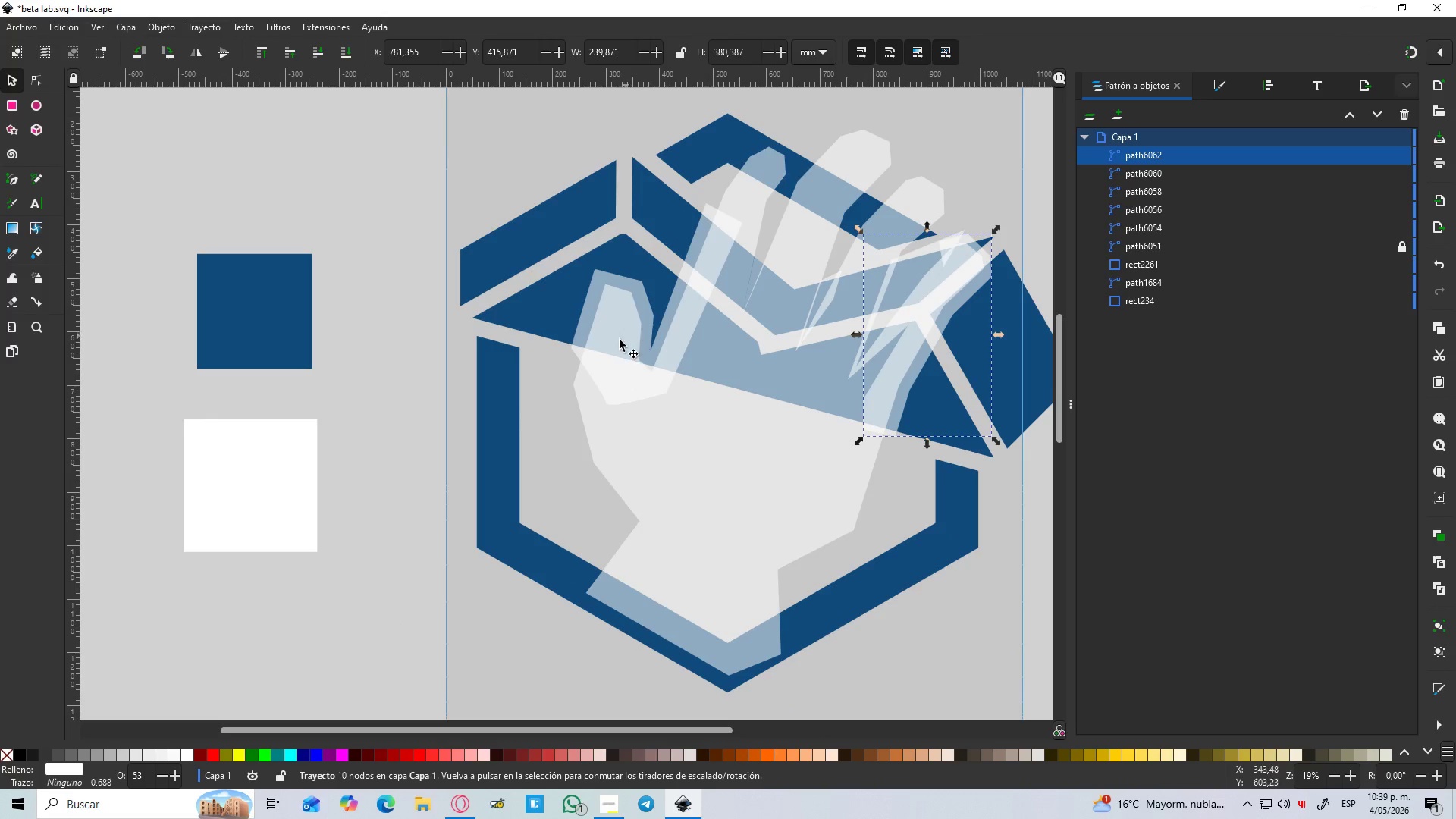 
left_click([620, 340])
 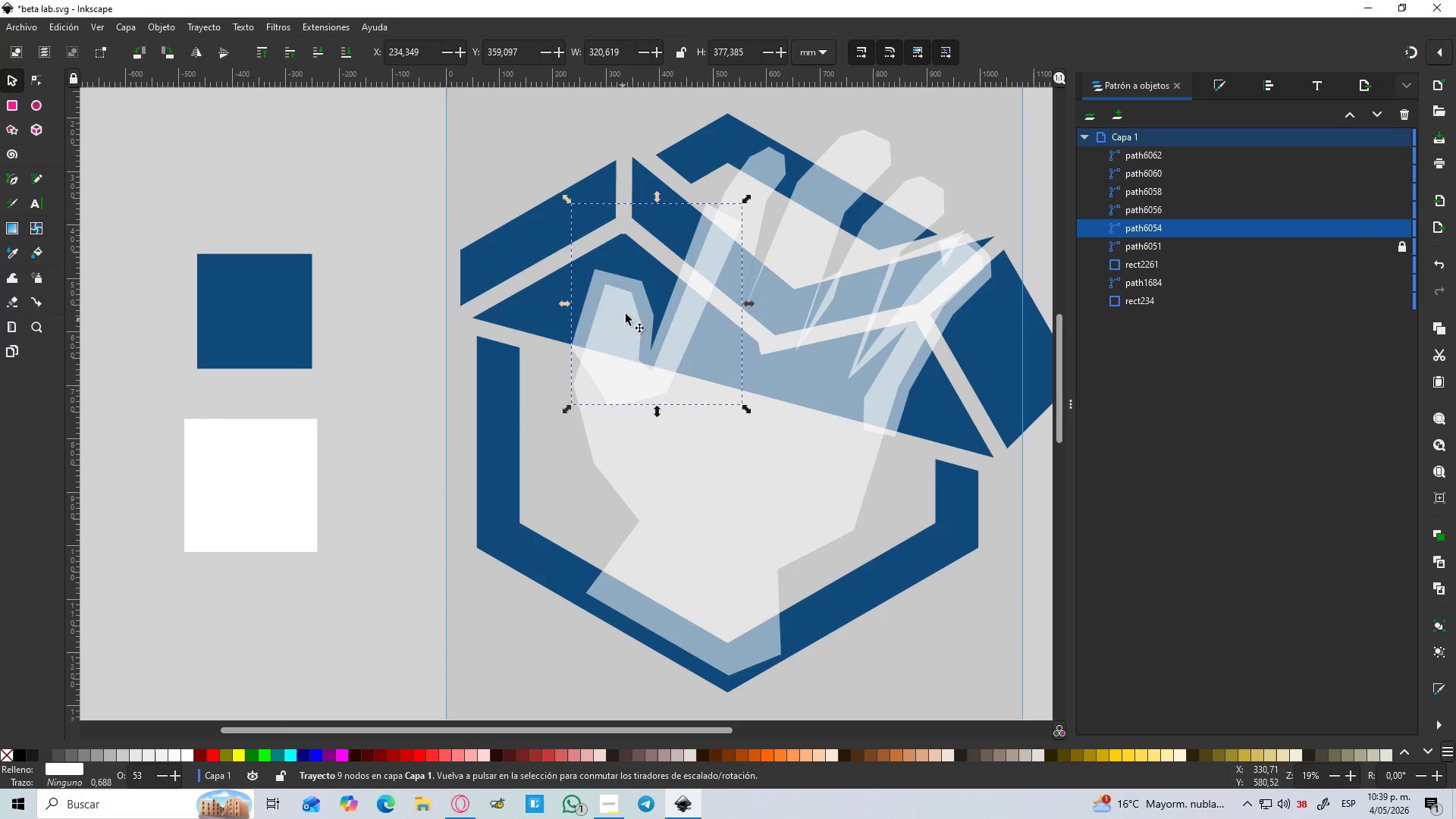 
hold_key(key=ShiftLeft, duration=1.5)
left_click([752, 271])
 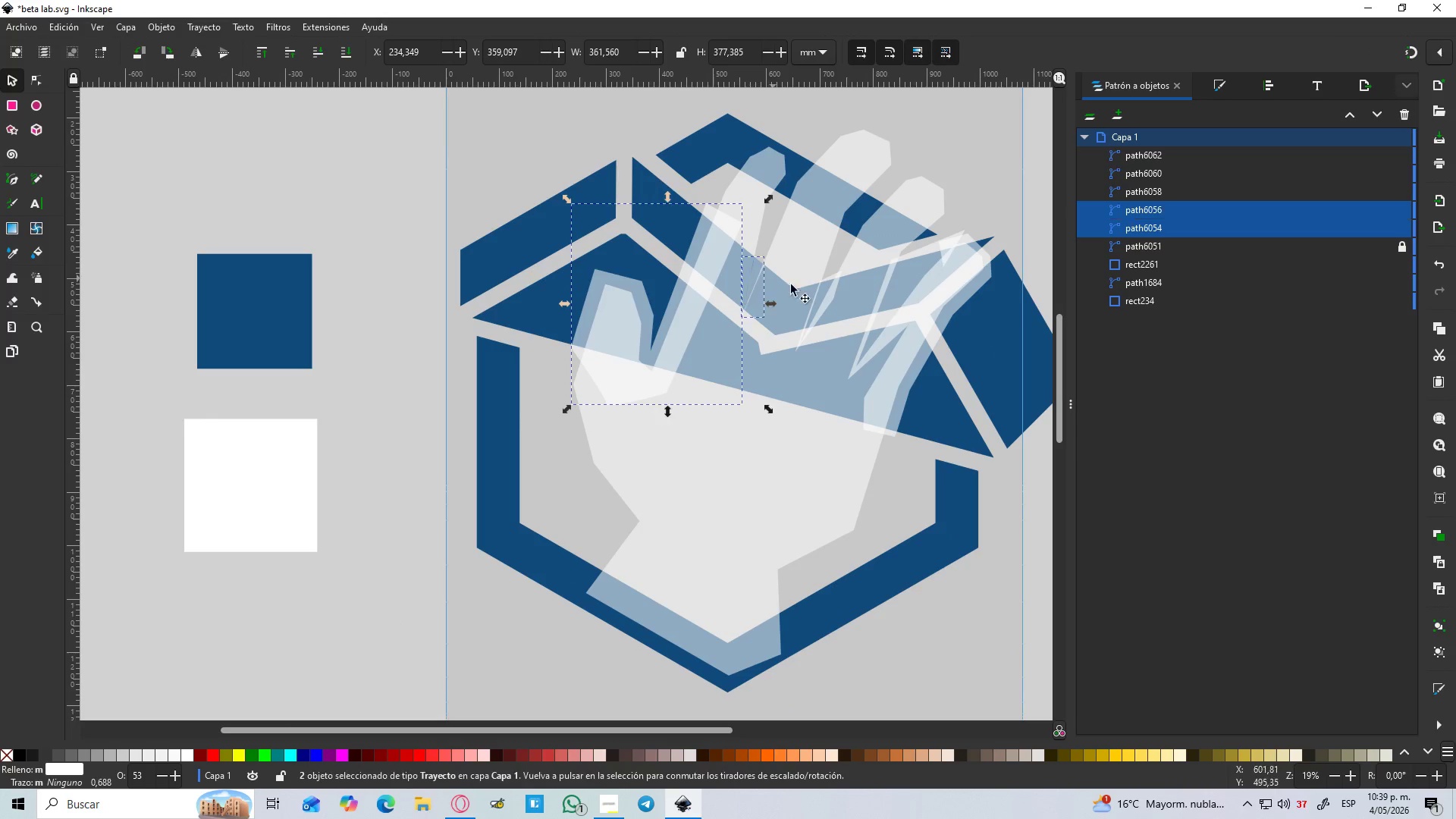 
hold_key(key=ShiftLeft, duration=1.52)
left_click([824, 291])
 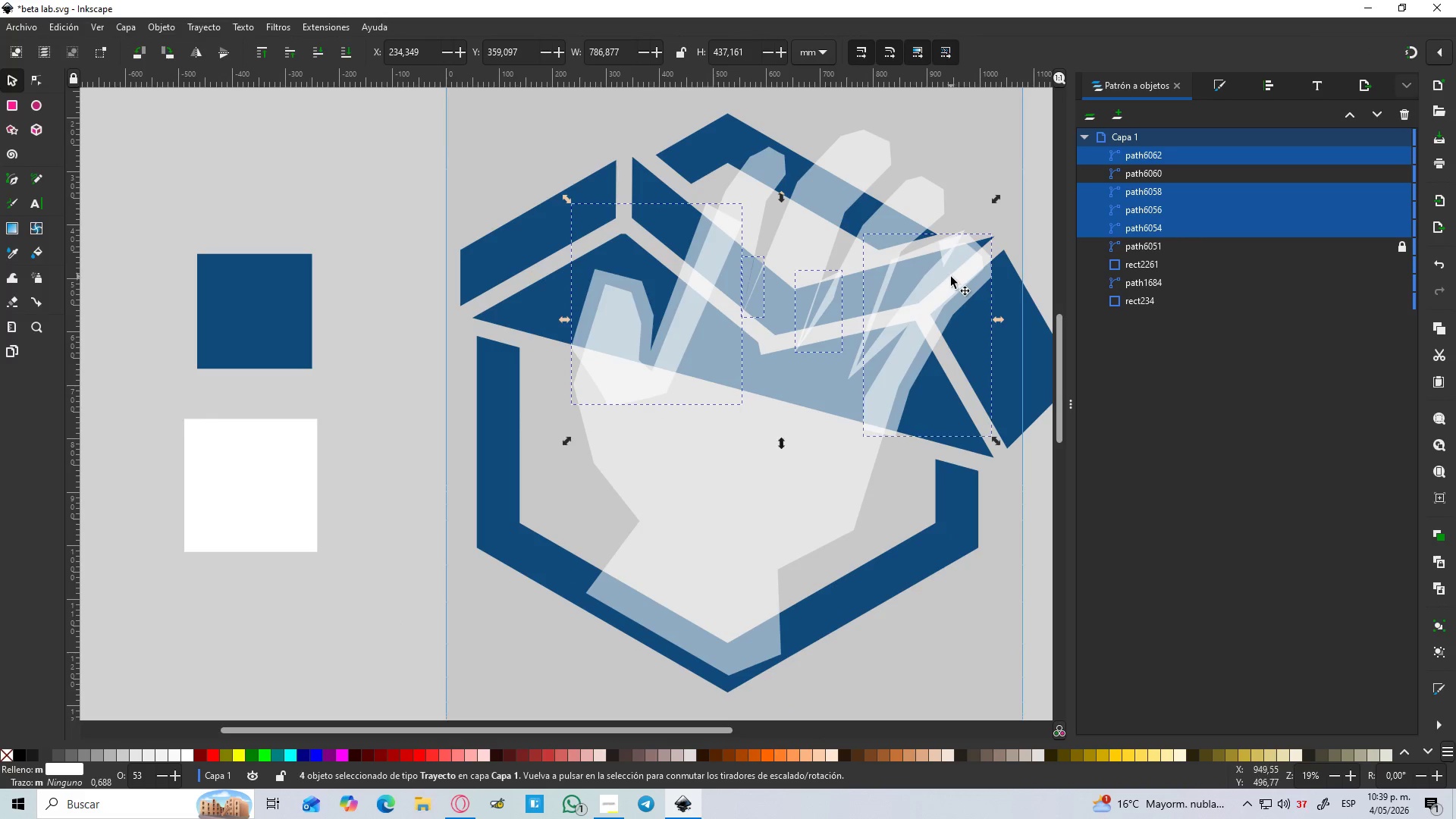 
hold_key(key=ShiftLeft, duration=1.7)
 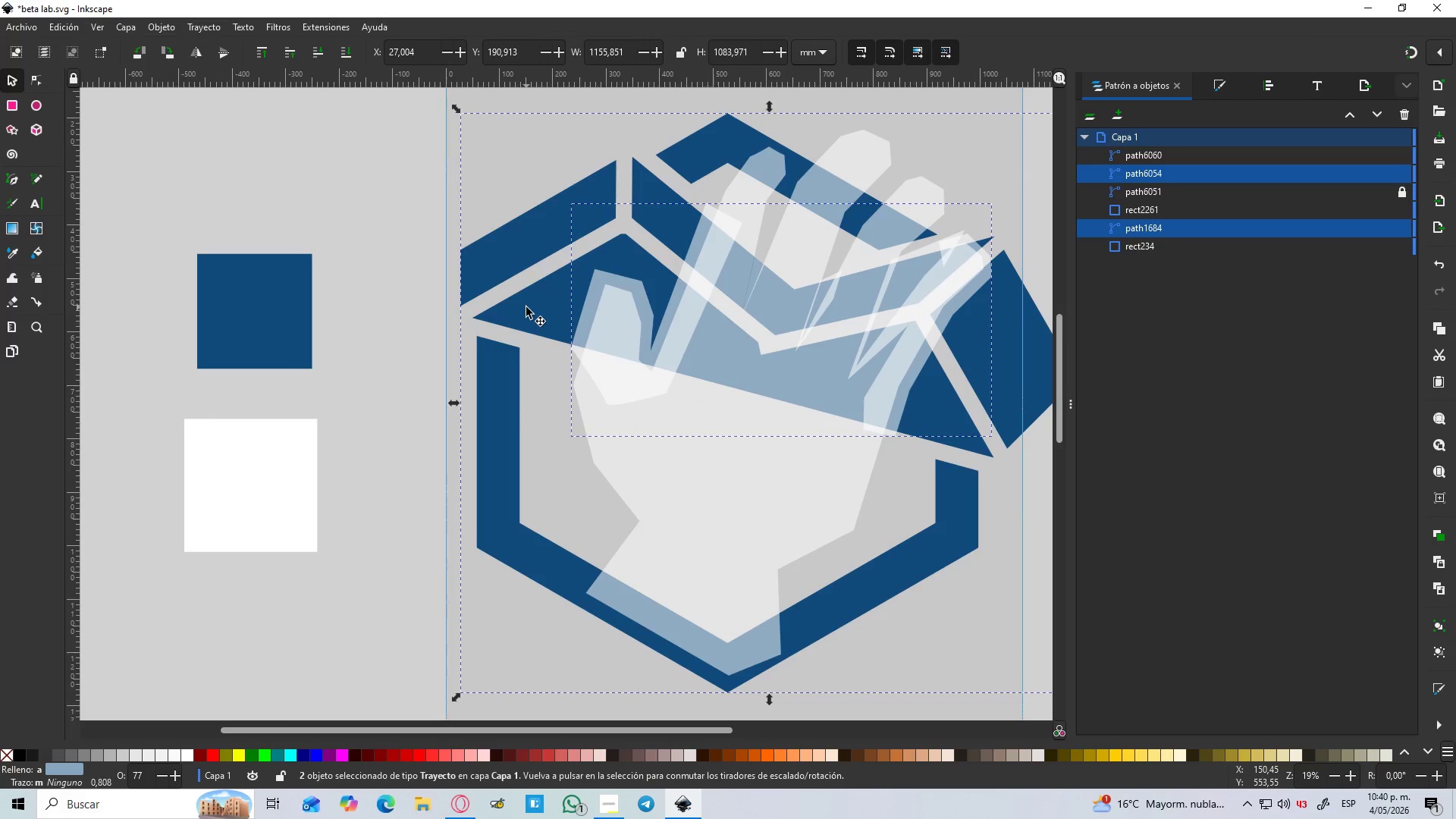 
key(Control+NumpadAdd)
 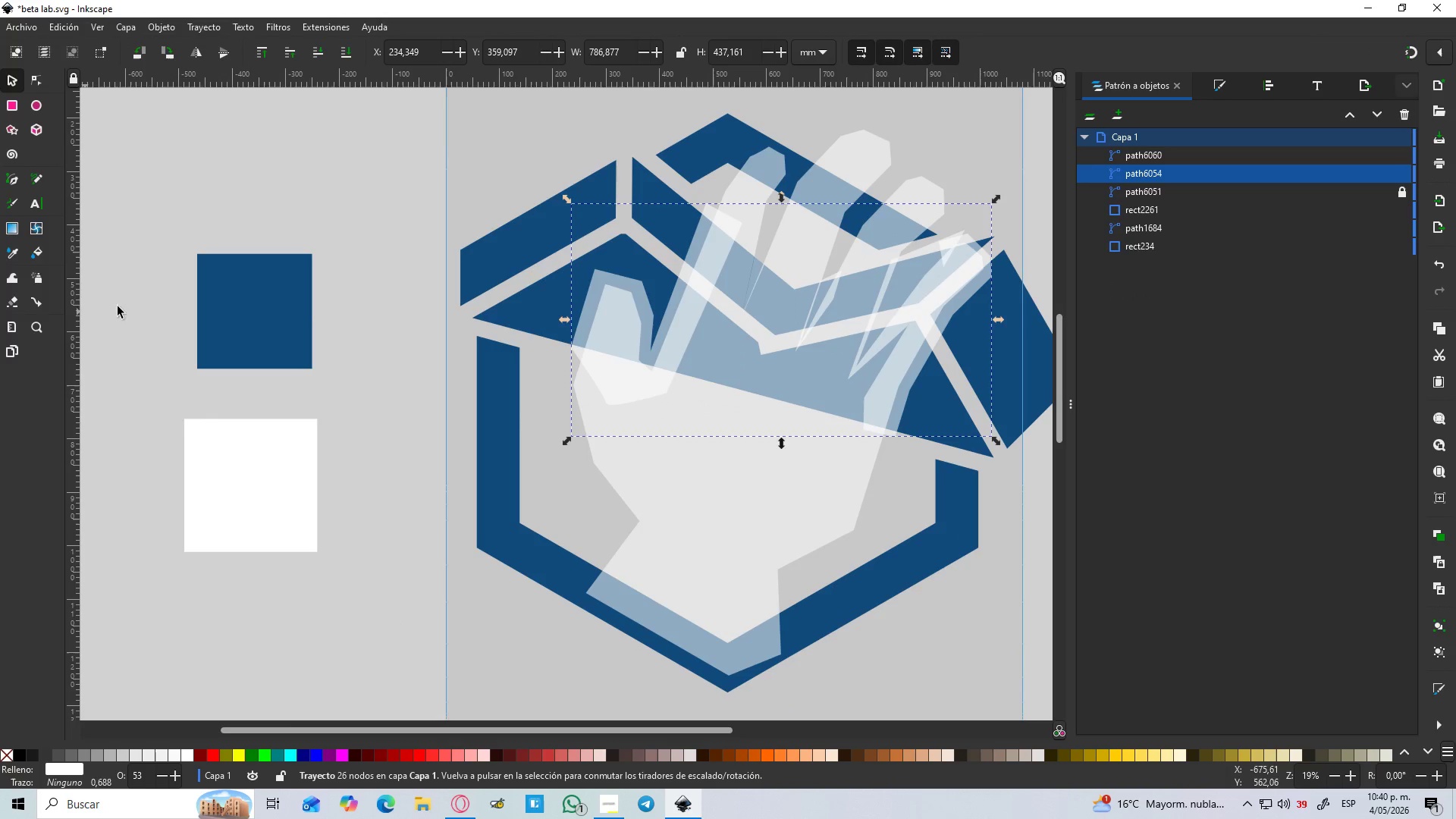 
hold_key(key=ShiftLeft, duration=0.75)
left_click([526, 307])
 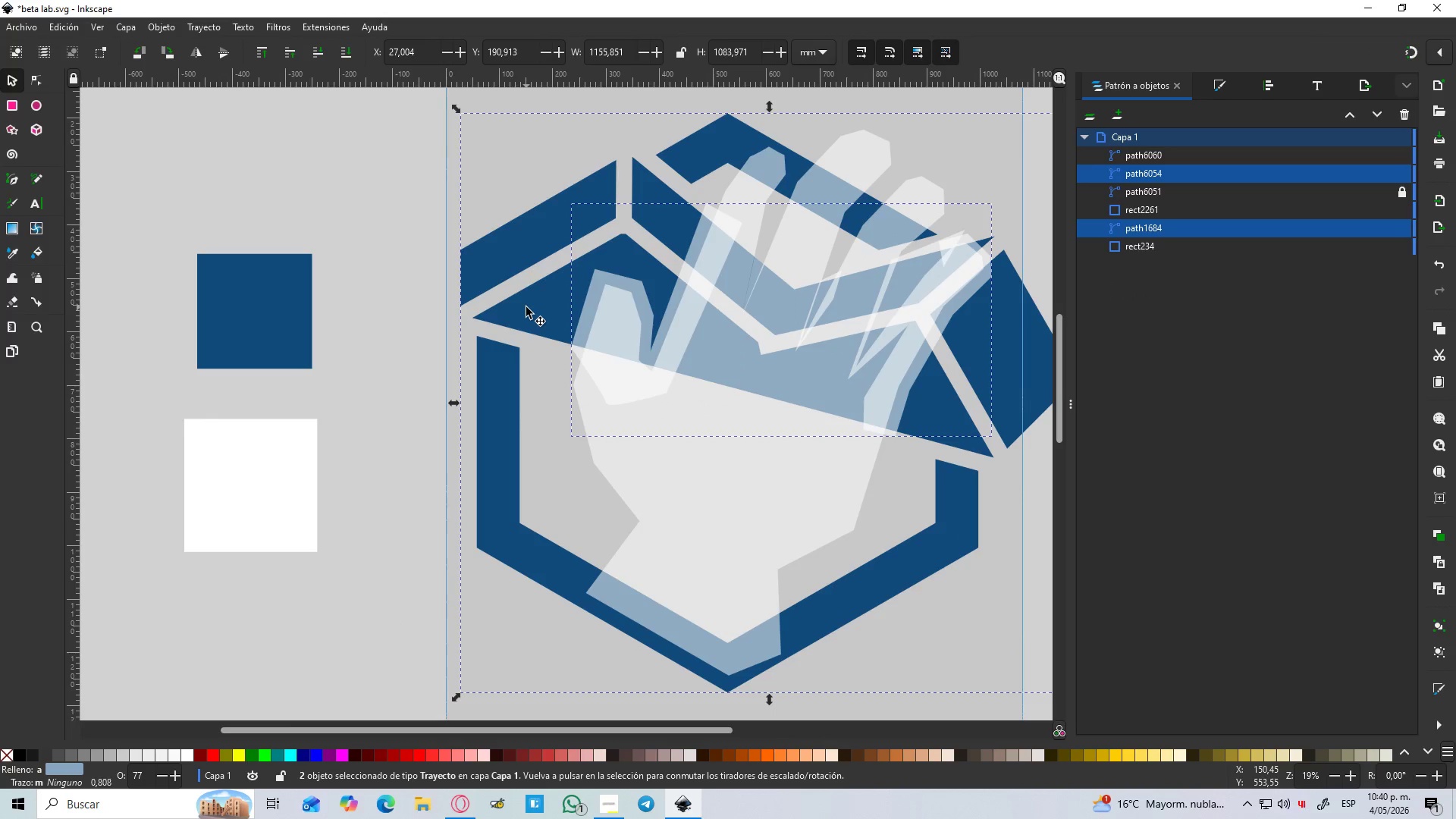 
key(Control+NumpadSubtract)
 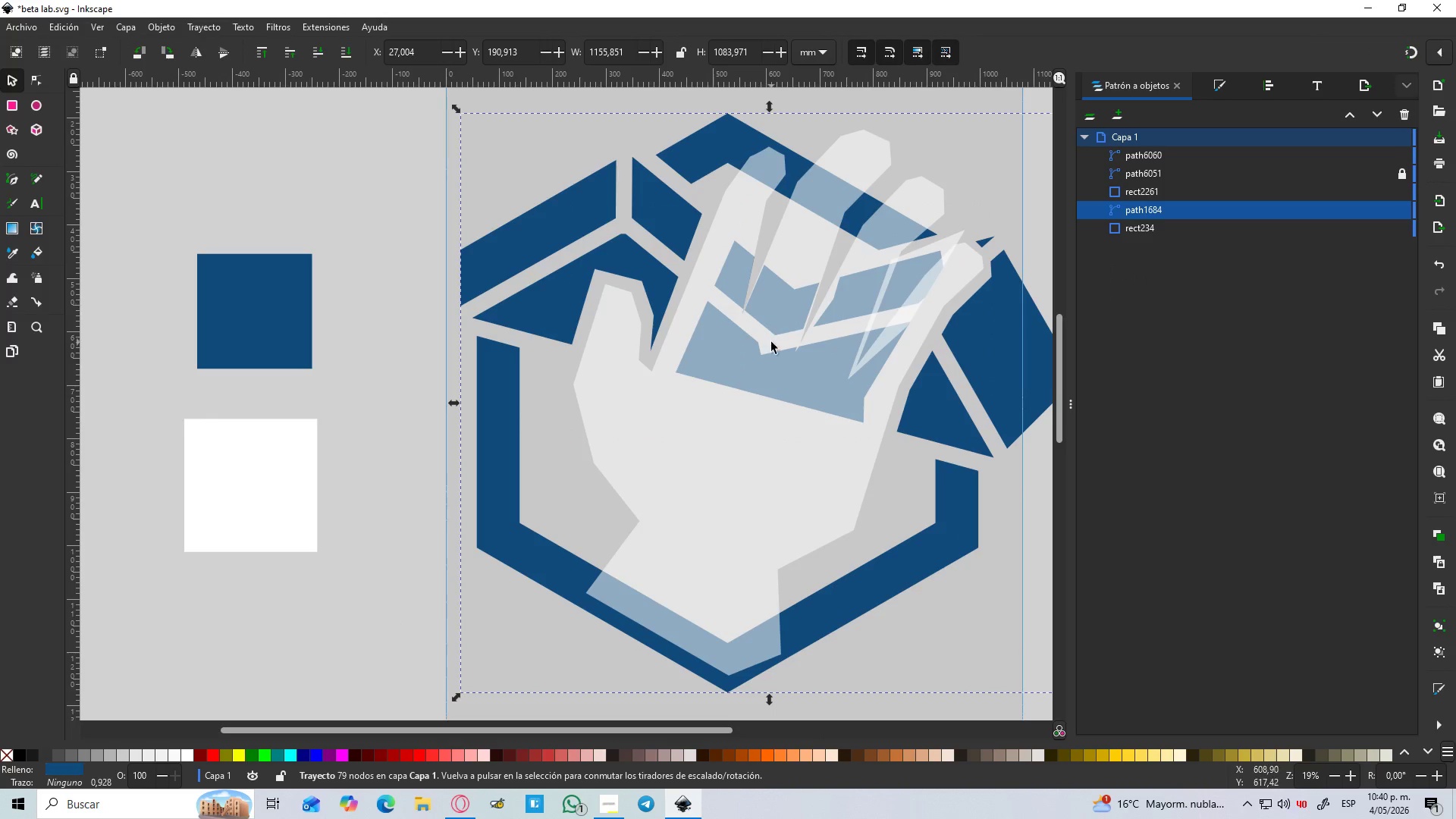 
left_click([743, 394])
 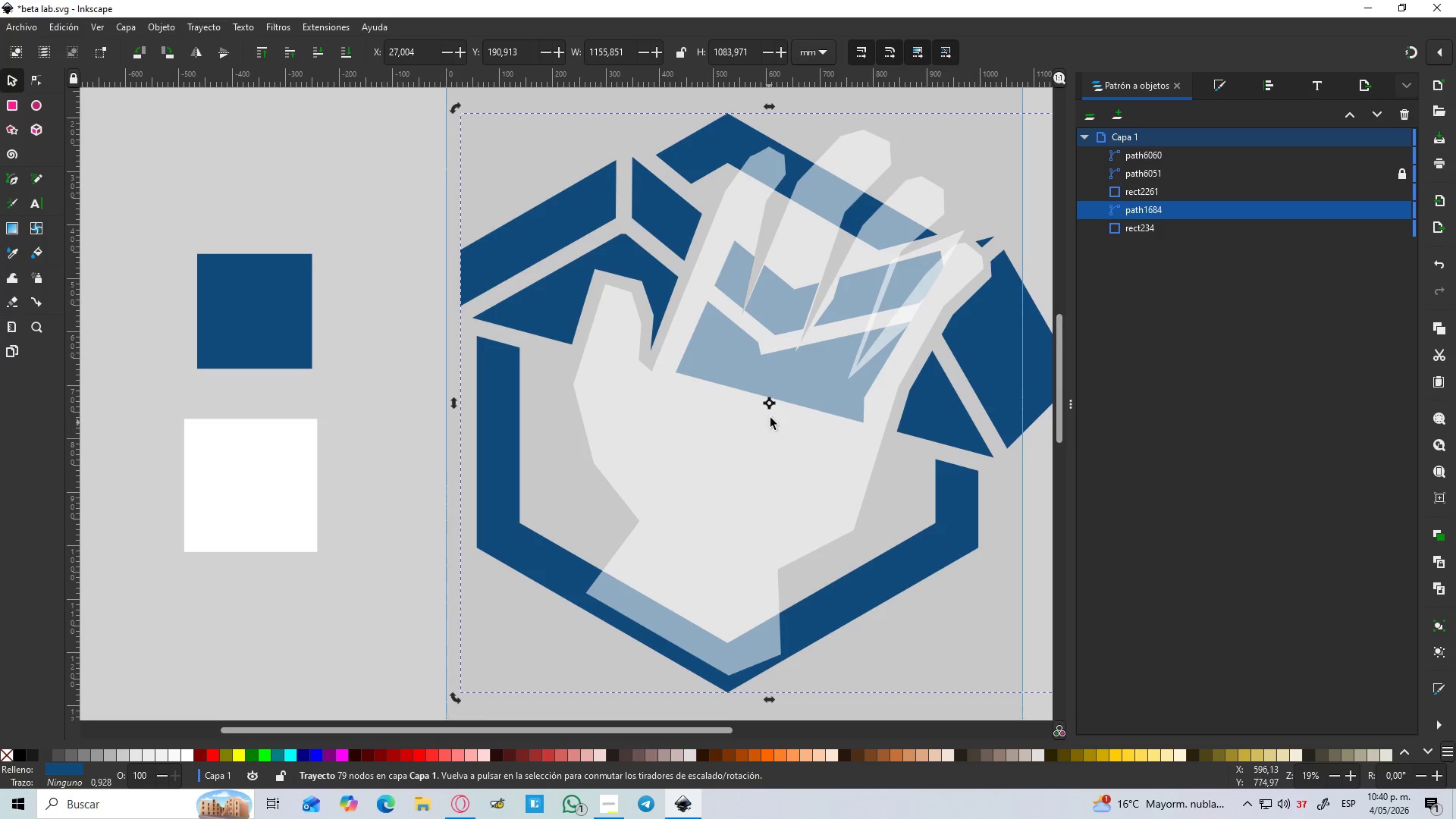 
left_click([821, 367])
 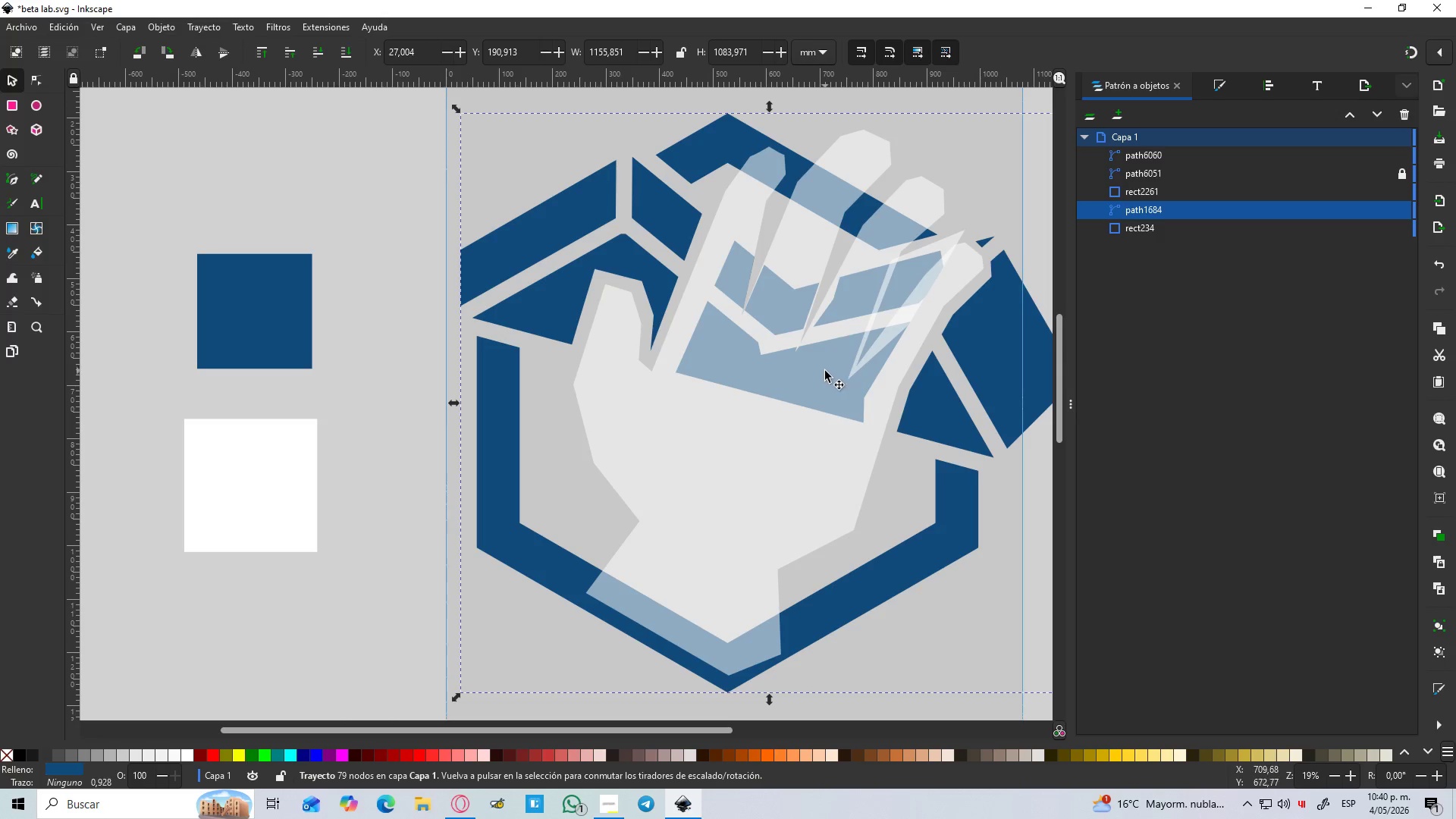 
hold_key(key=Space, duration=0.39)
 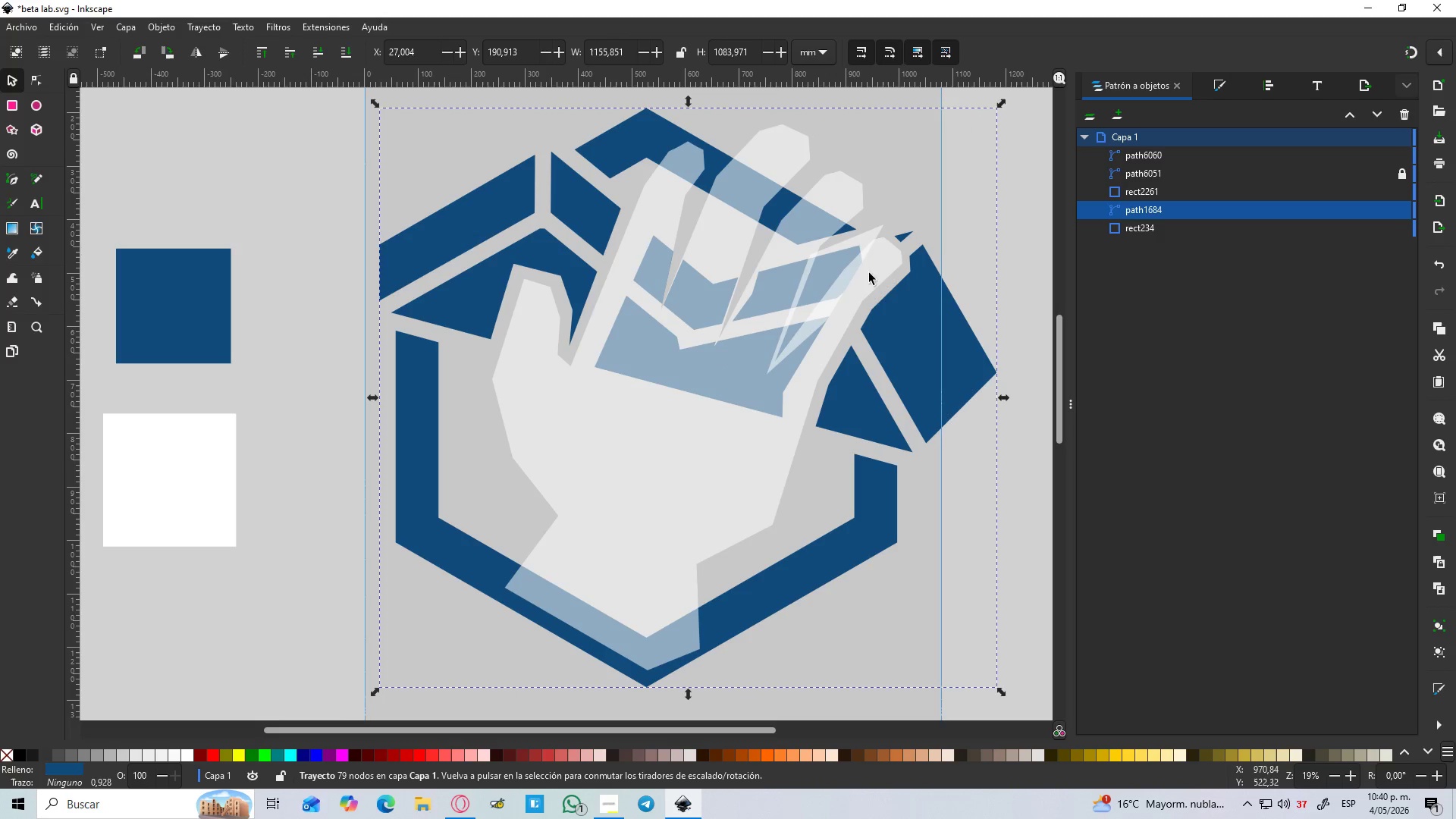 
left_click([852, 241])
 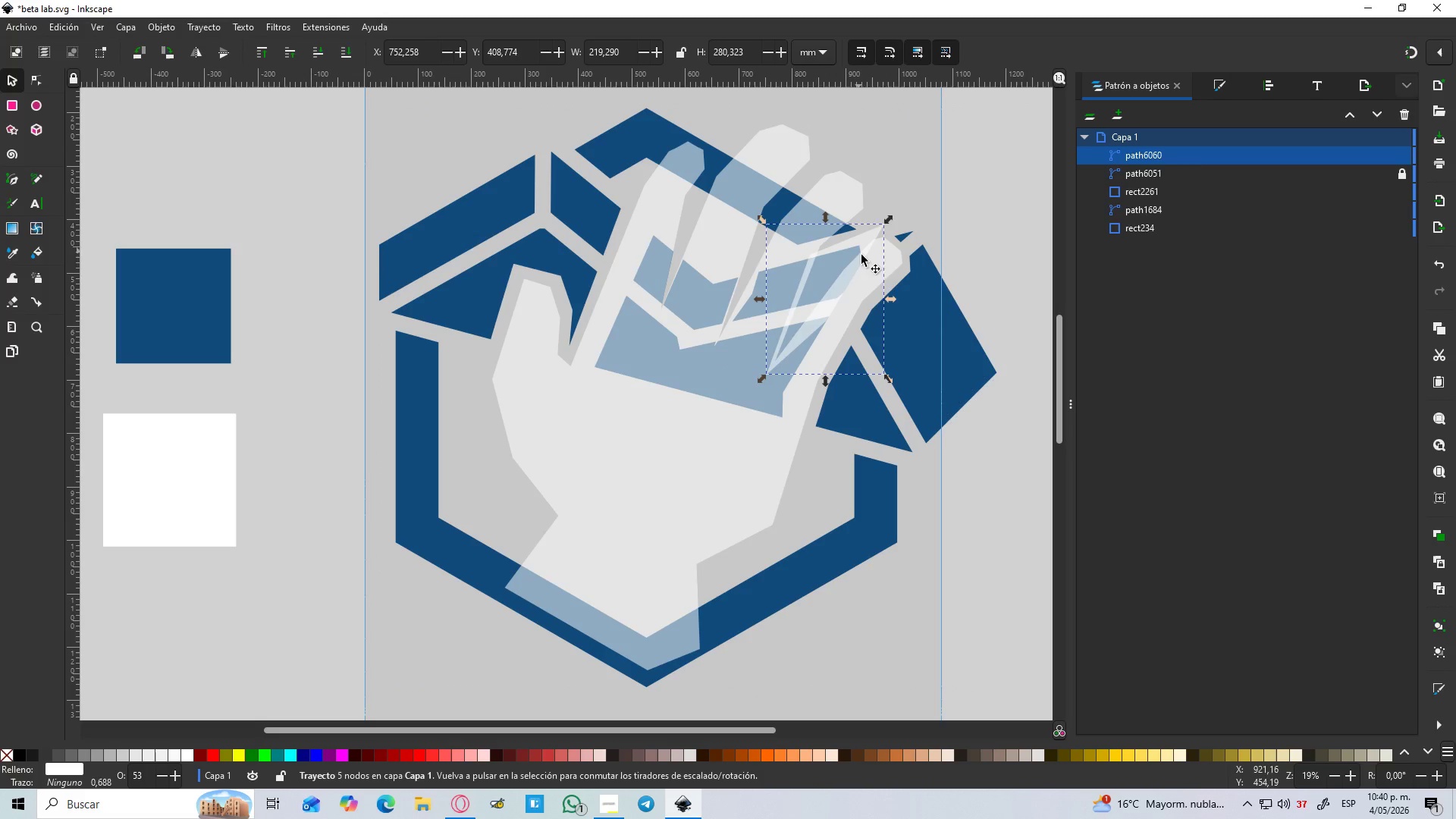 
hold_key(key=ShiftLeft, duration=0.67)
left_click([919, 312])
 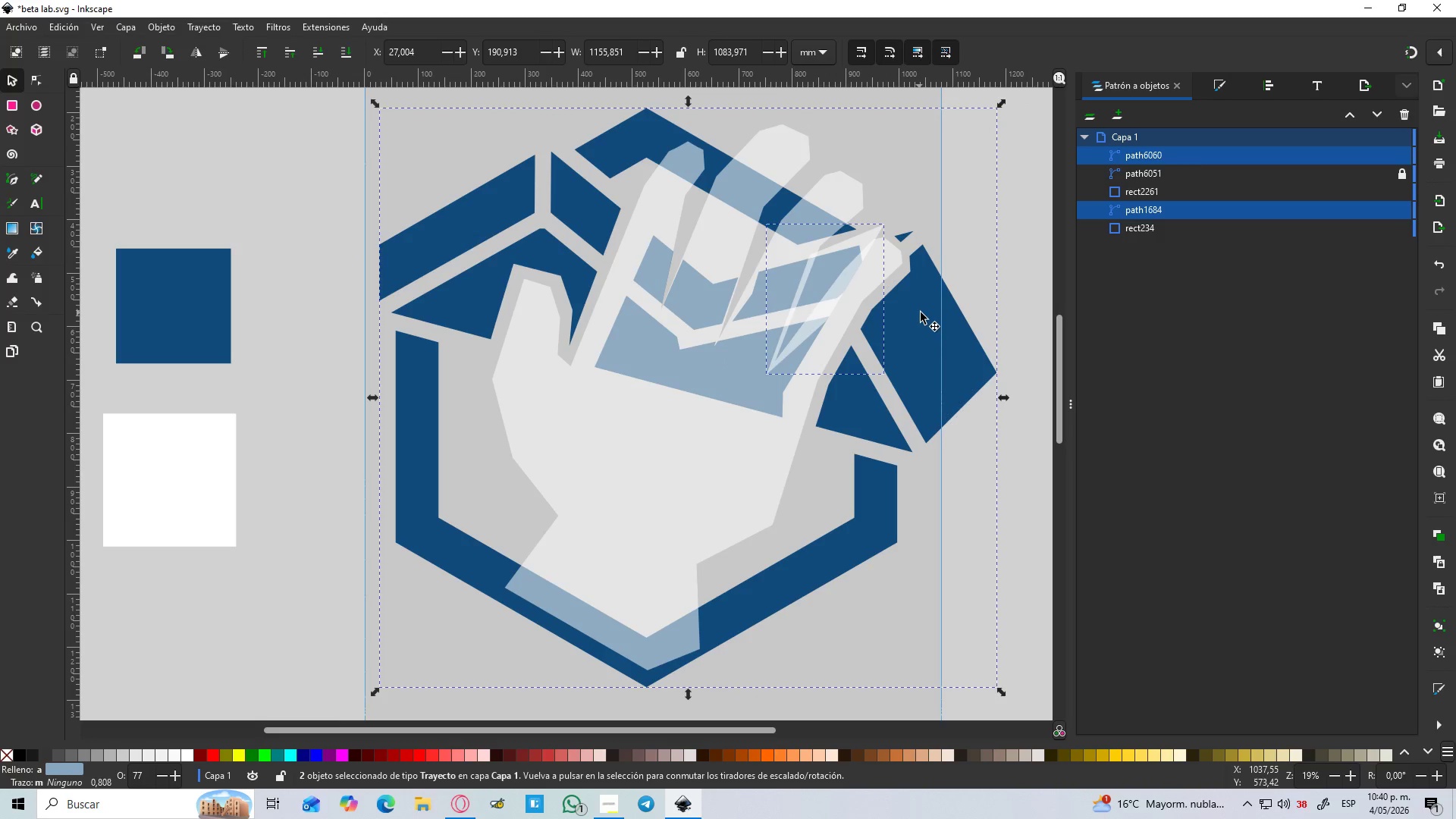 
hold_key(key=ShiftLeft, duration=17.2)
 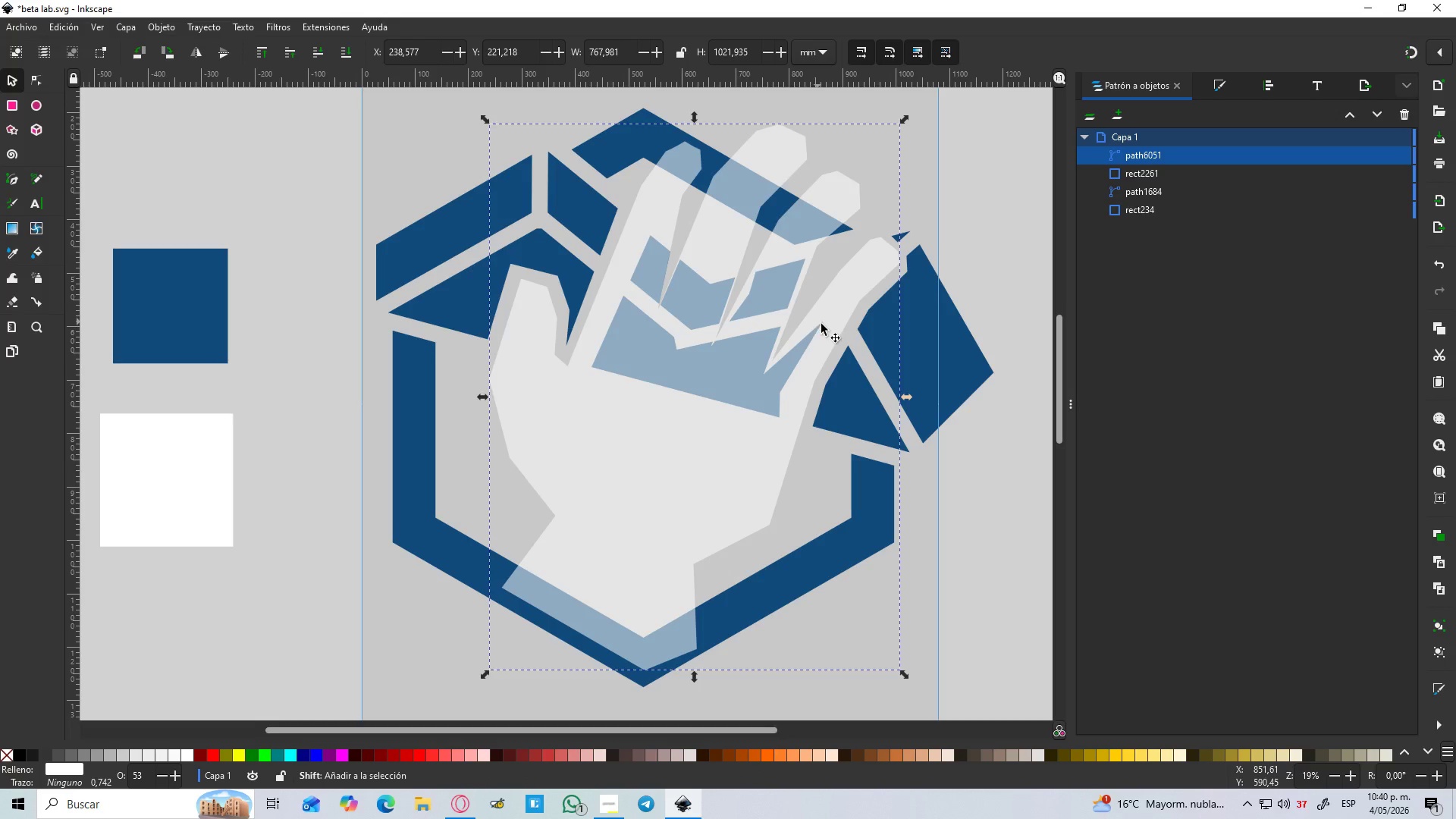 
key(Control+NumpadSubtract)
 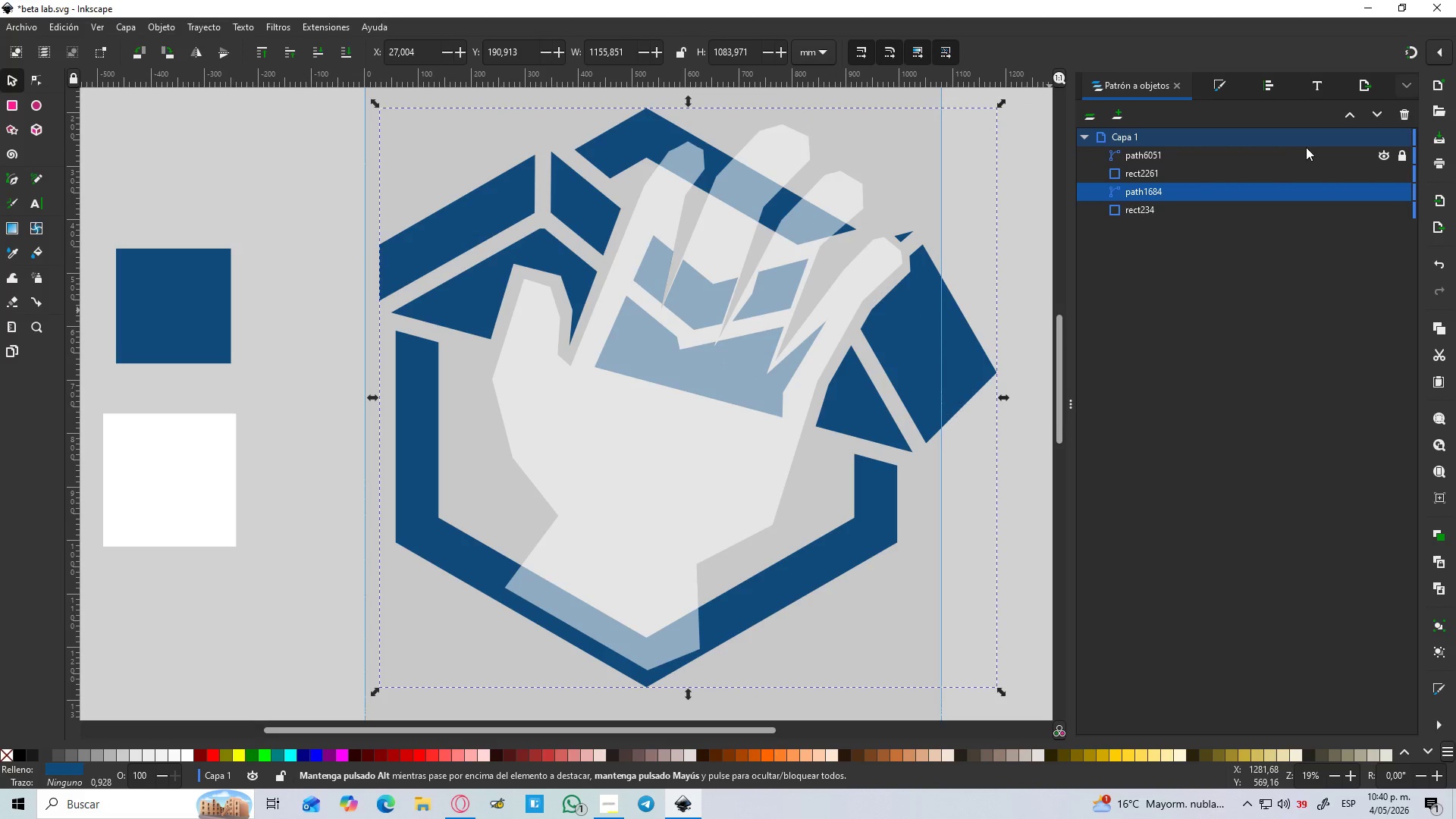 
left_click([1411, 152])
 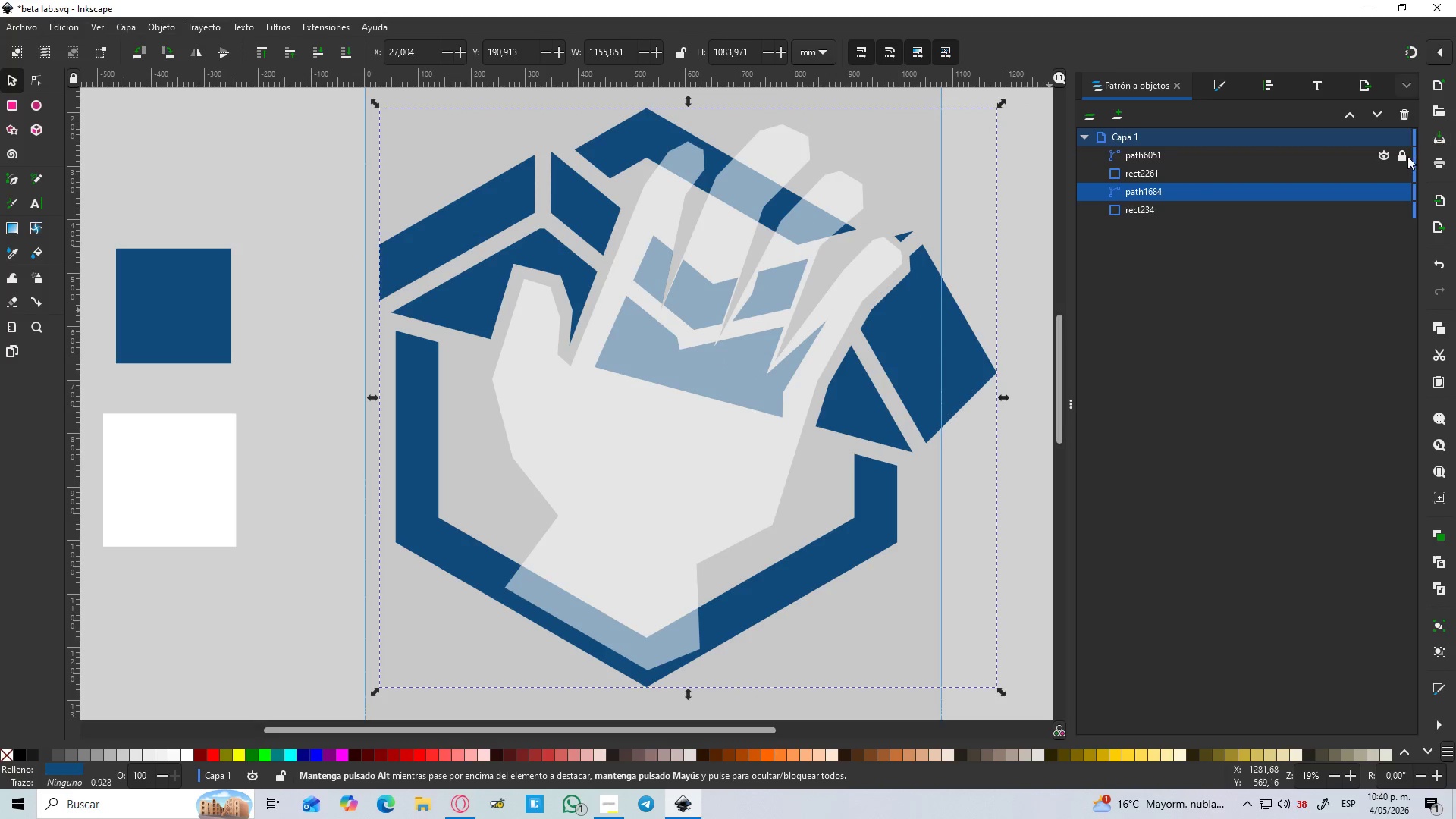 
left_click([1407, 156])
 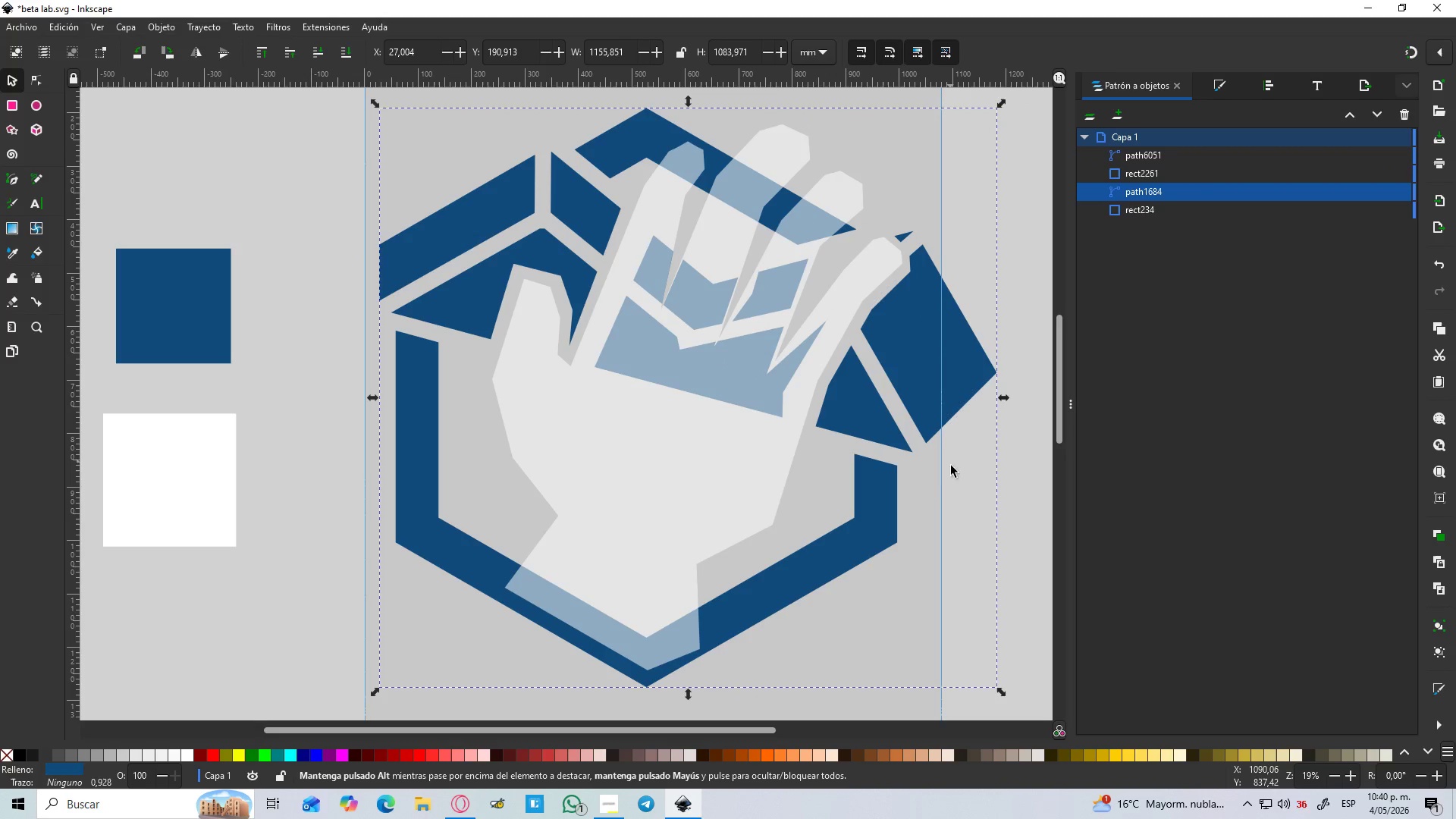 
left_click([957, 516])
 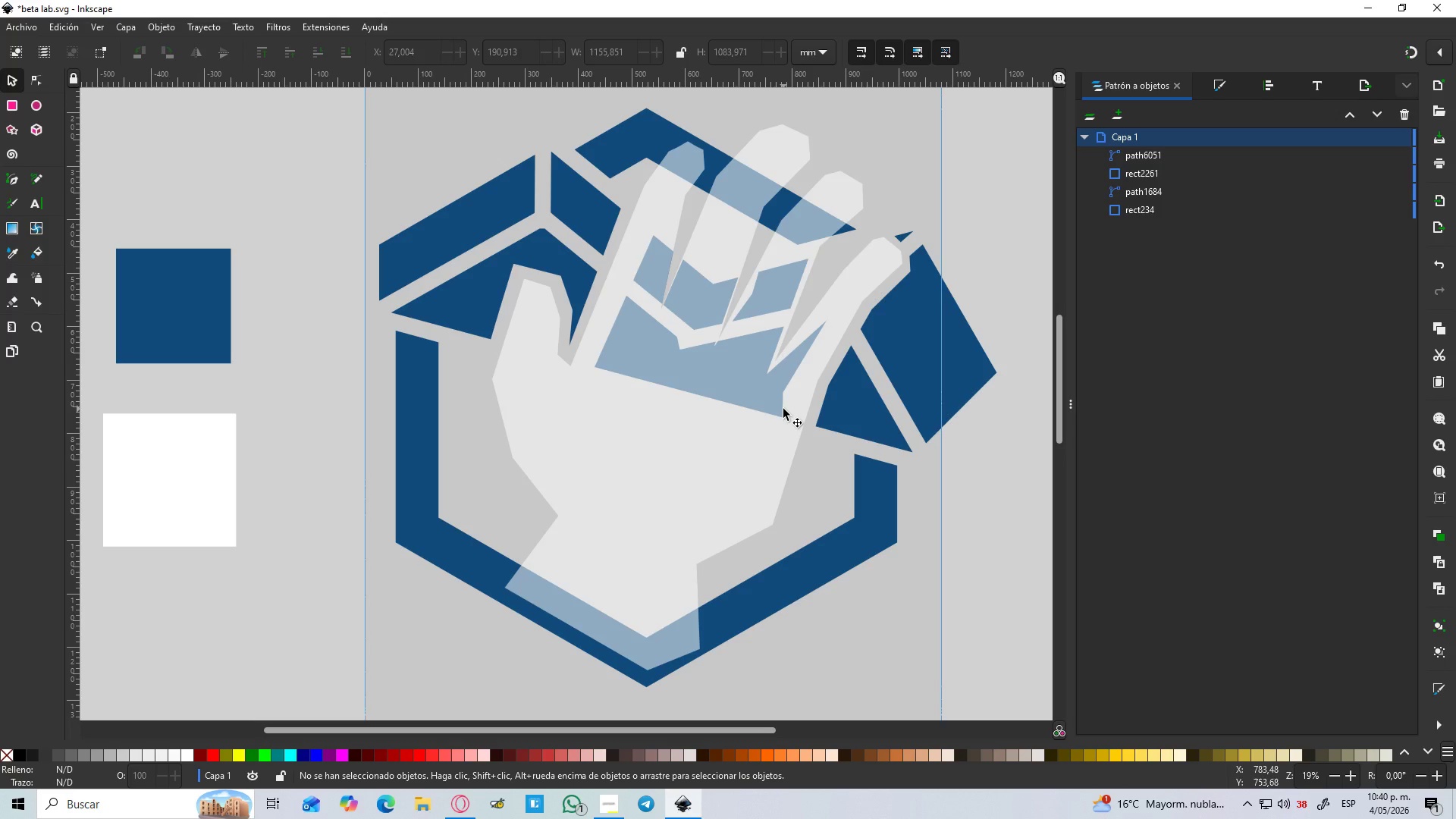 
left_click([783, 409])
 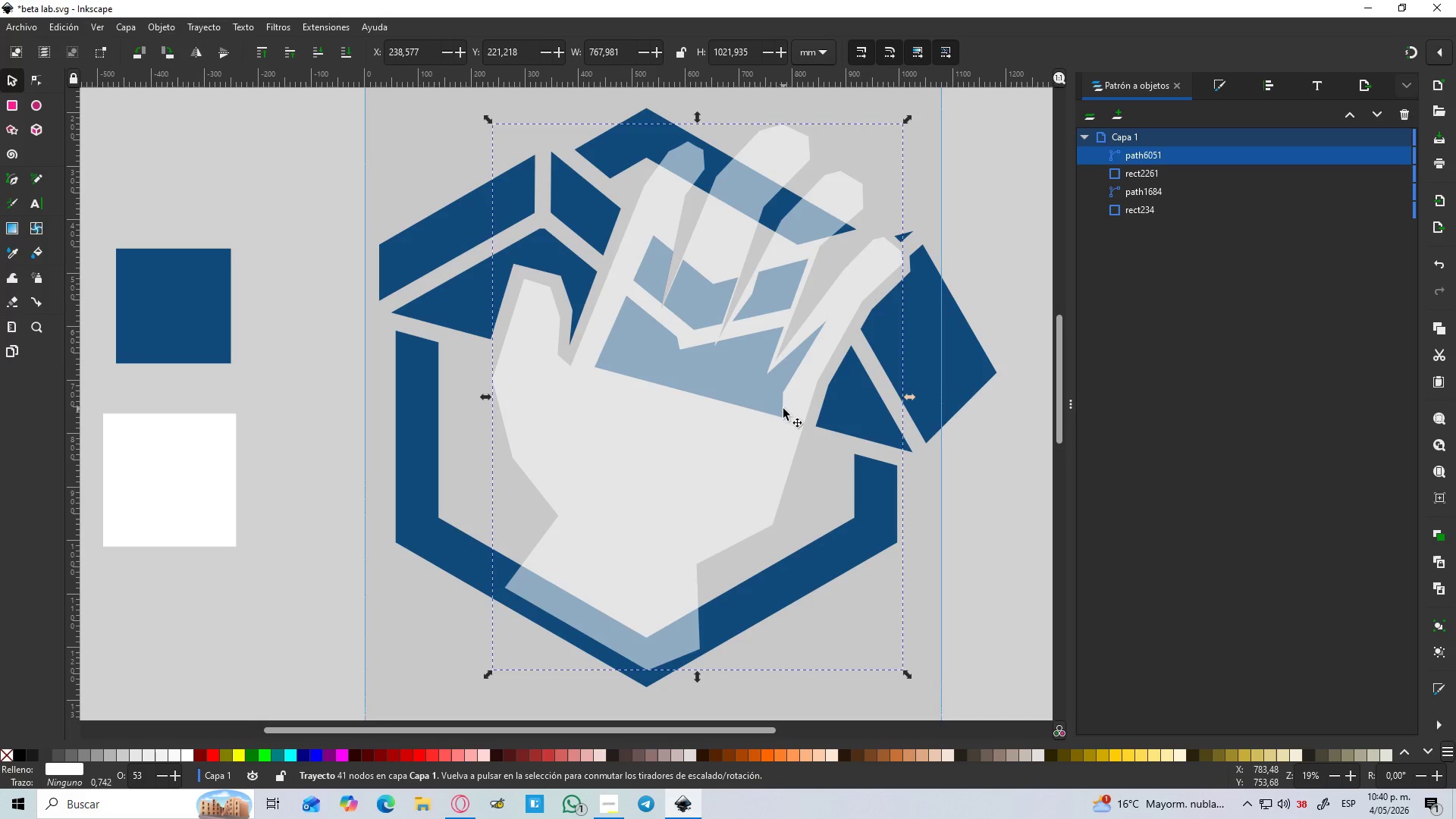 
hold_key(key=ControlLeft, duration=0.97)
scroll: coordinate [839, 275], scroll_direction: up, amount: 3.0
 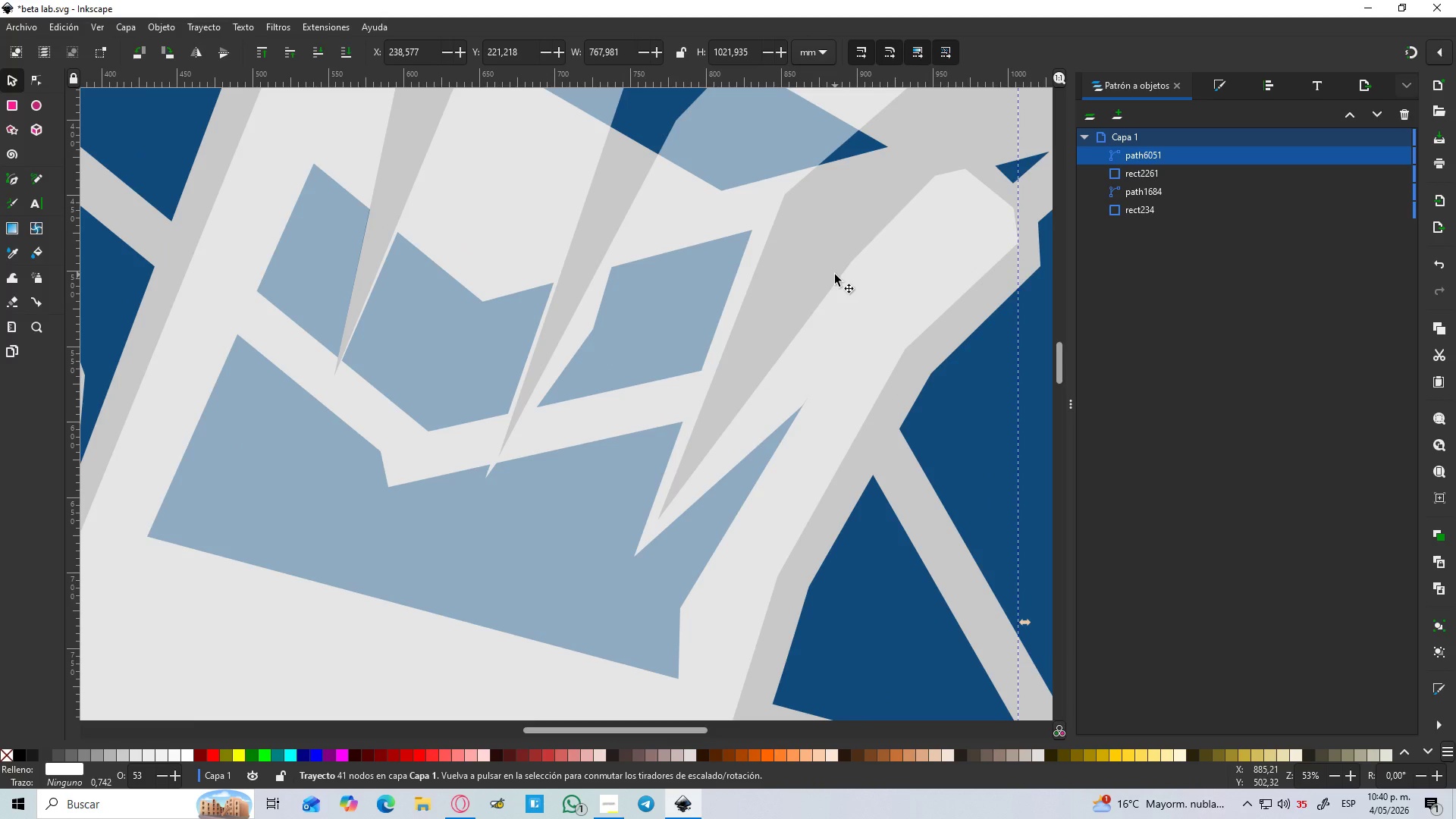 
hold_key(key=ControlLeft, duration=1.52)
 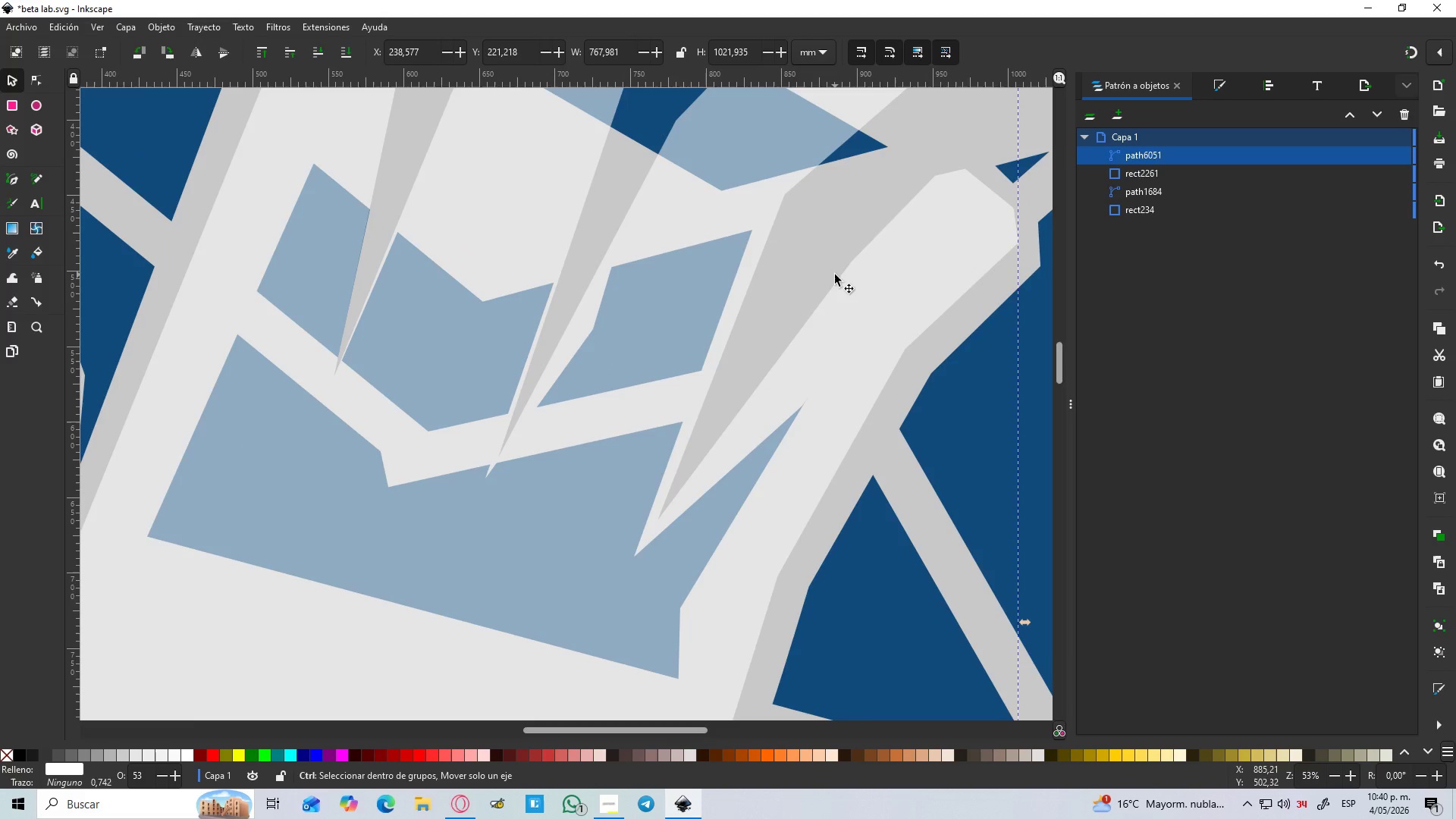 
hold_key(key=ControlLeft, duration=1.5)
 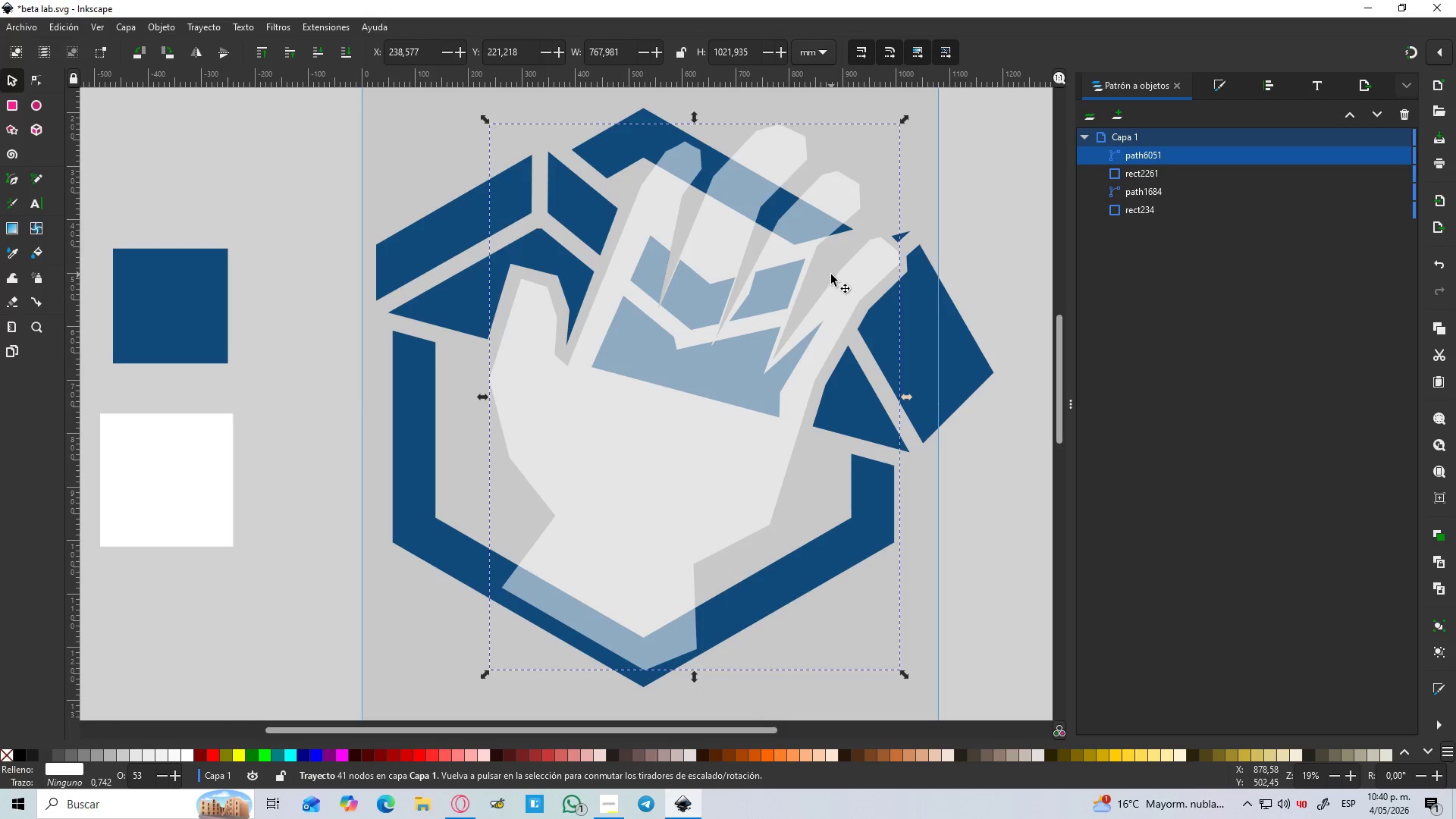 
hold_key(key=ControlLeft, duration=0.33)
 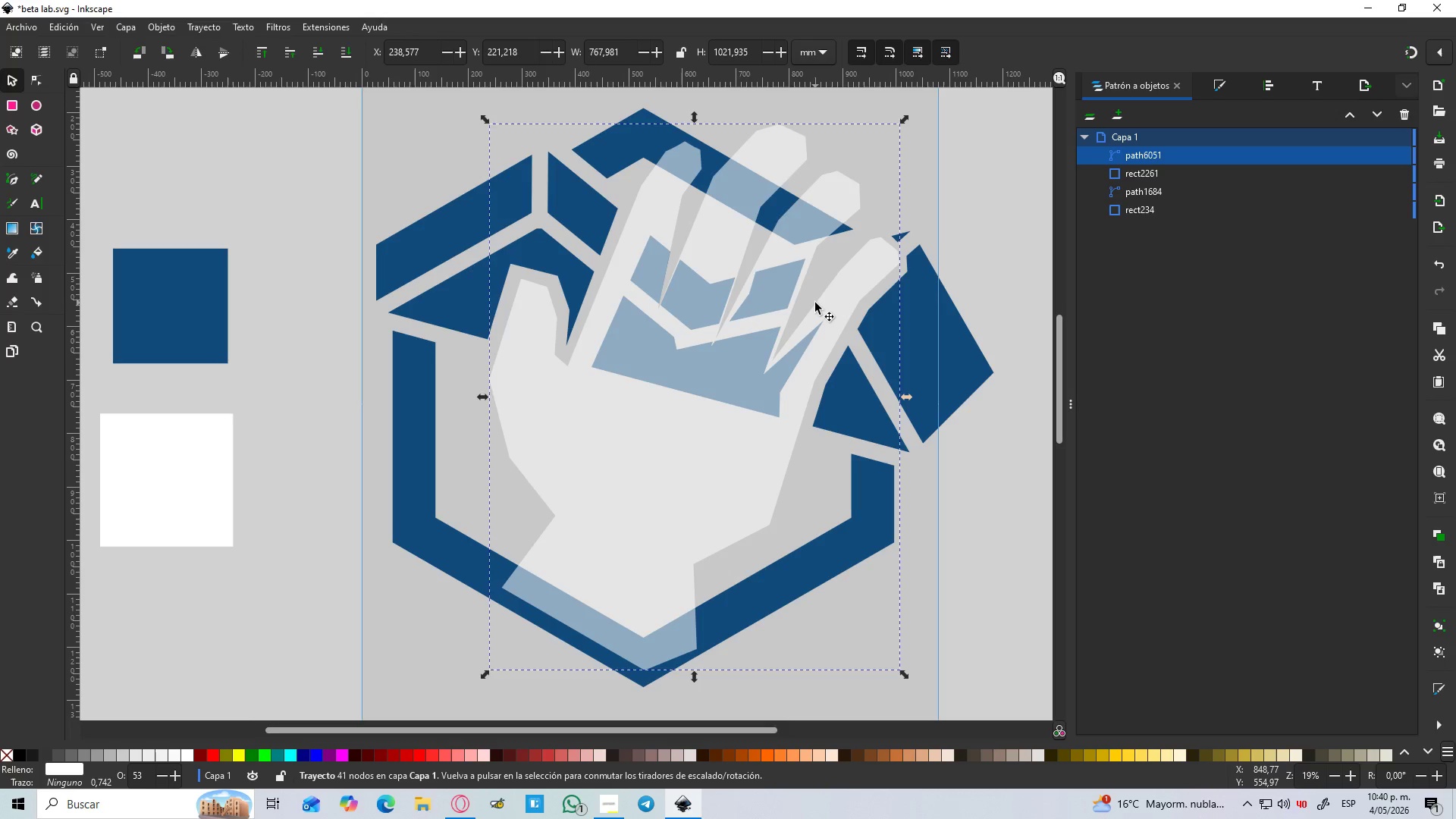 
scroll: coordinate [835, 275], scroll_direction: down, amount: 3.0
 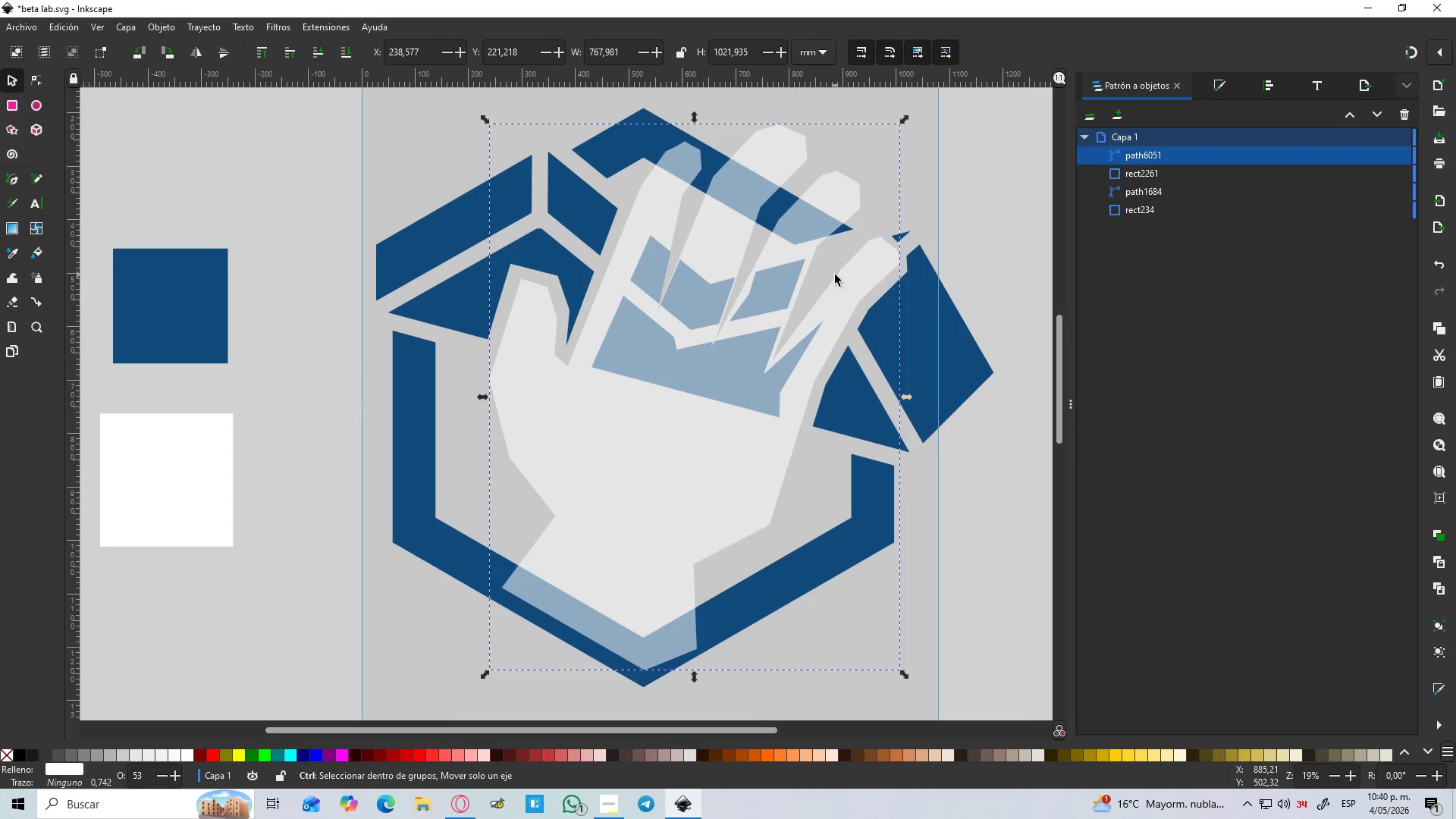 
hold_key(key=ShiftLeft, duration=0.92)
 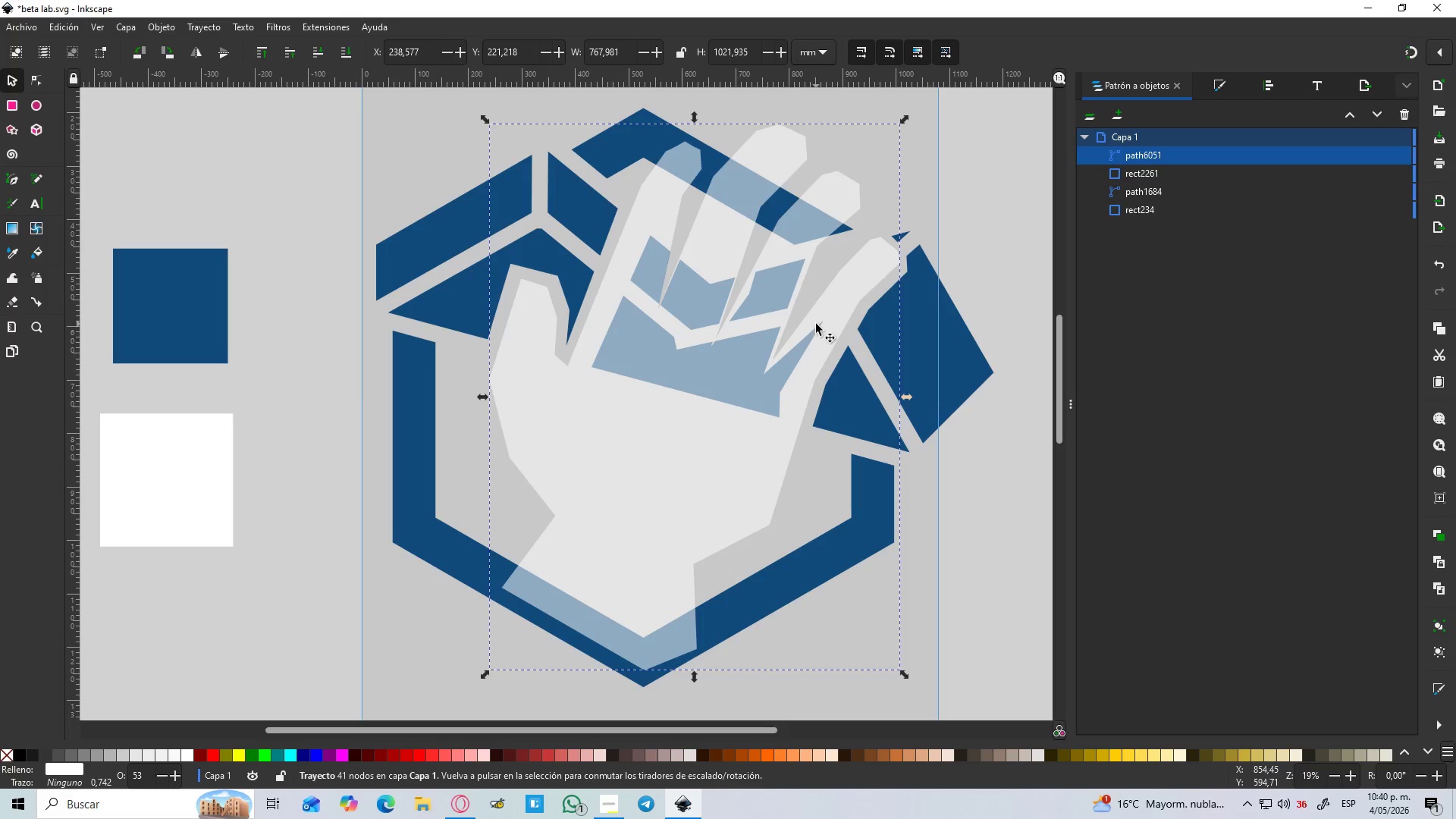 
key(Control+NumpadSubtract)
 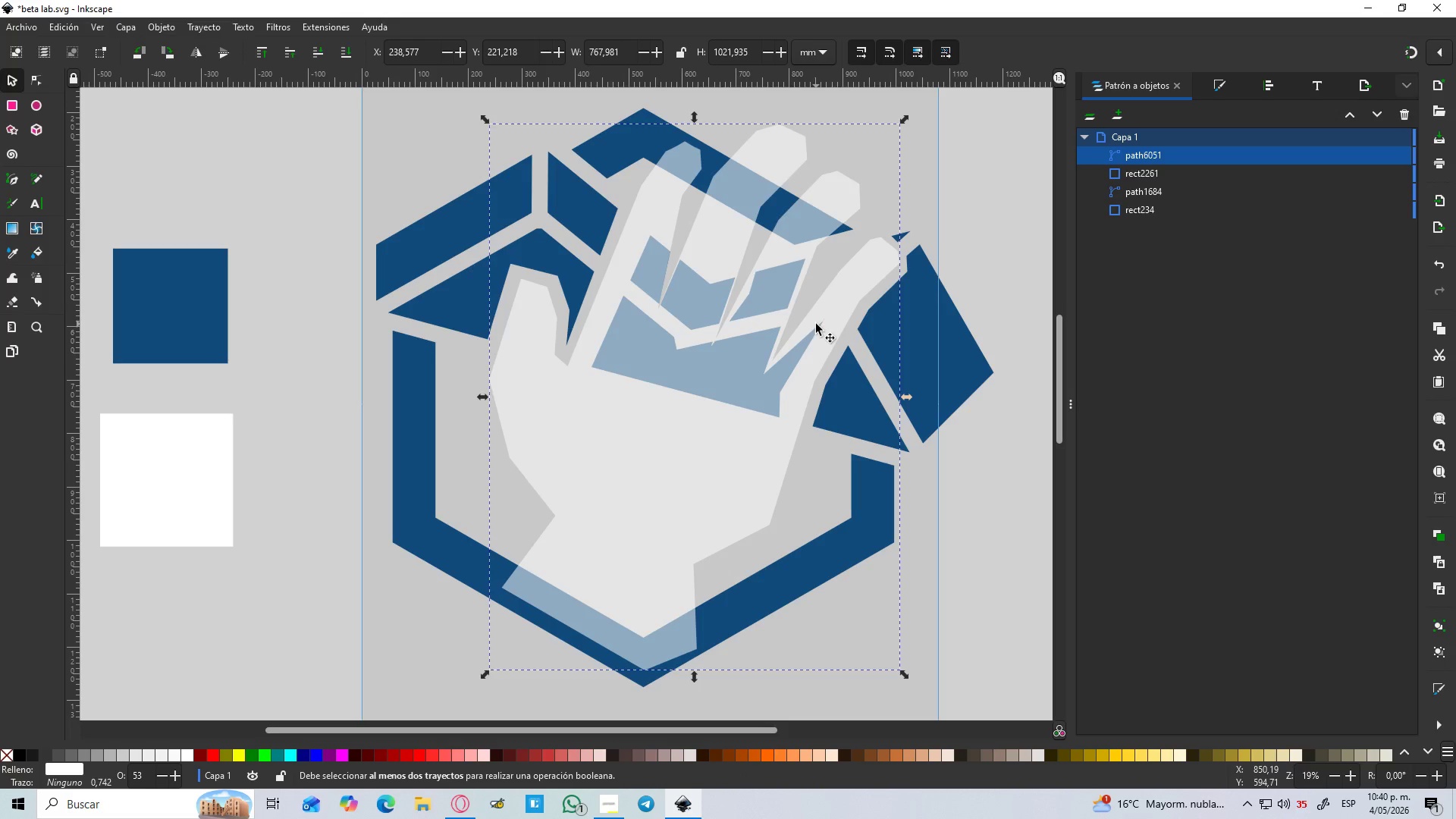 
key(Control+Z)
 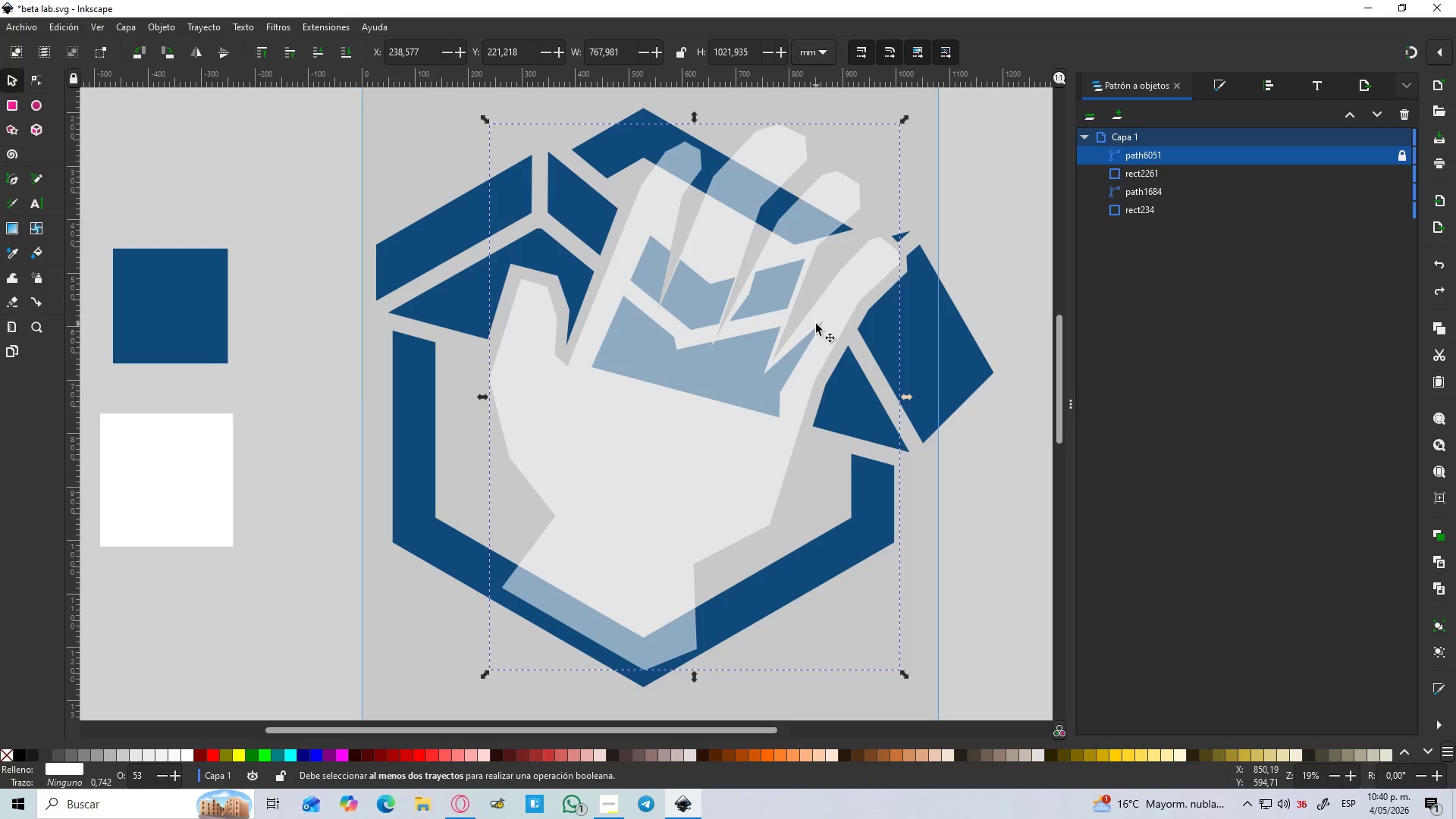 
key(Control+Z)
 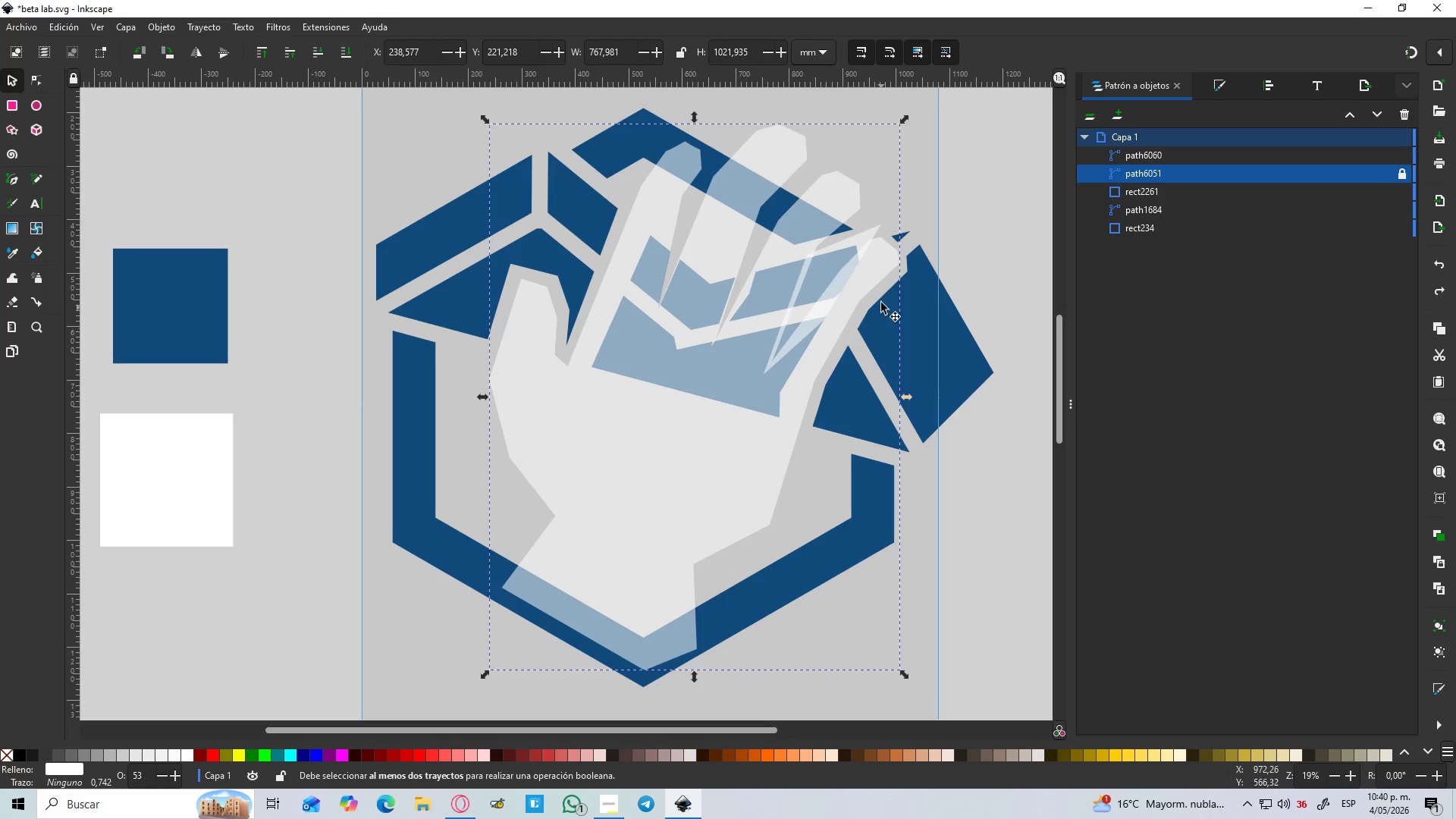 
hold_key(key=ControlLeft, duration=0.59)
scroll: coordinate [892, 237], scroll_direction: up, amount: 2.0
 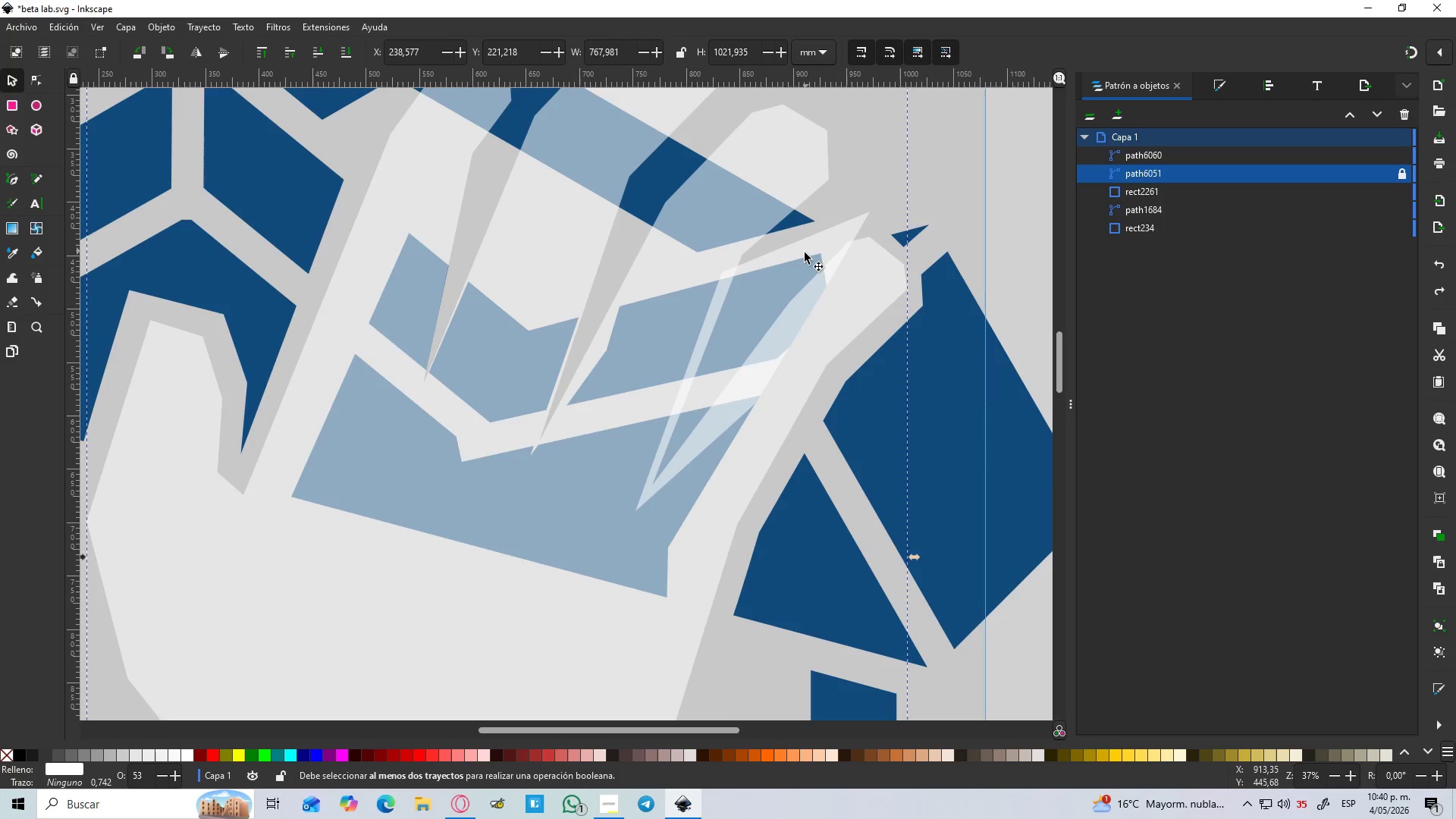 
left_click([795, 262])
 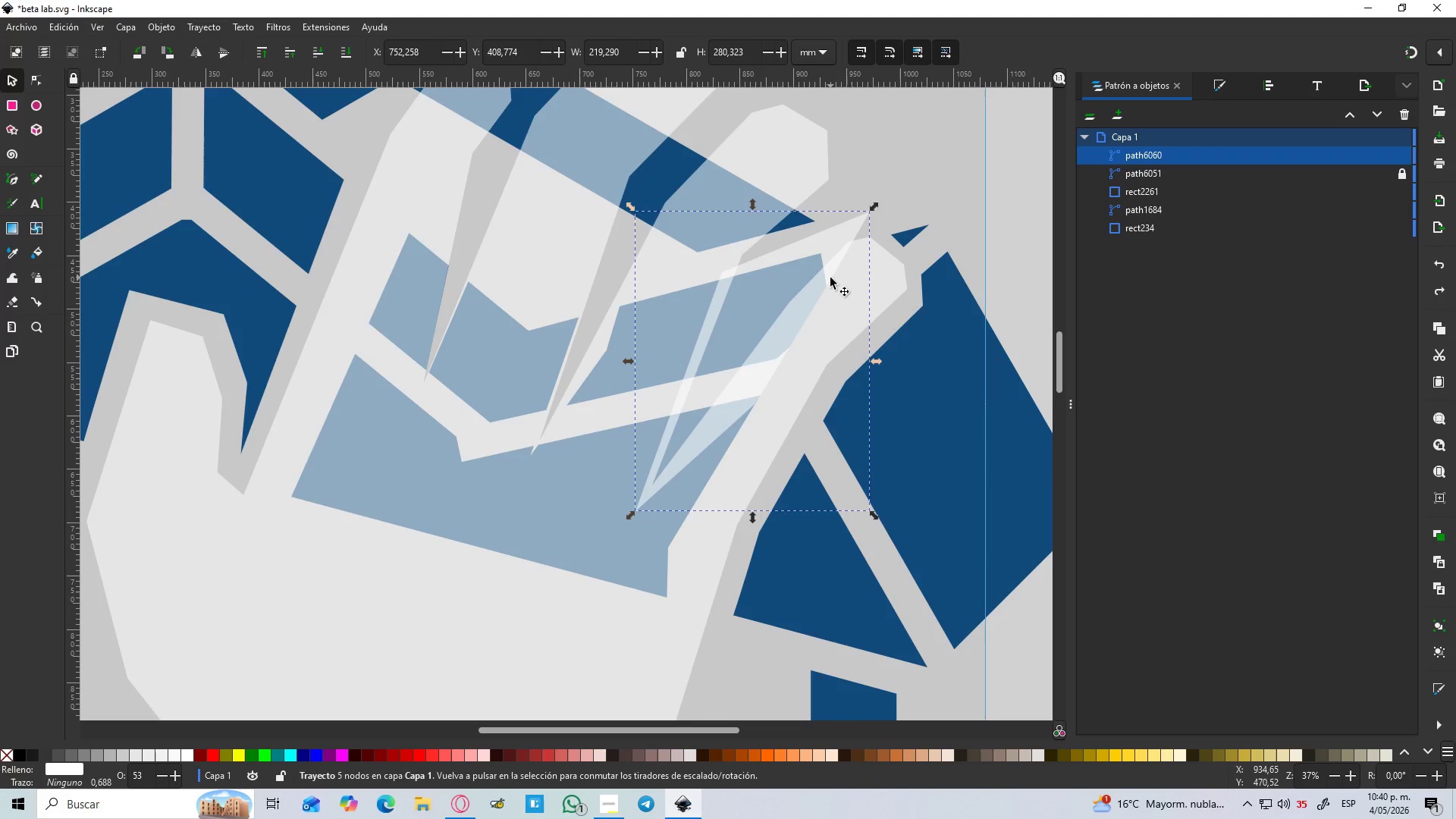 
key(Delete)
 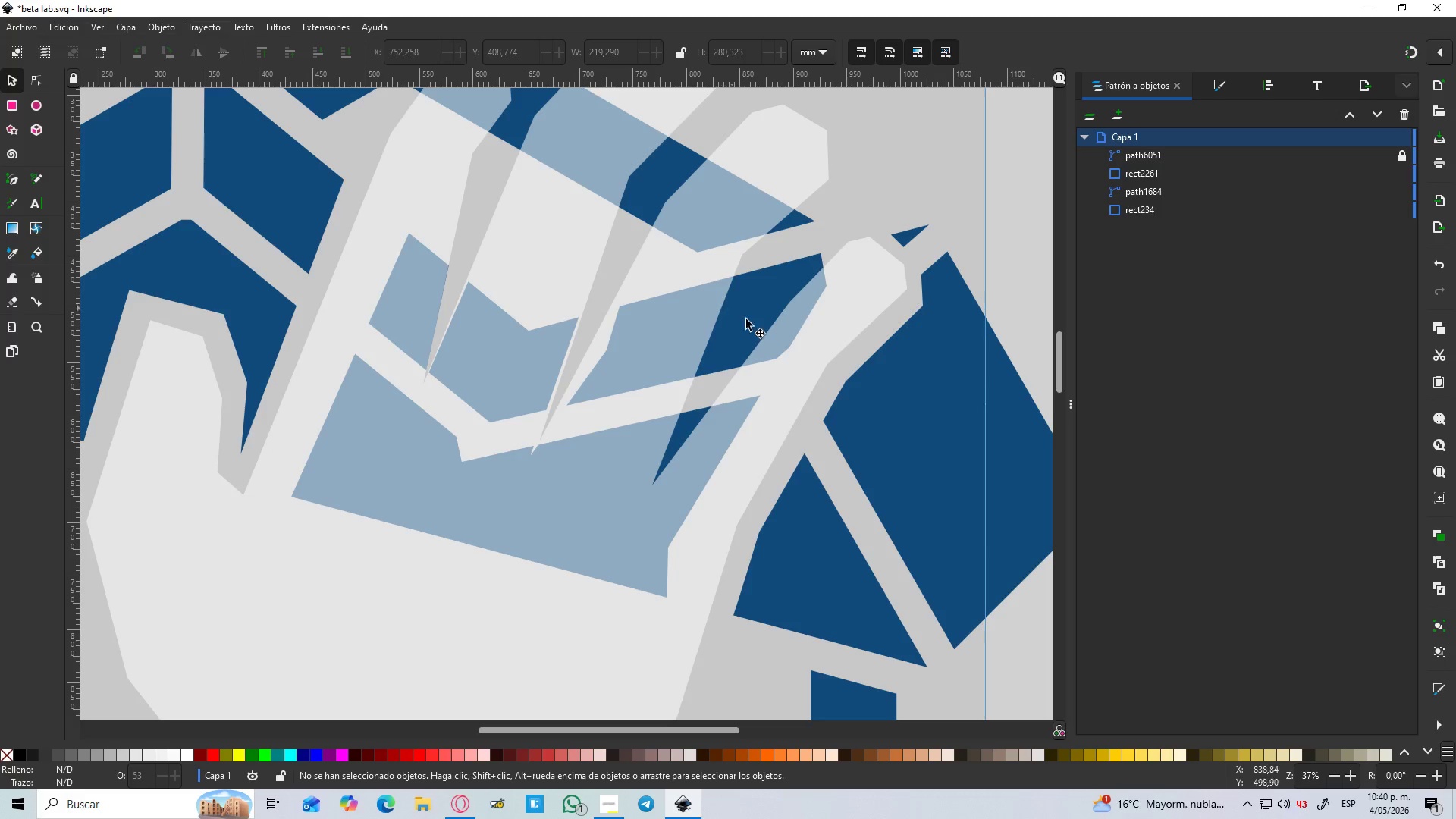 
hold_key(key=ControlLeft, duration=0.52)
scroll: coordinate [755, 319], scroll_direction: up, amount: 1.0
 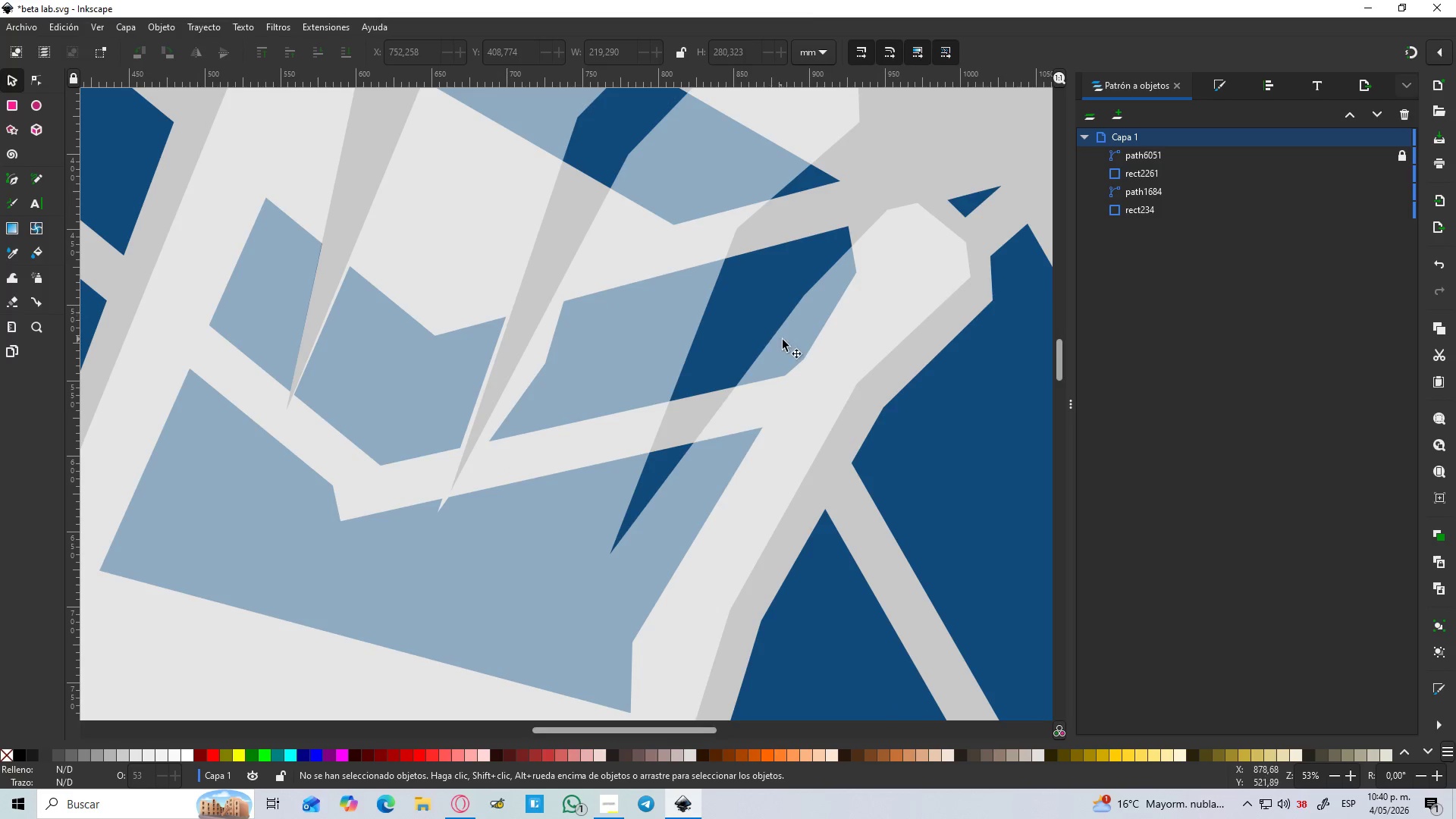 
key(B)
 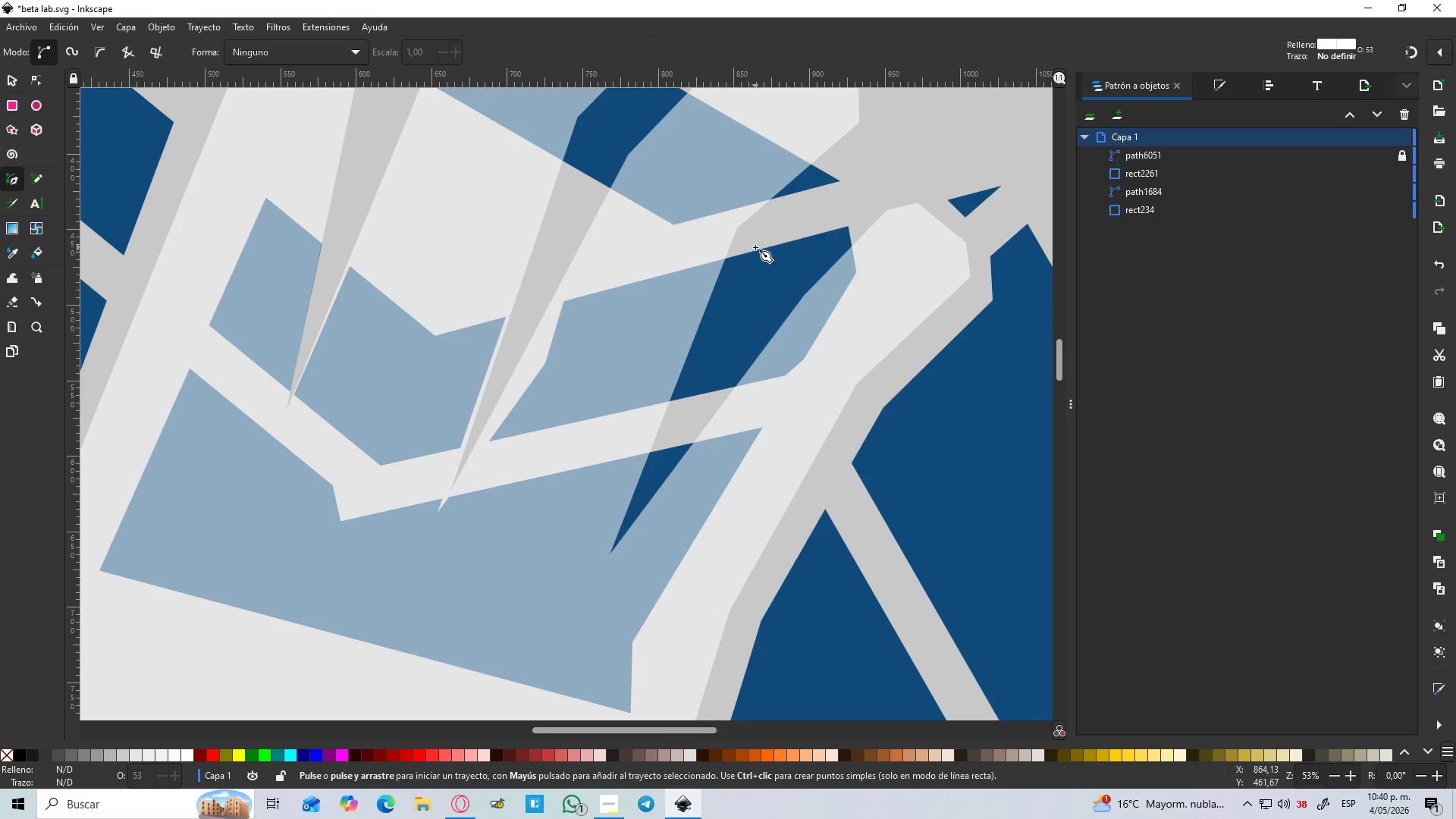 
left_click([755, 247])
 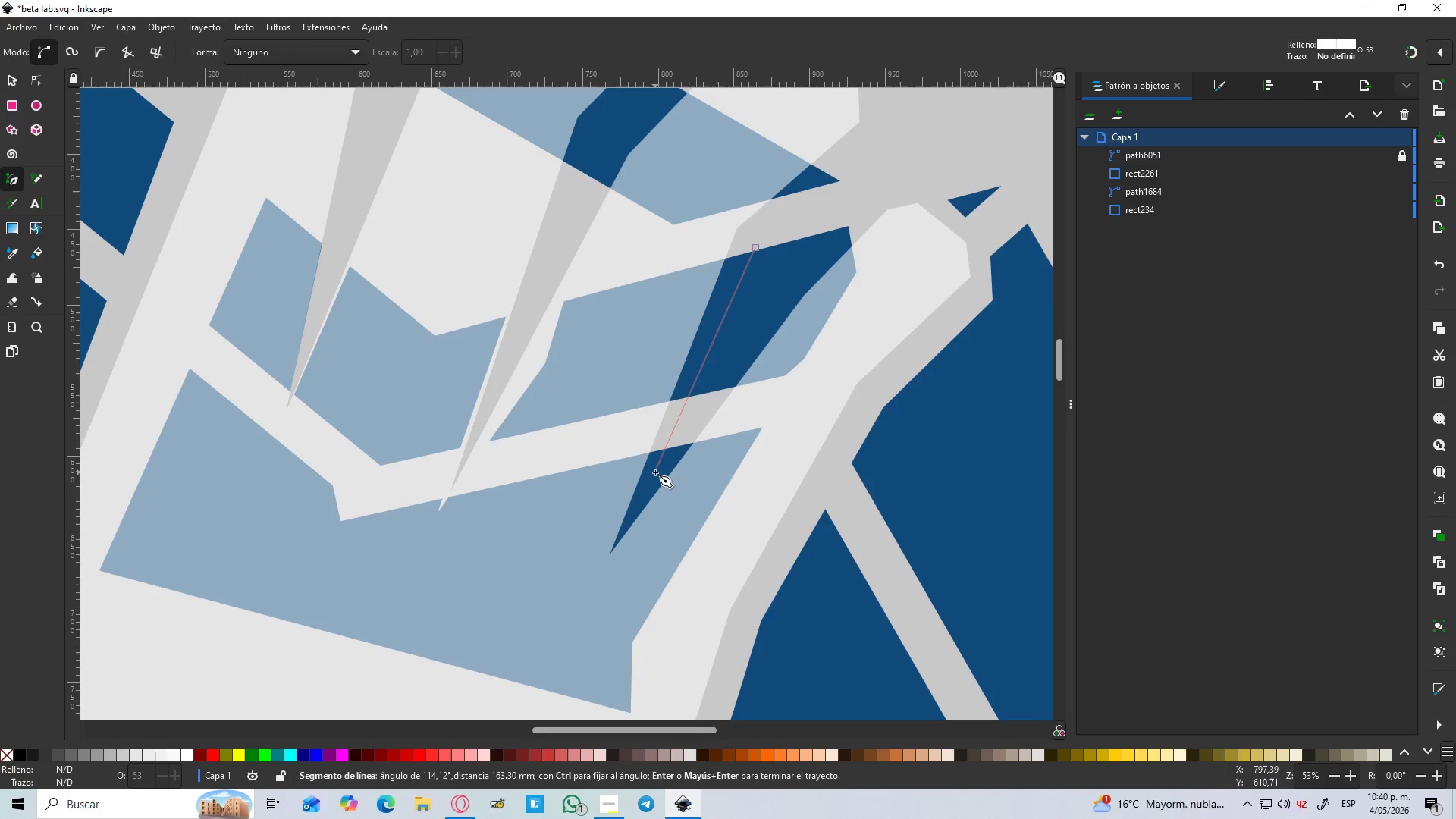 
left_click([657, 472])
 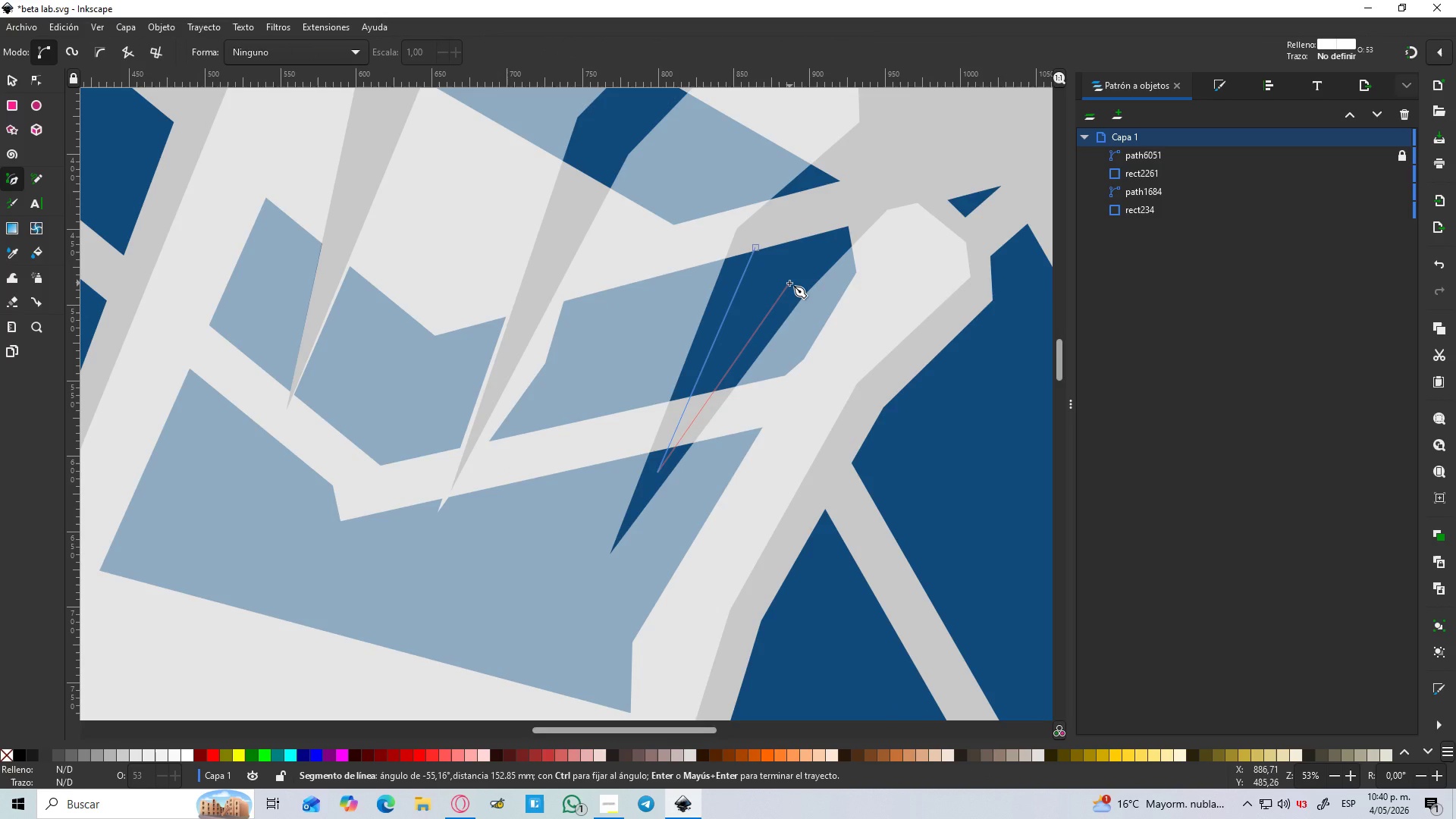 
left_click([789, 283])
 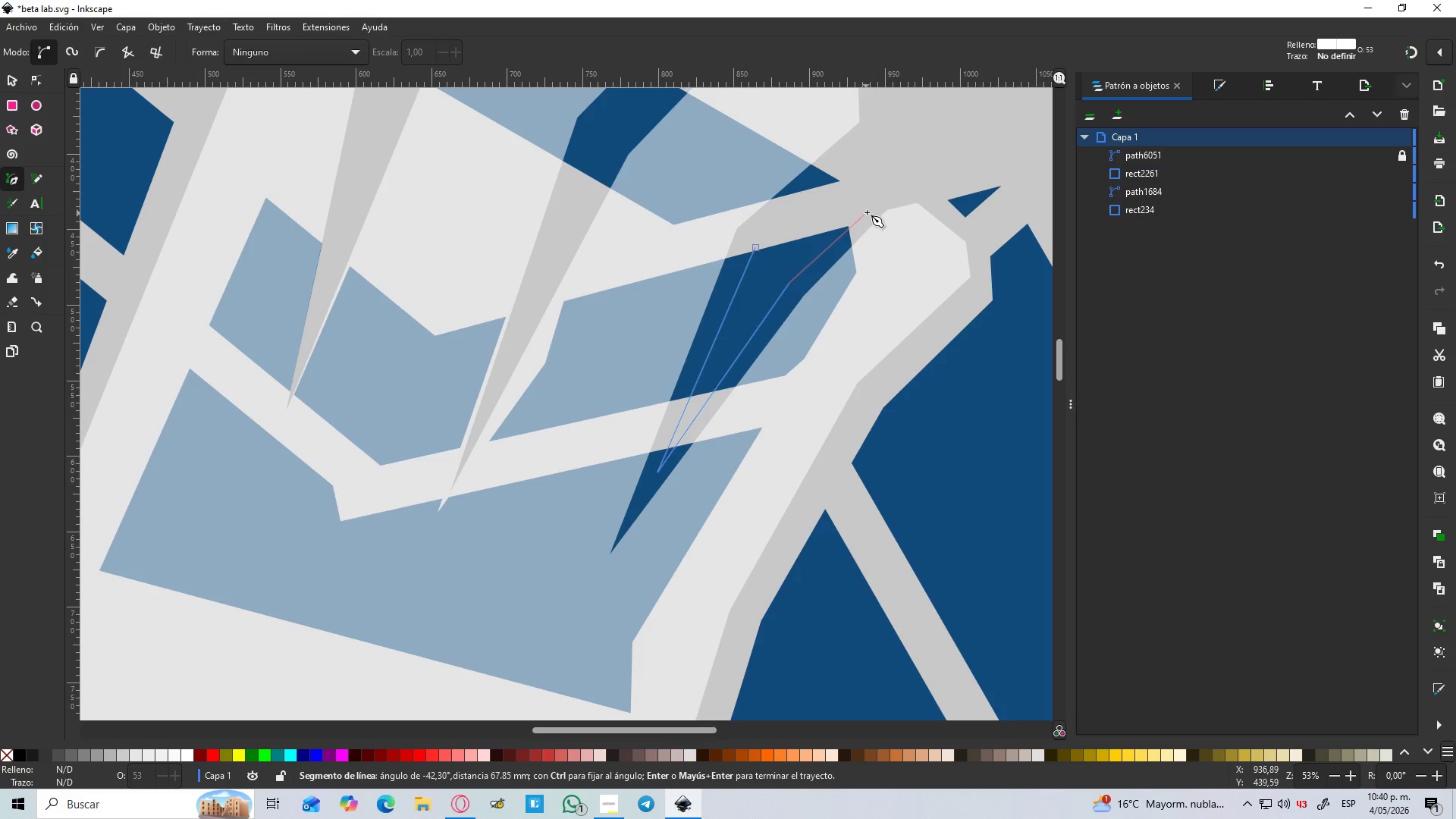 
left_click([867, 212])
 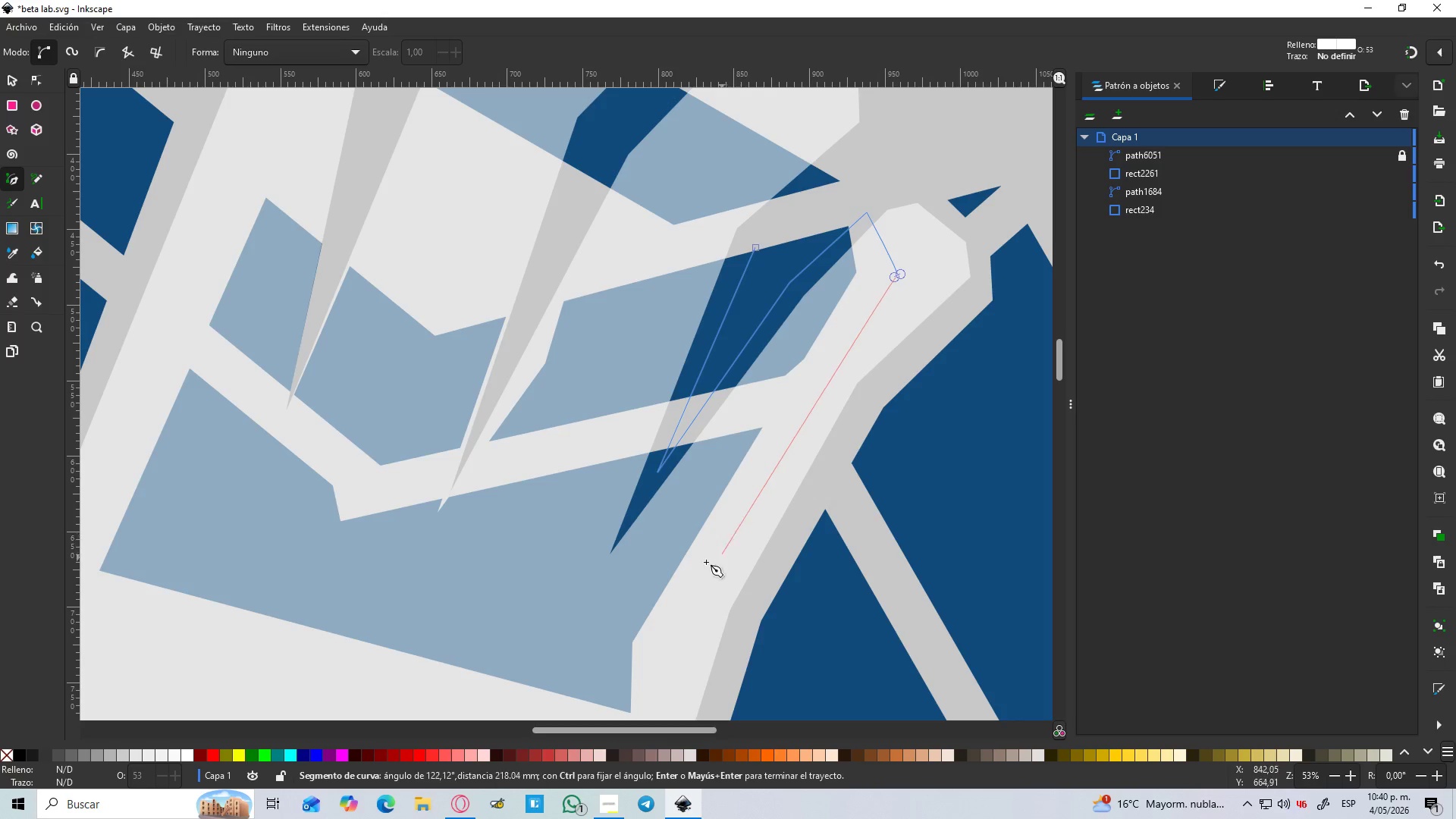 
left_click([670, 579])
 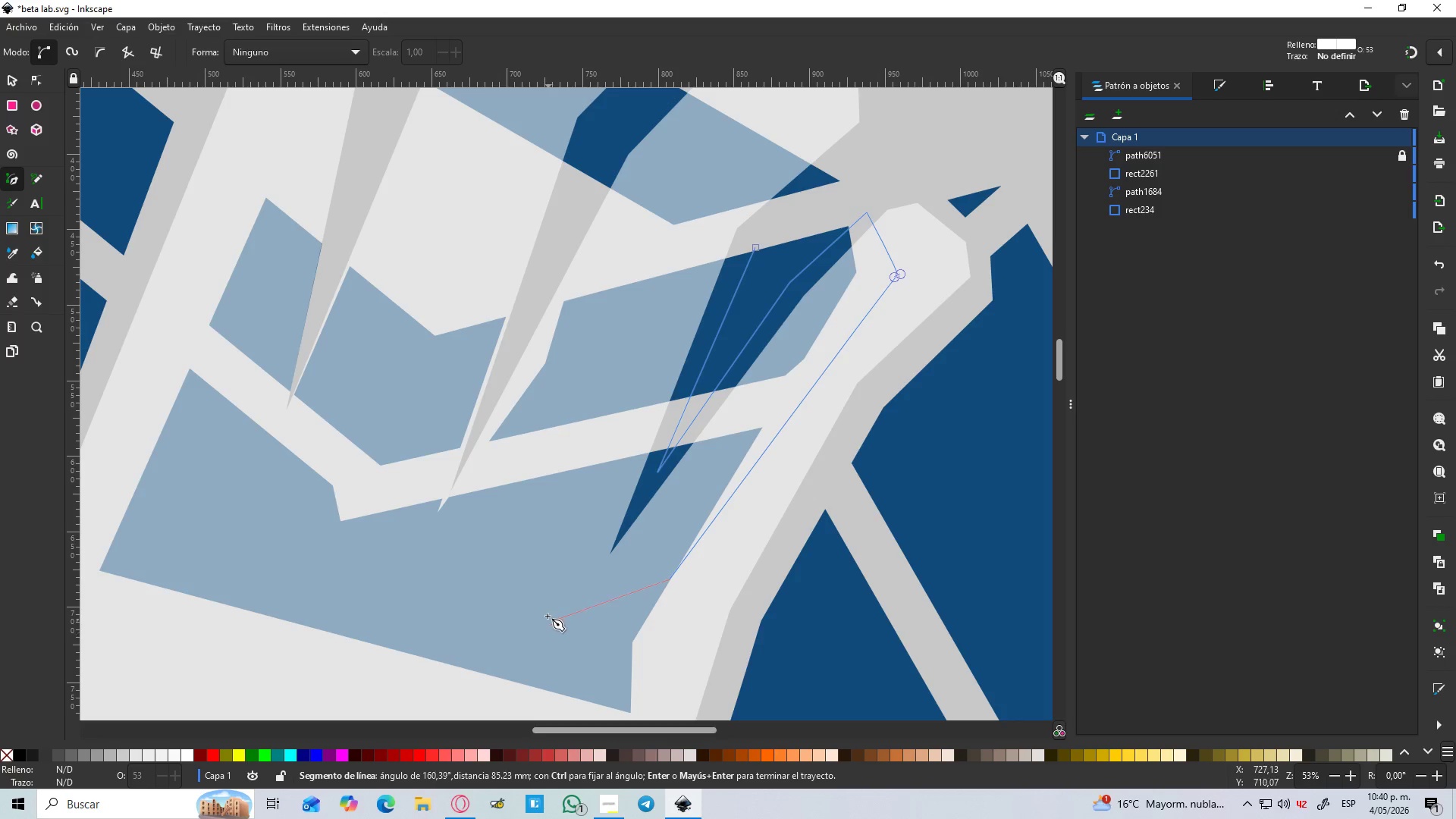 
left_click_drag(start_coordinate=[547, 610], to_coordinate=[547, 599])
 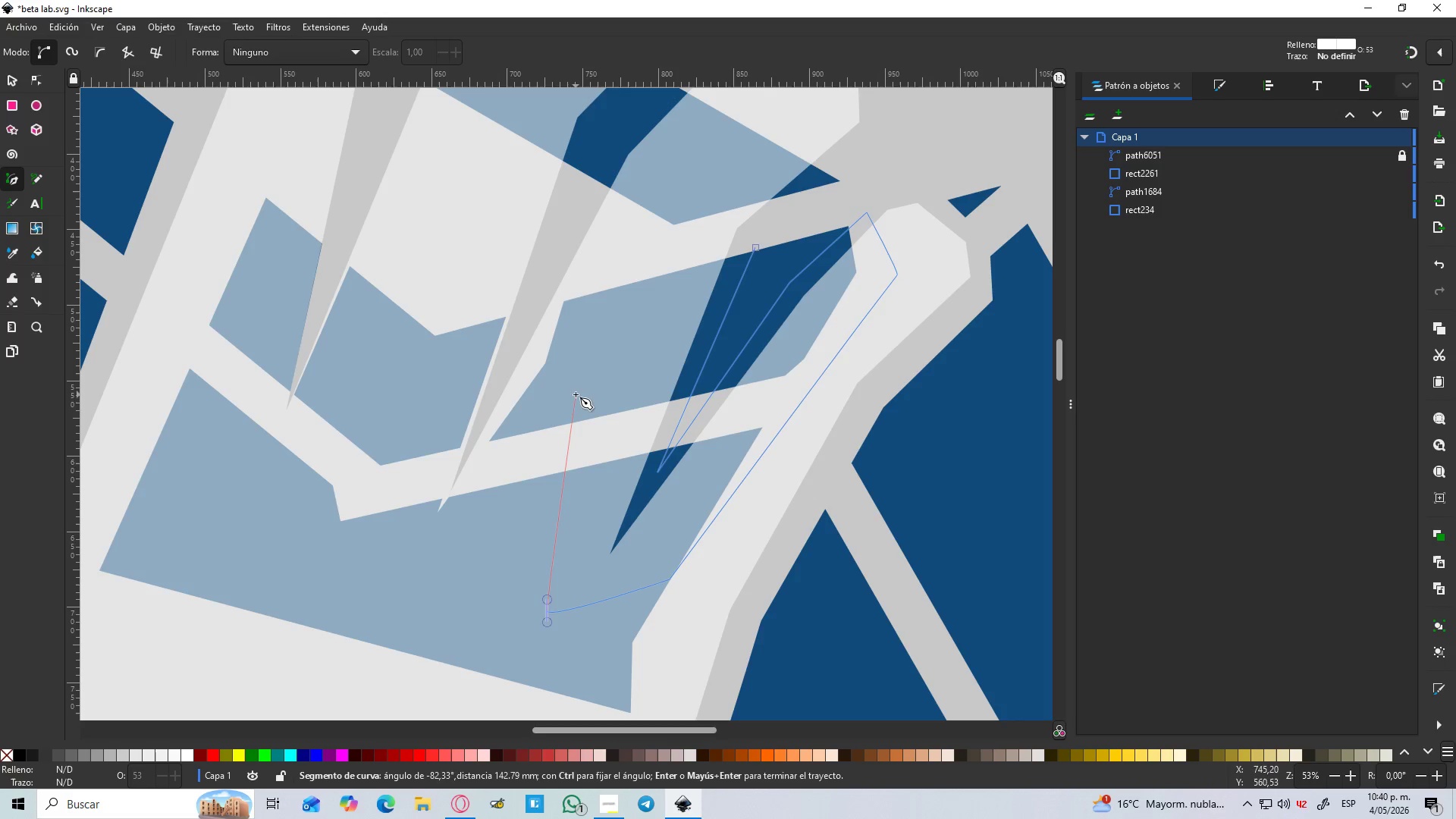 
left_click_drag(start_coordinate=[576, 394], to_coordinate=[581, 384])
 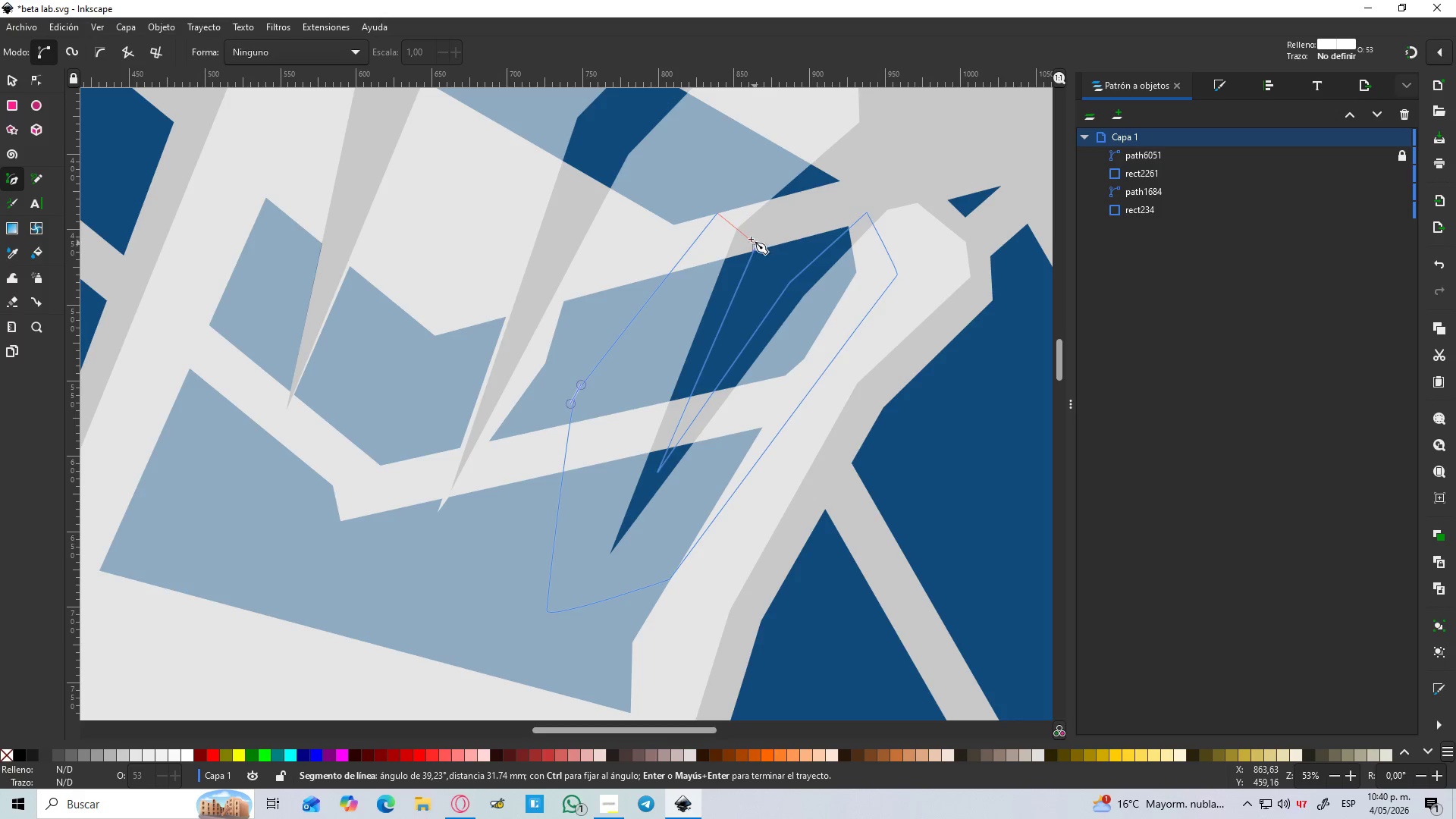 
key(Control+Z)
 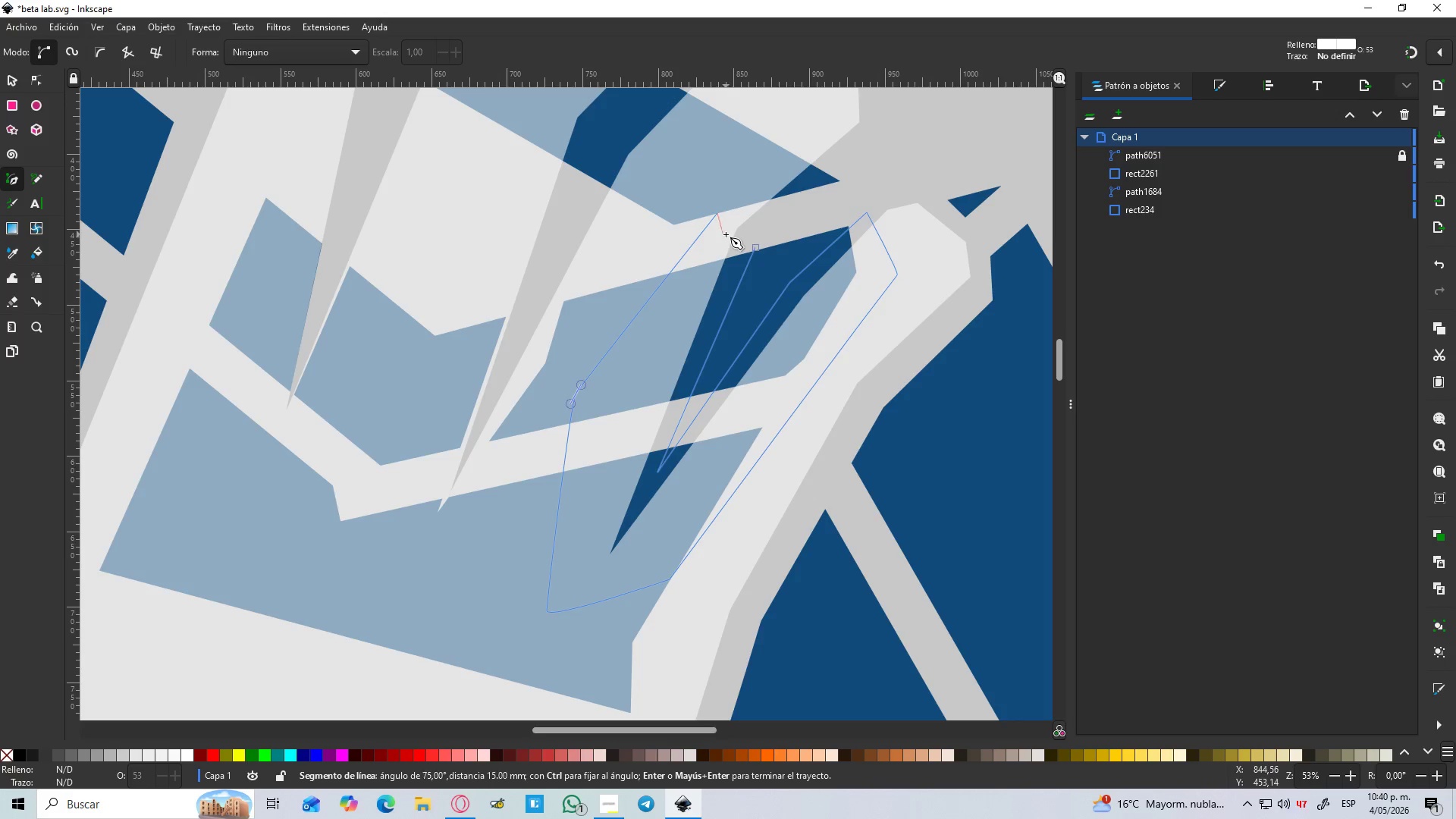 
key(Control+X)
 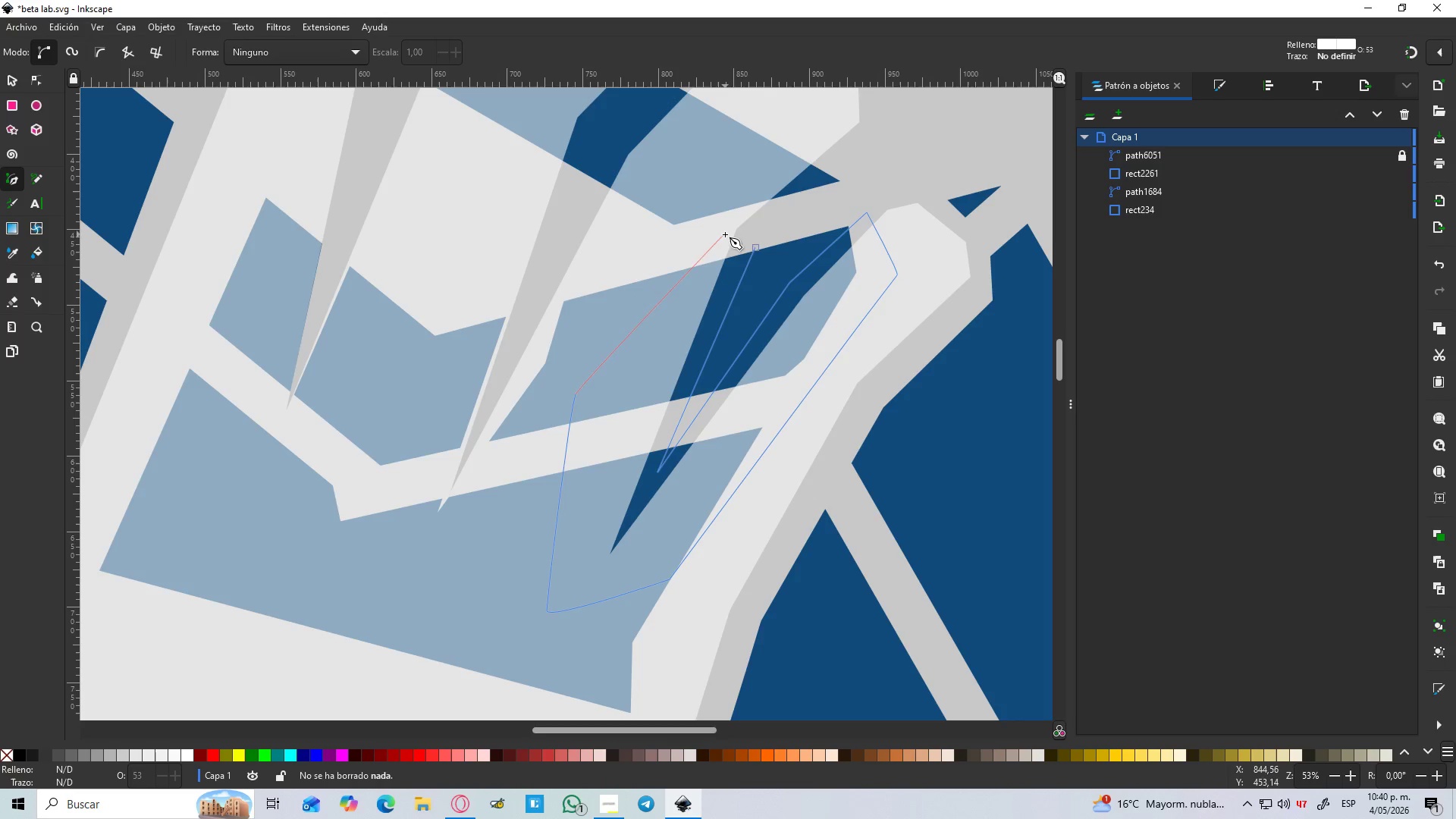 
key(Control+Z)
 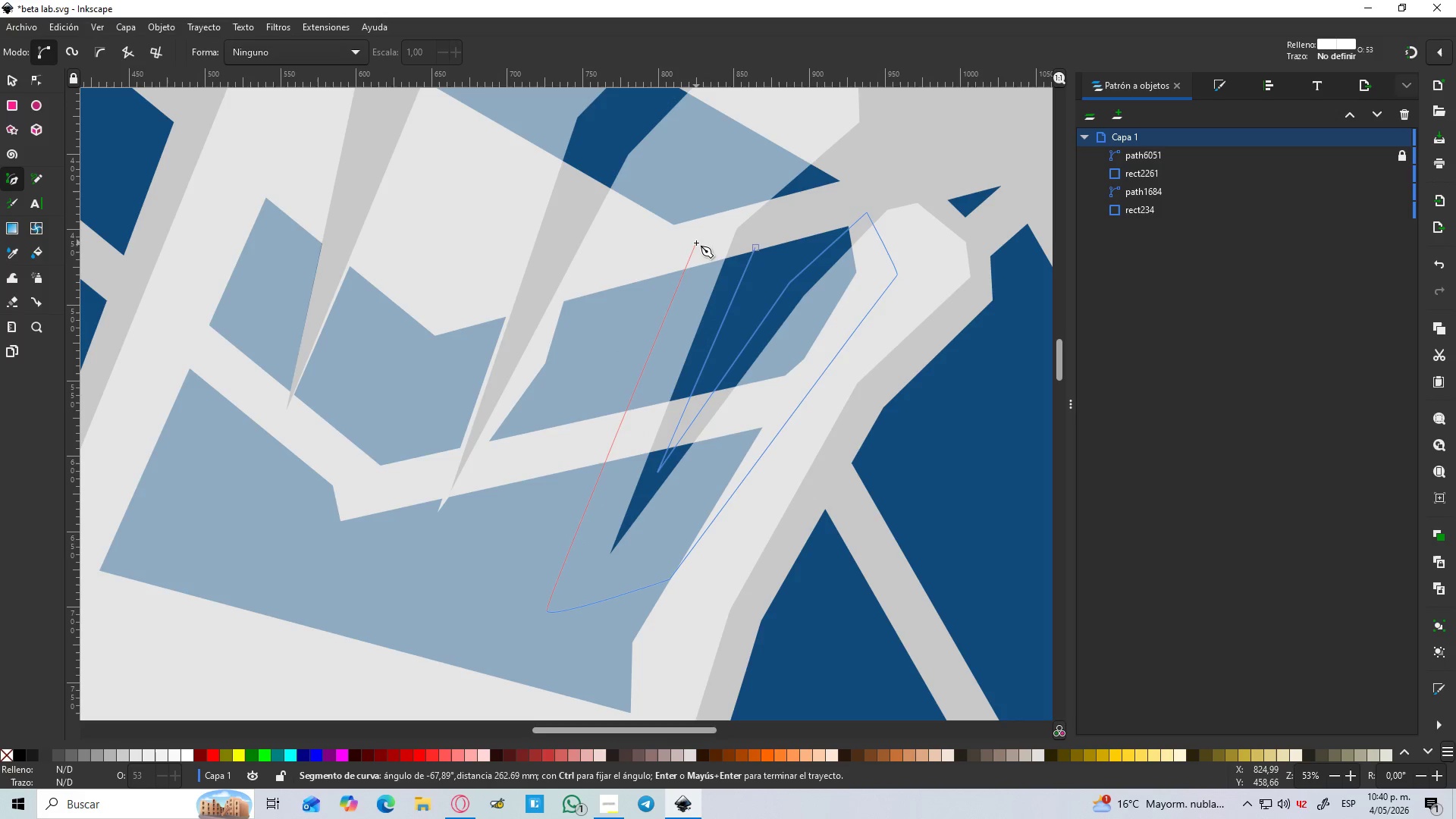 
left_click([696, 243])
 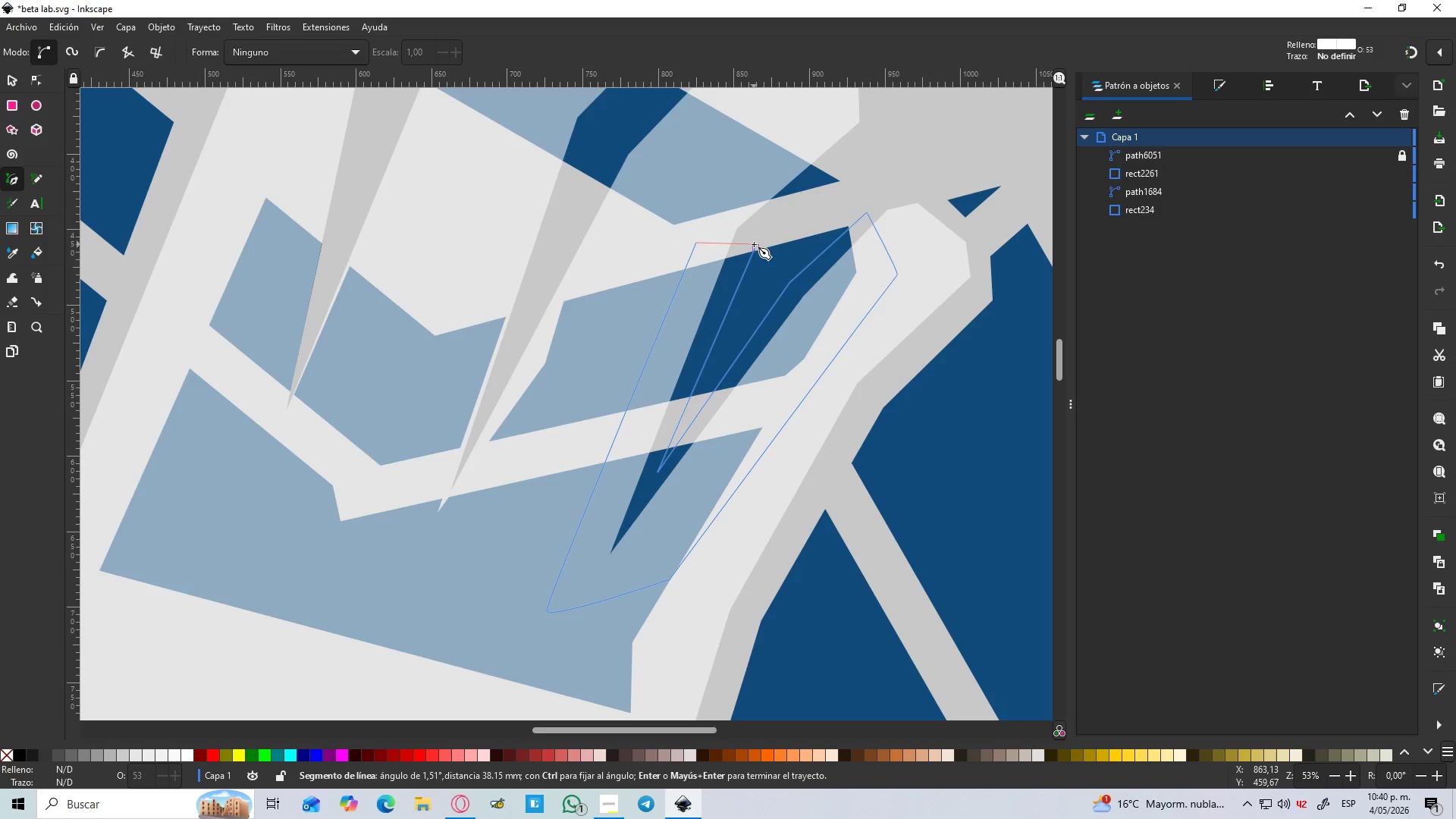 
left_click([755, 246])
 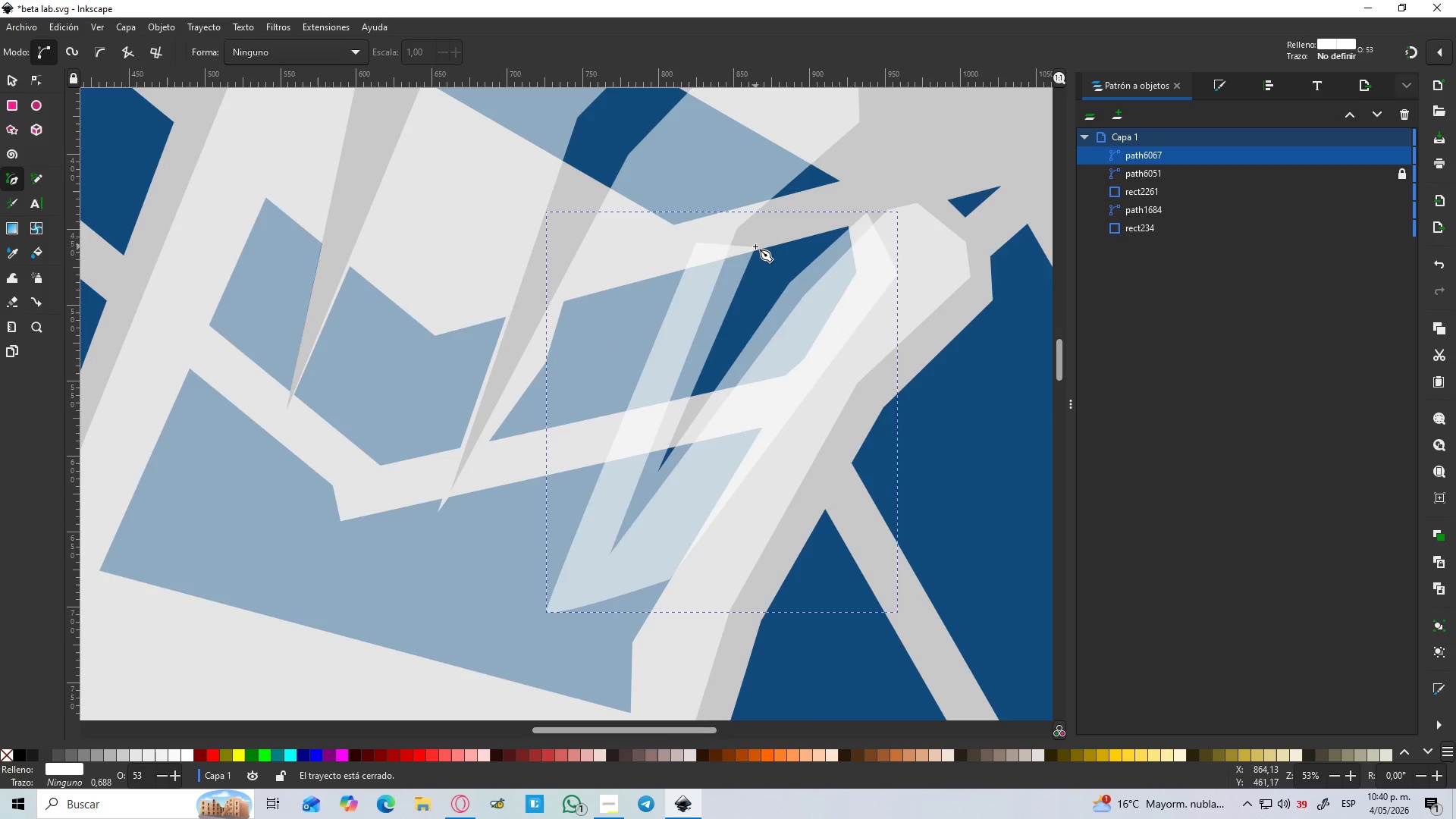 
hold_key(key=ControlLeft, duration=0.36)
scroll: coordinate [755, 247], scroll_direction: down, amount: 3.0
 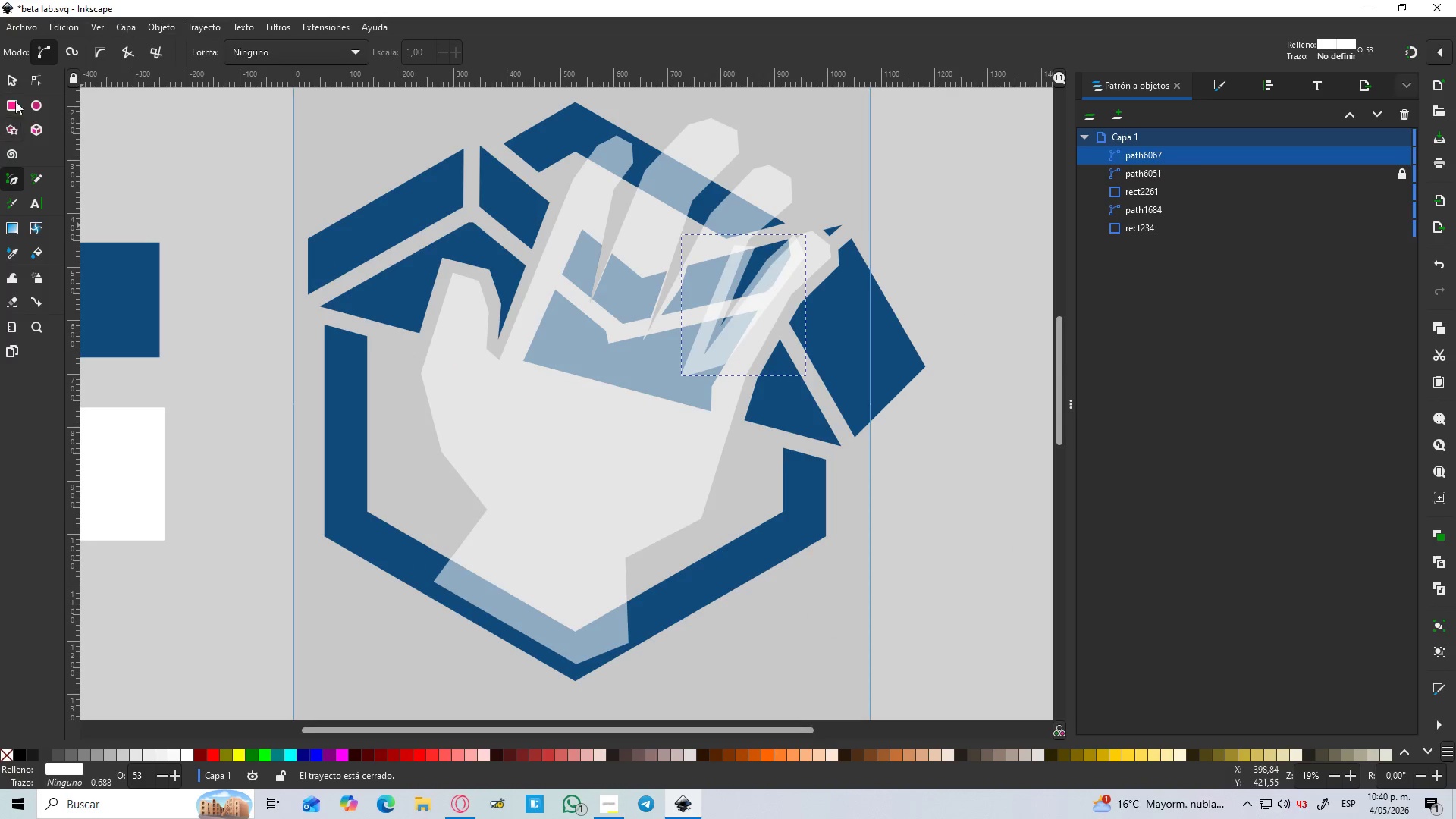 
left_click([5, 87])
 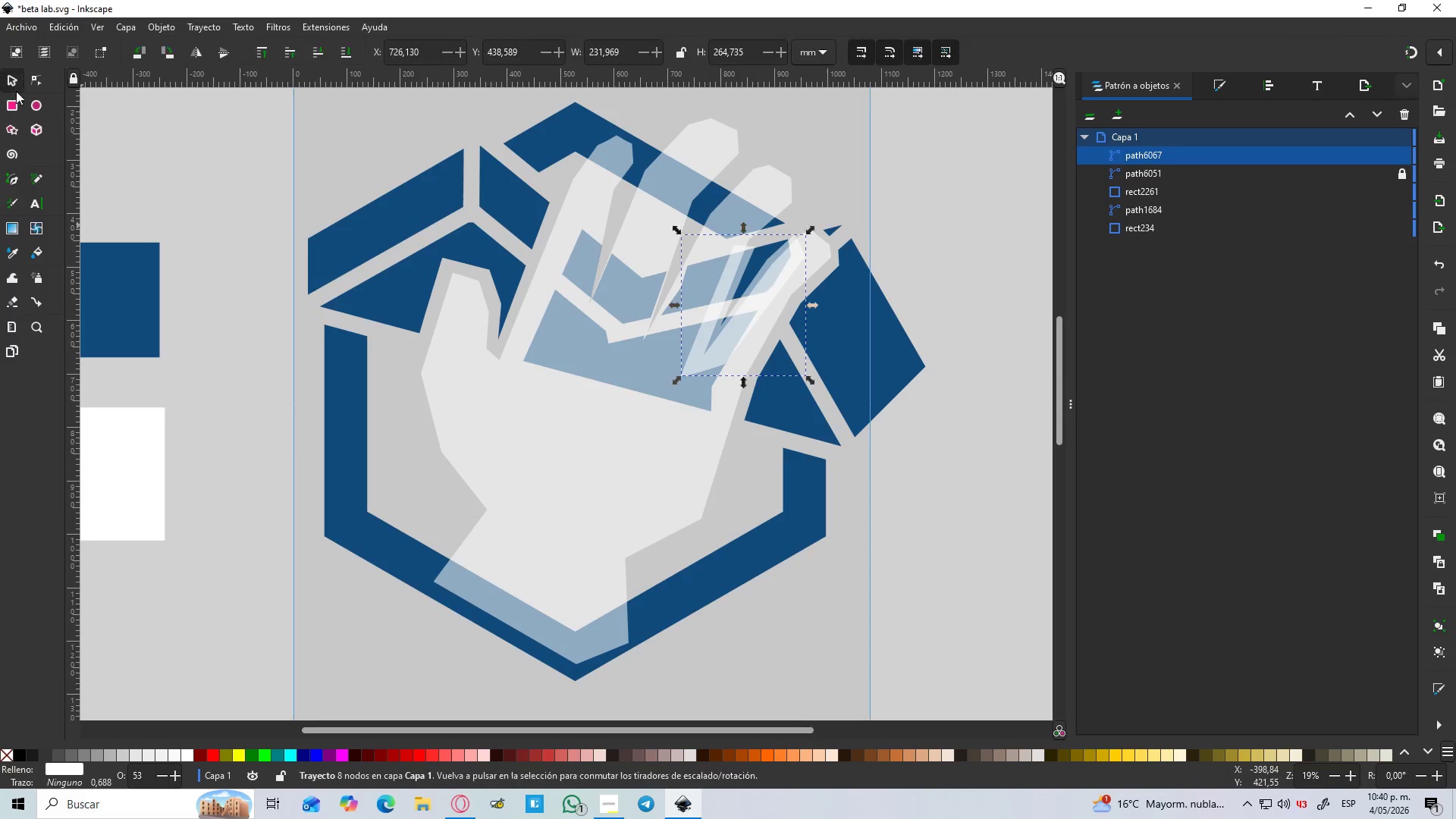 
hold_key(key=ShiftLeft, duration=1.09)
left_click([894, 365])
 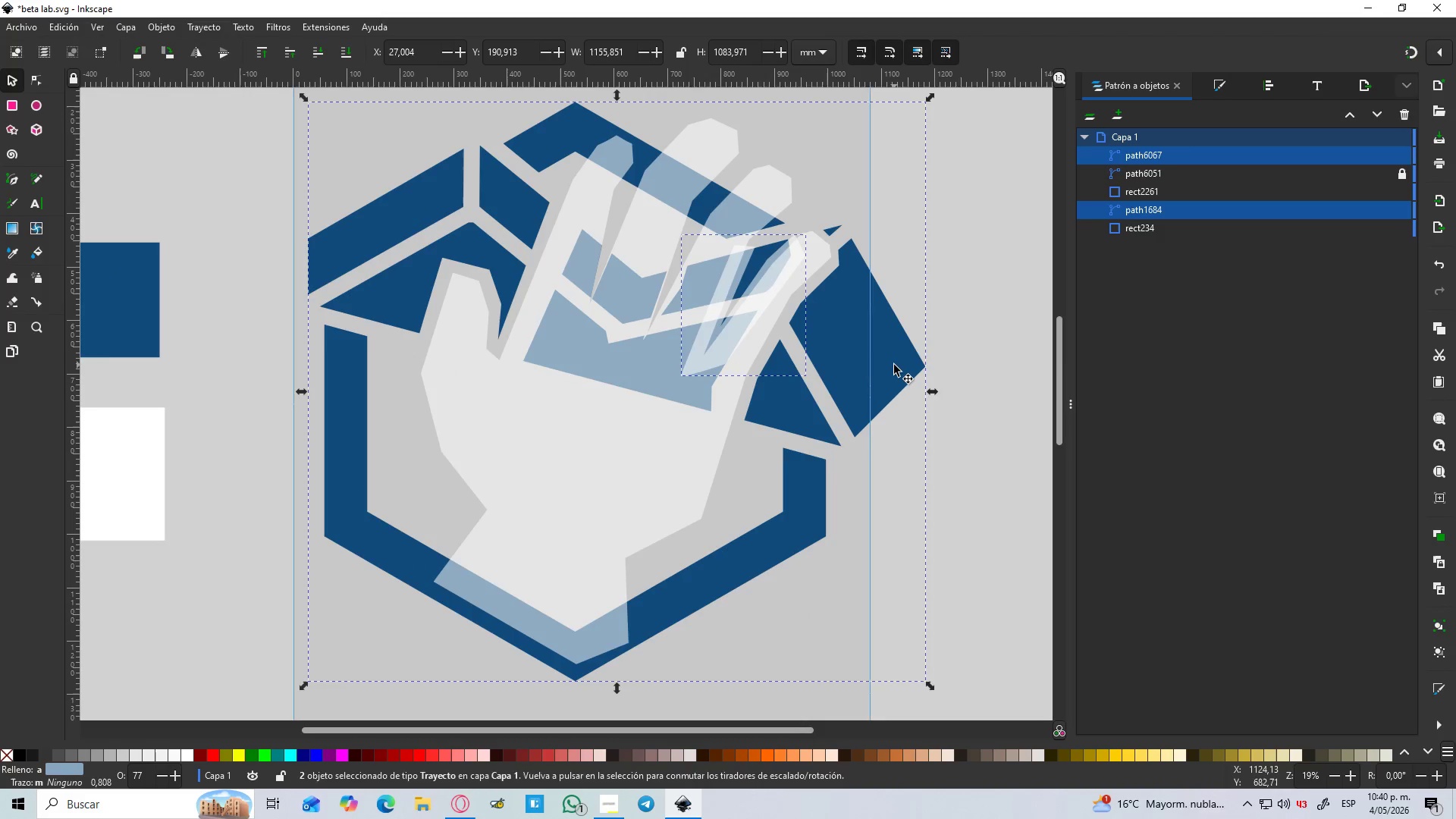 
key(Control+NumpadSubtract)
 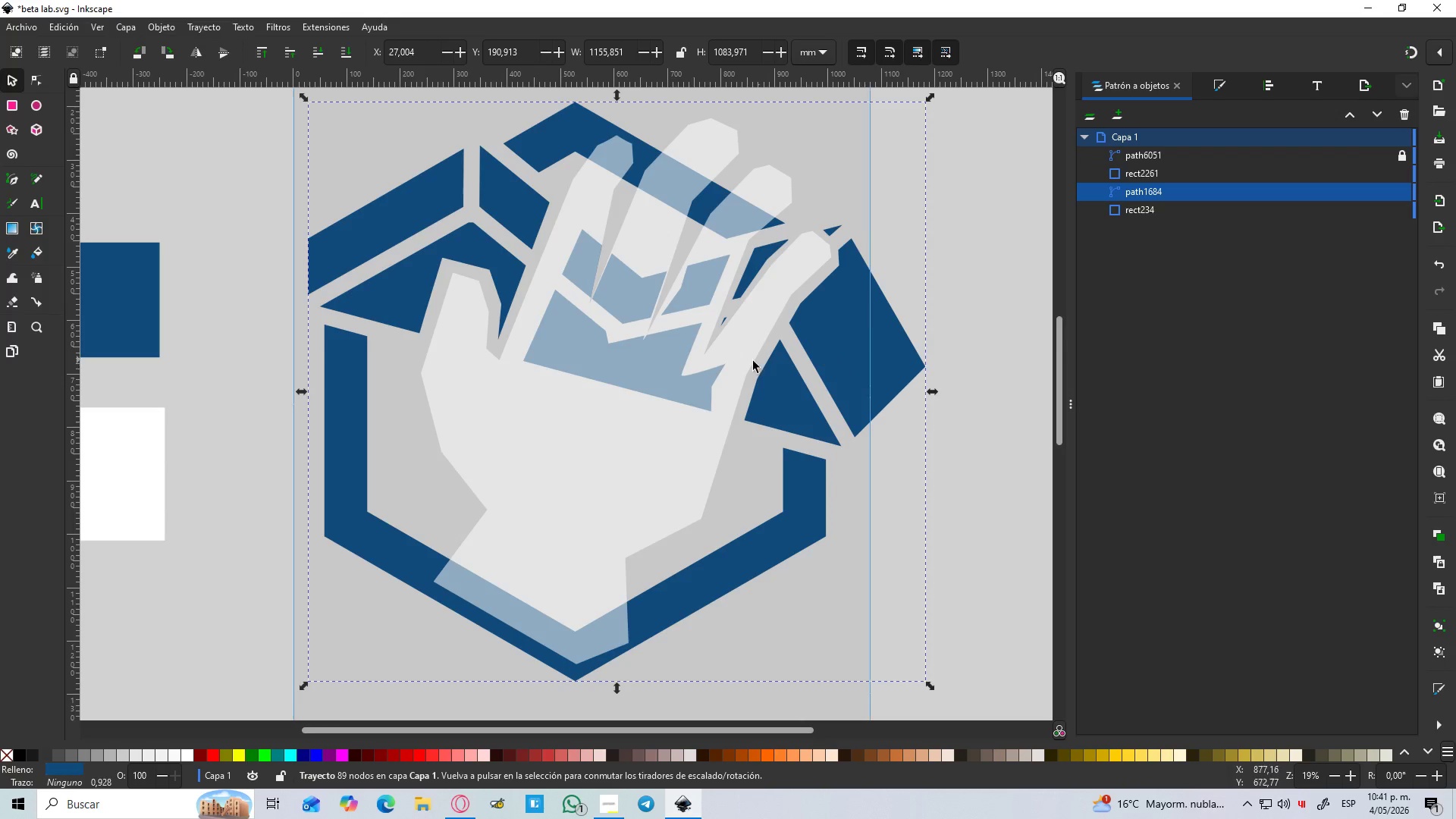 
left_click([611, 422])
 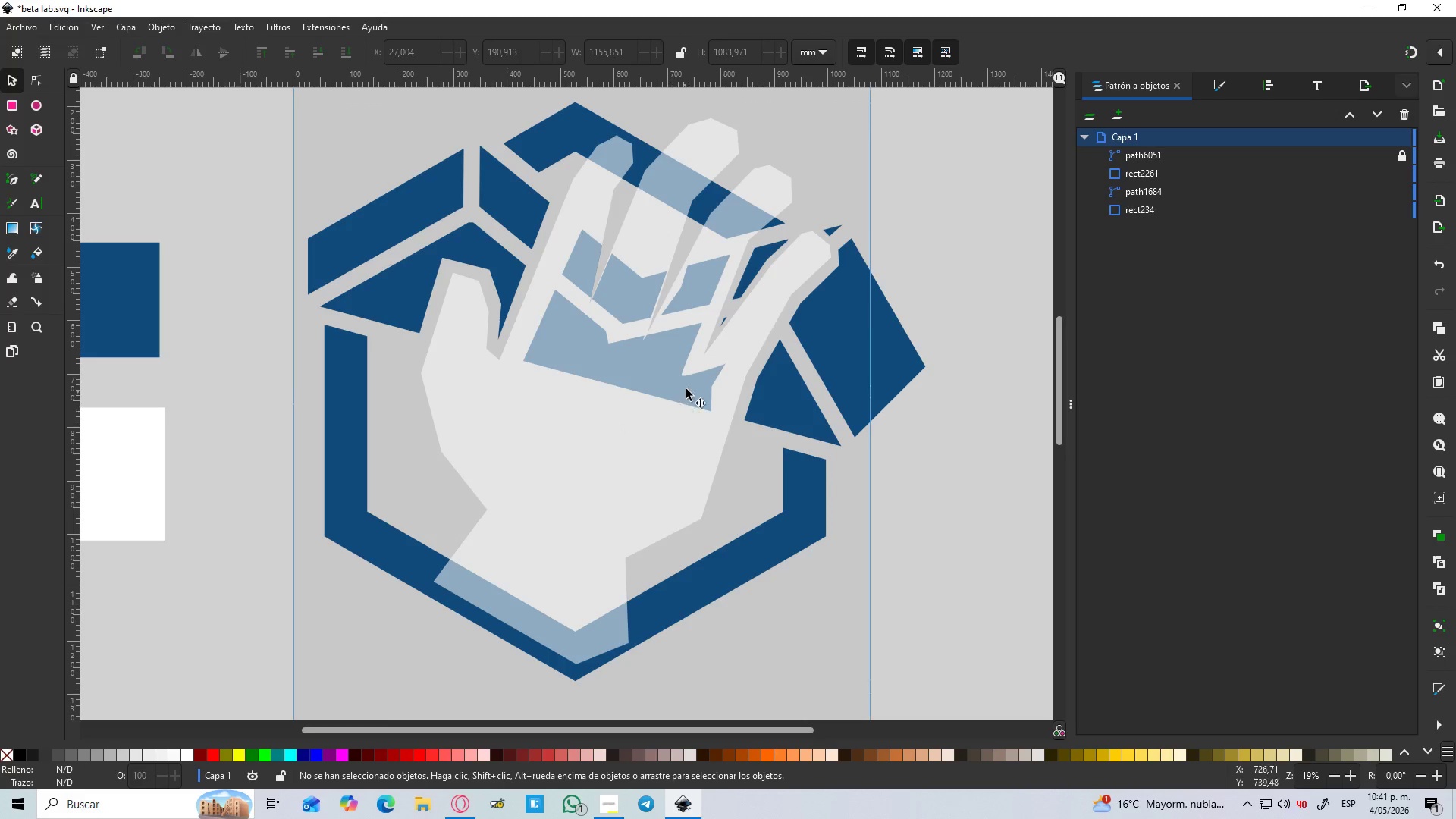 
left_click([663, 410])
 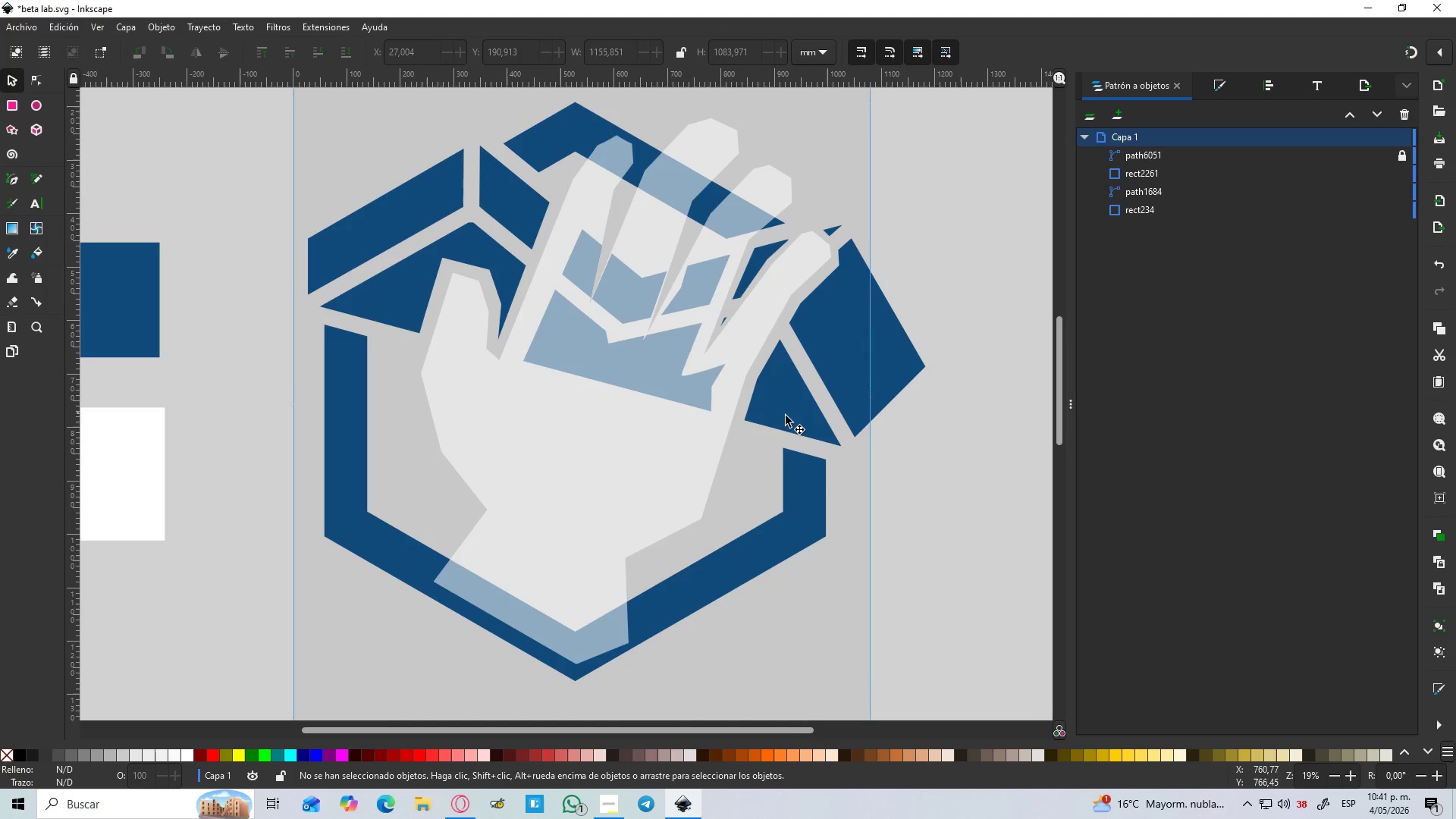 
left_click([943, 397])
 